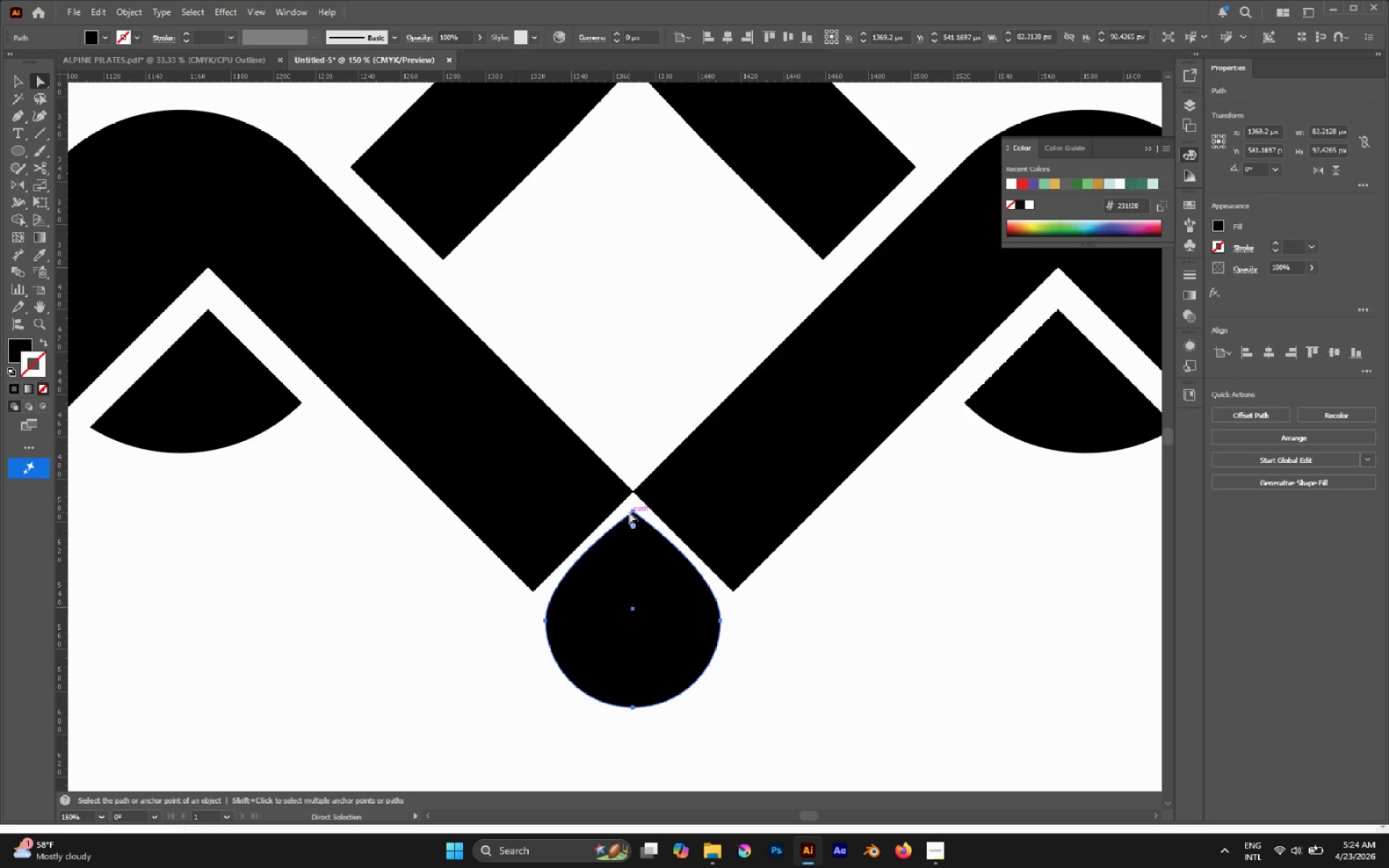 
scroll: coordinate [621, 543], scroll_direction: up, amount: 3.0
 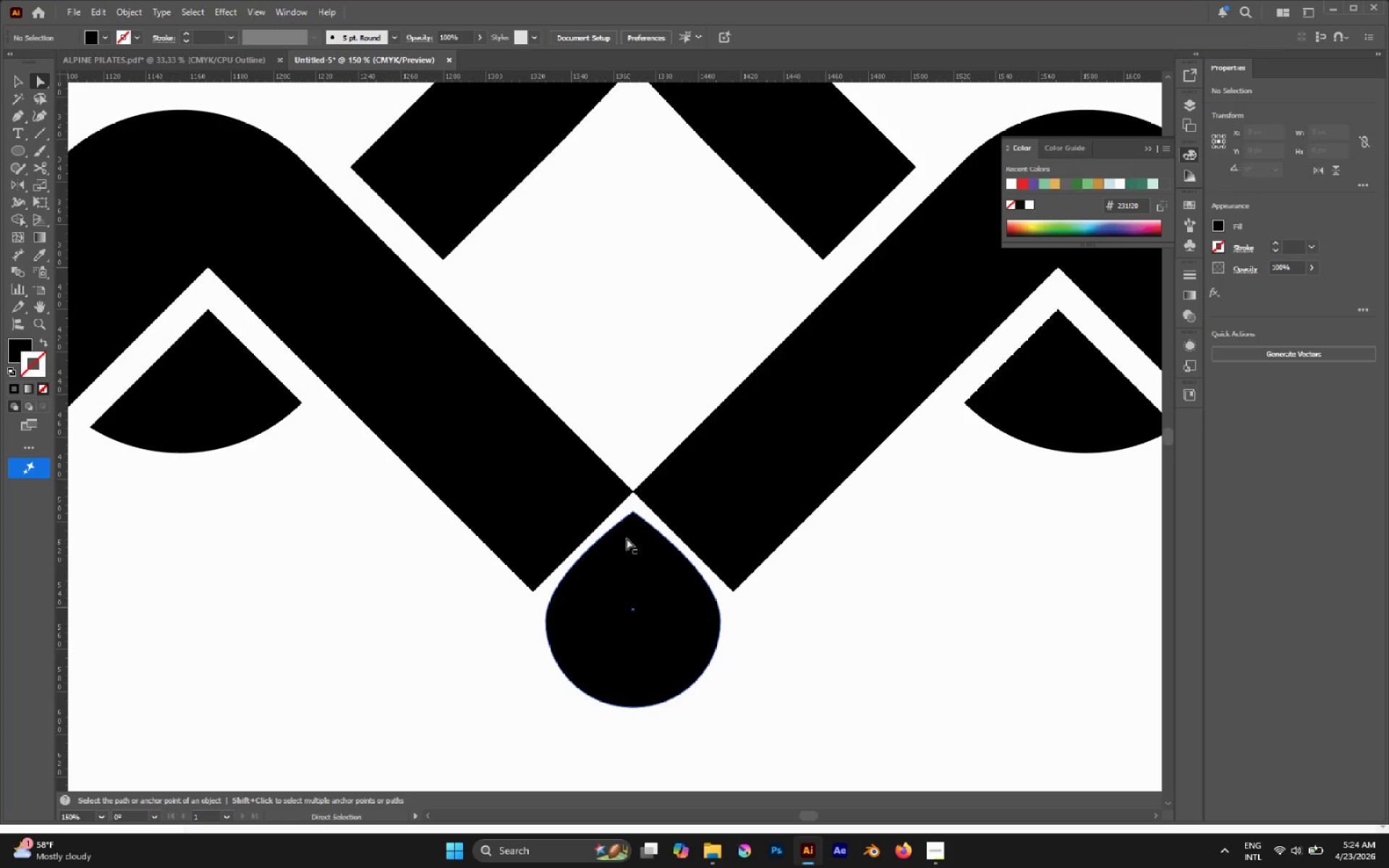 
left_click([631, 512])
 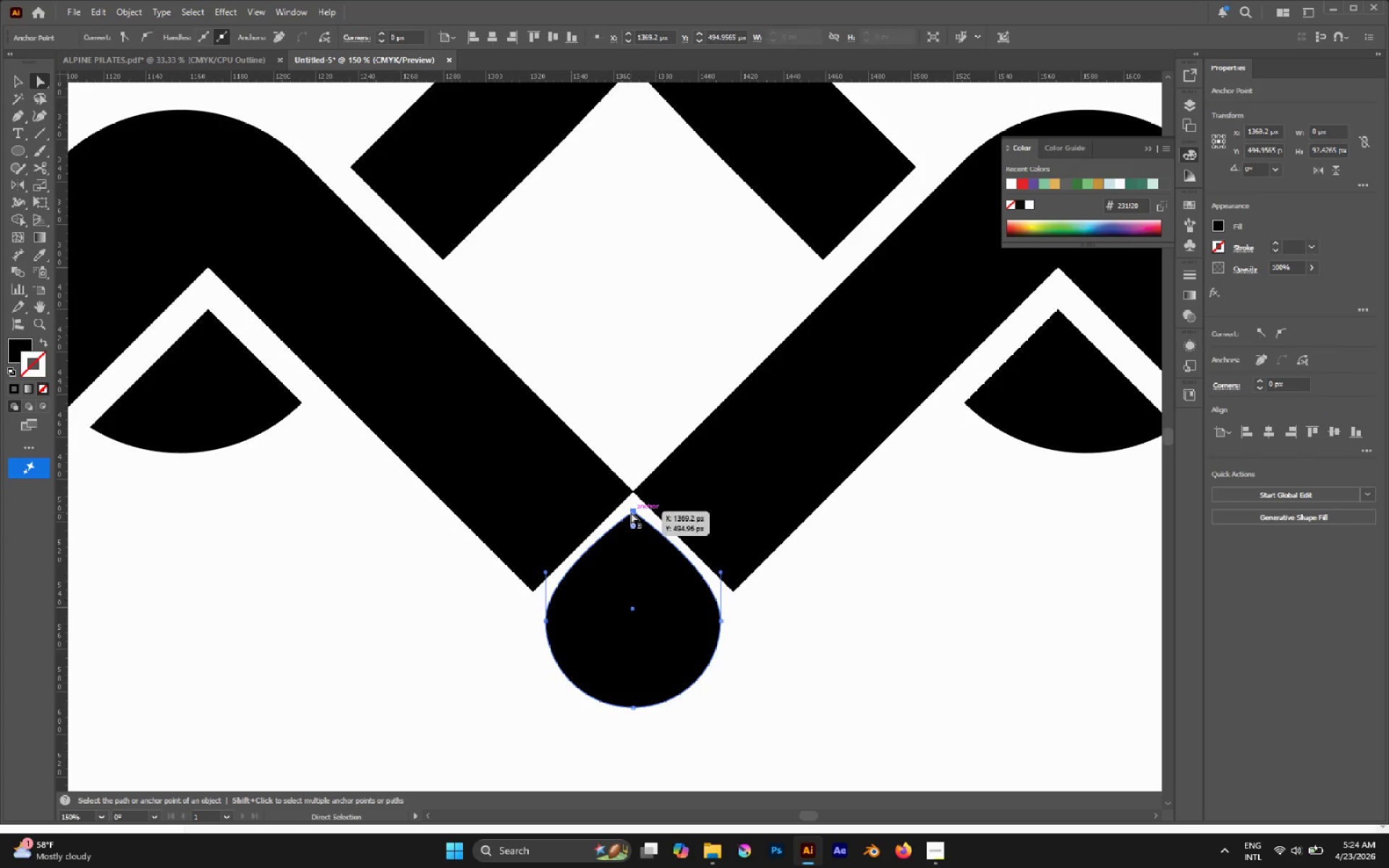 
left_click_drag(start_coordinate=[631, 512], to_coordinate=[631, 522])
 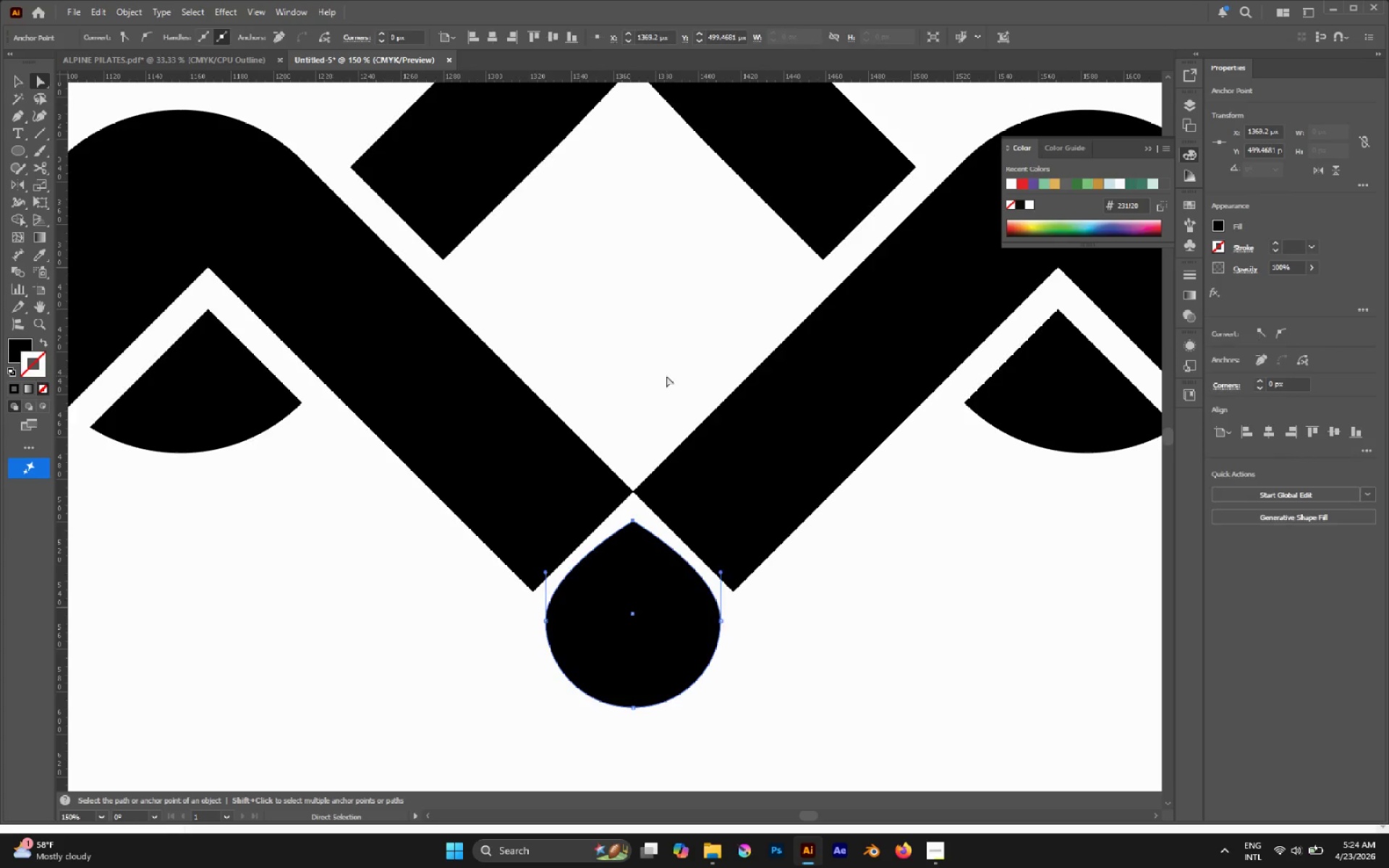 
hold_key(key=ShiftLeft, duration=0.92)
 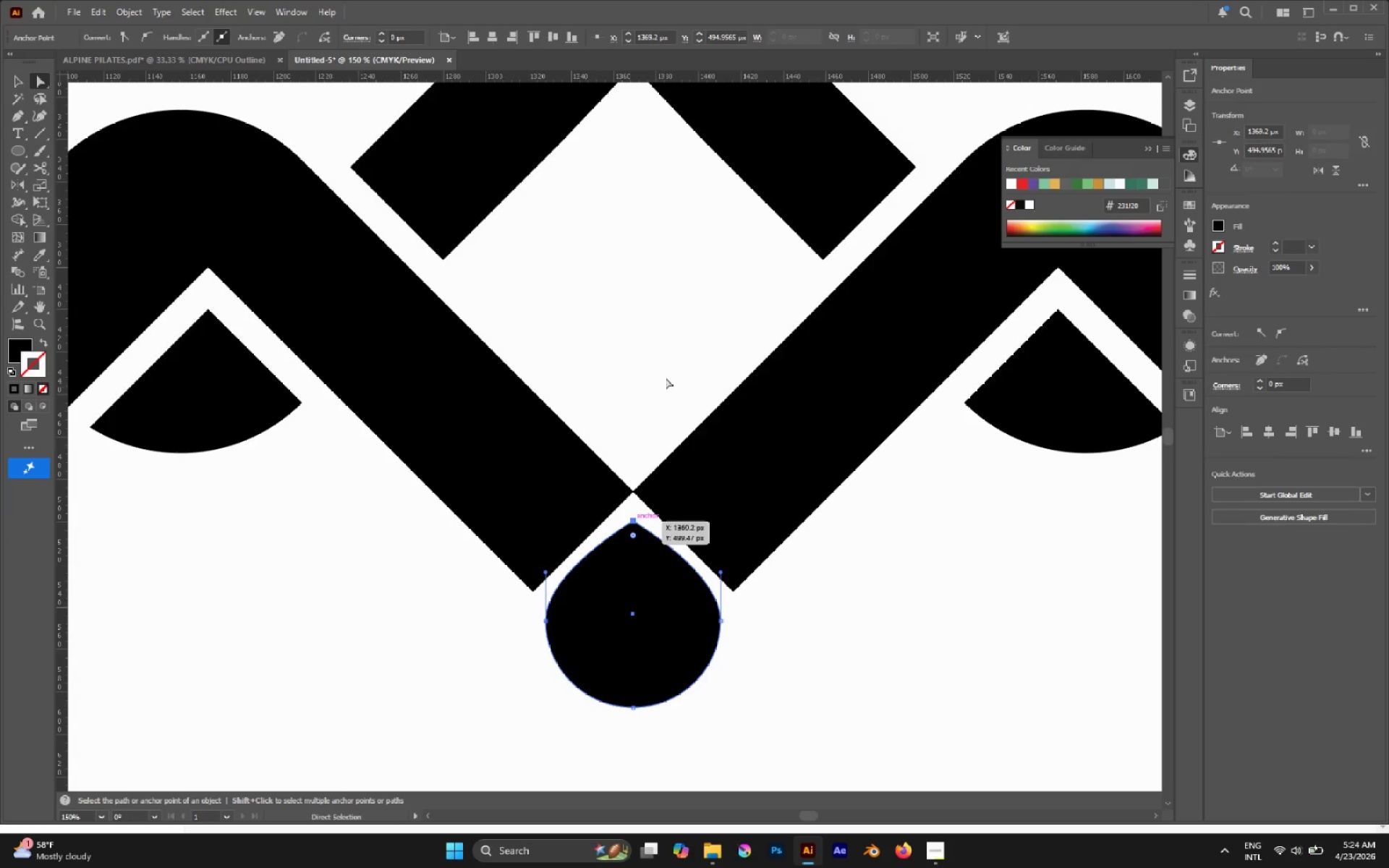 
left_click([666, 375])
 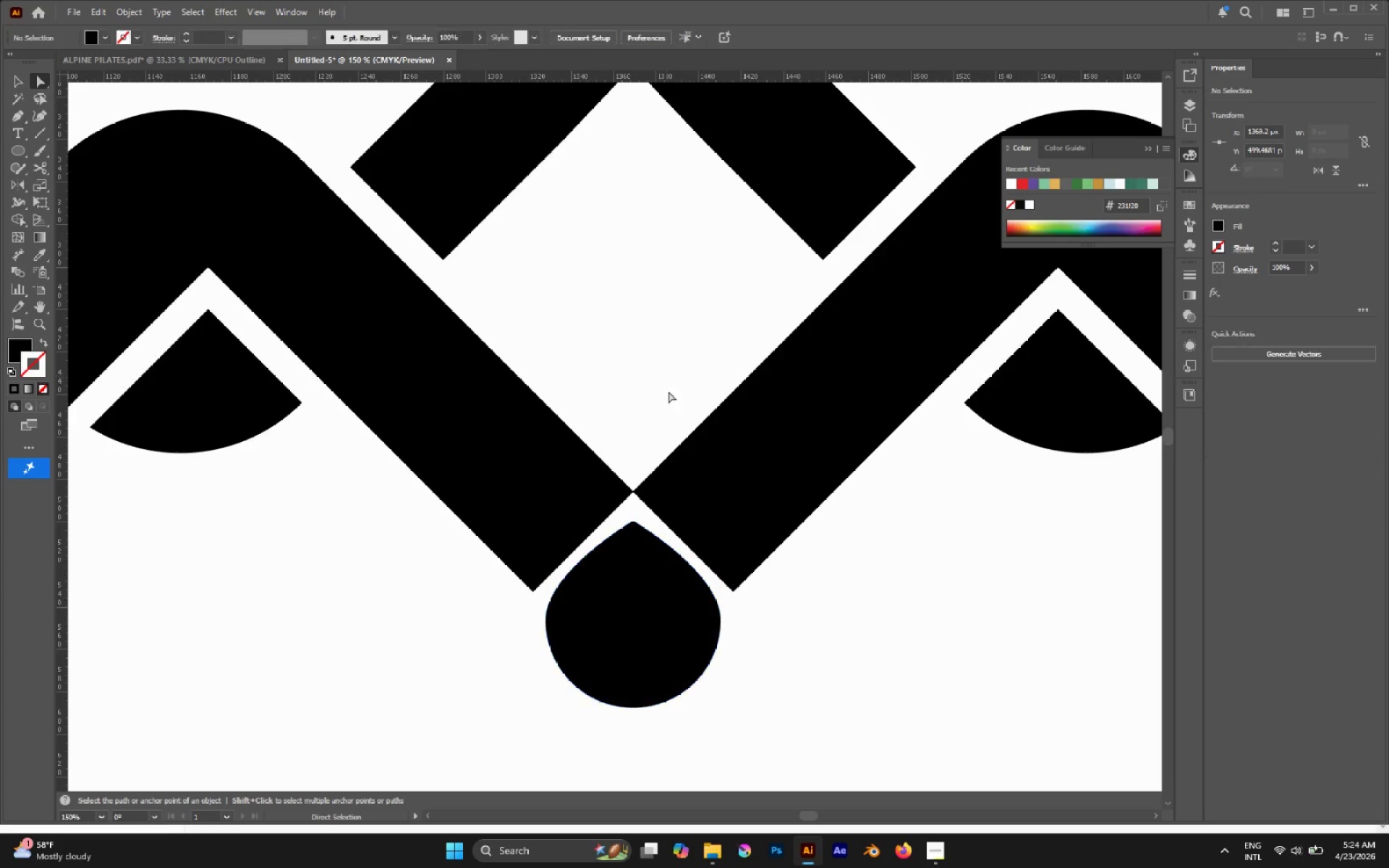 
hold_key(key=AltLeft, duration=0.42)
scroll: coordinate [689, 481], scroll_direction: down, amount: 2.0
 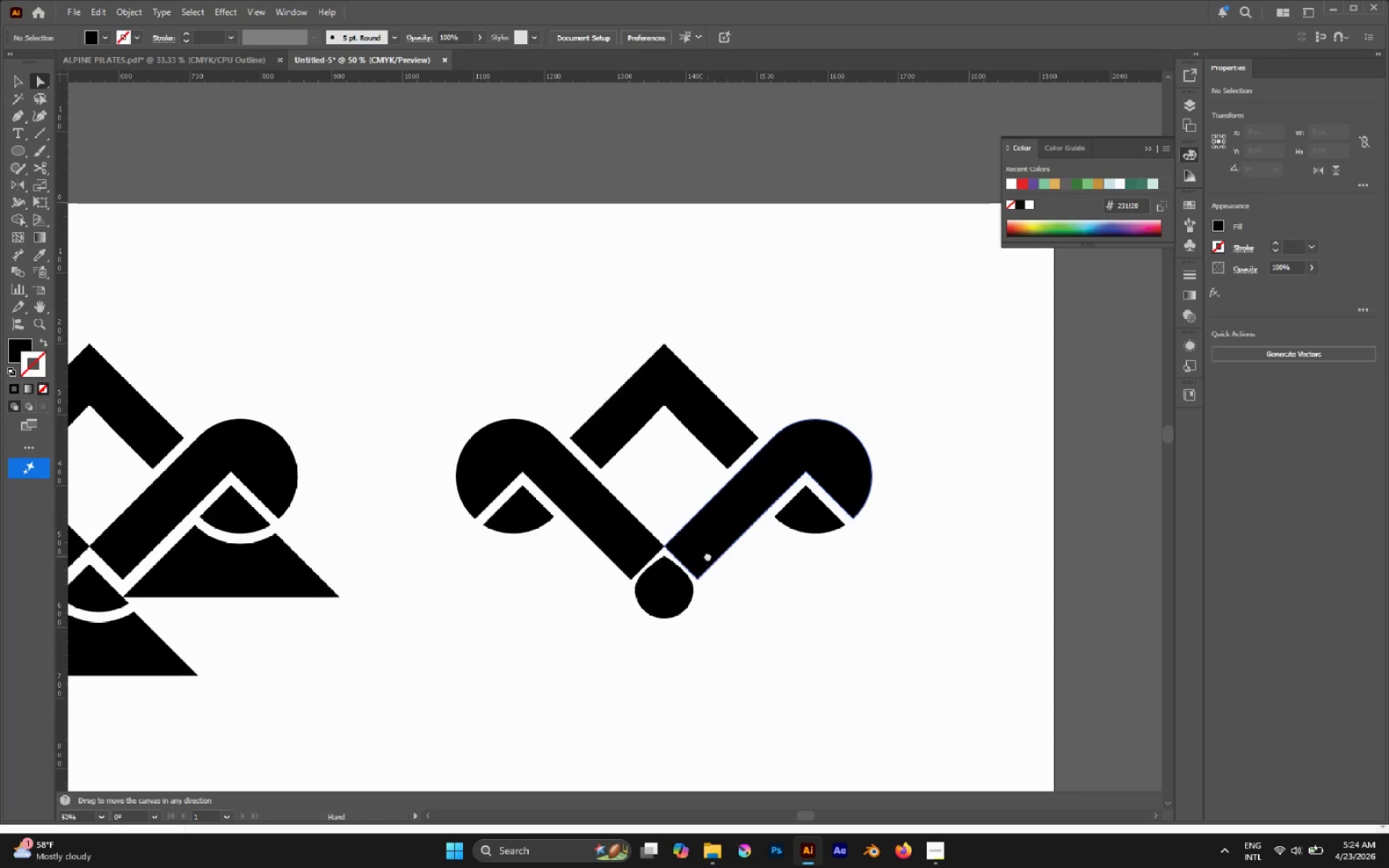 
hold_key(key=AltLeft, duration=0.62)
scroll: coordinate [706, 595], scroll_direction: up, amount: 2.0
 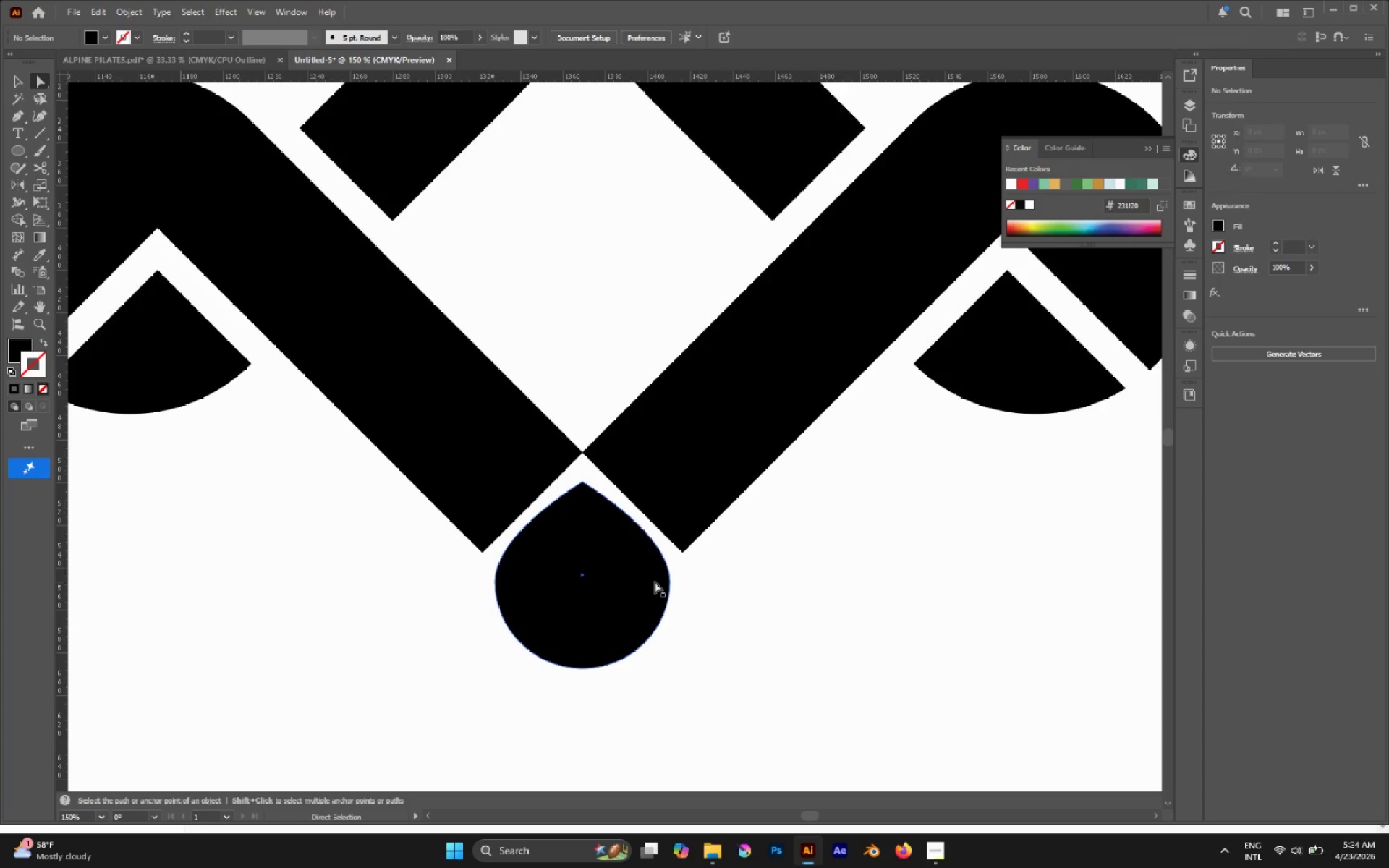 
left_click([649, 581])
 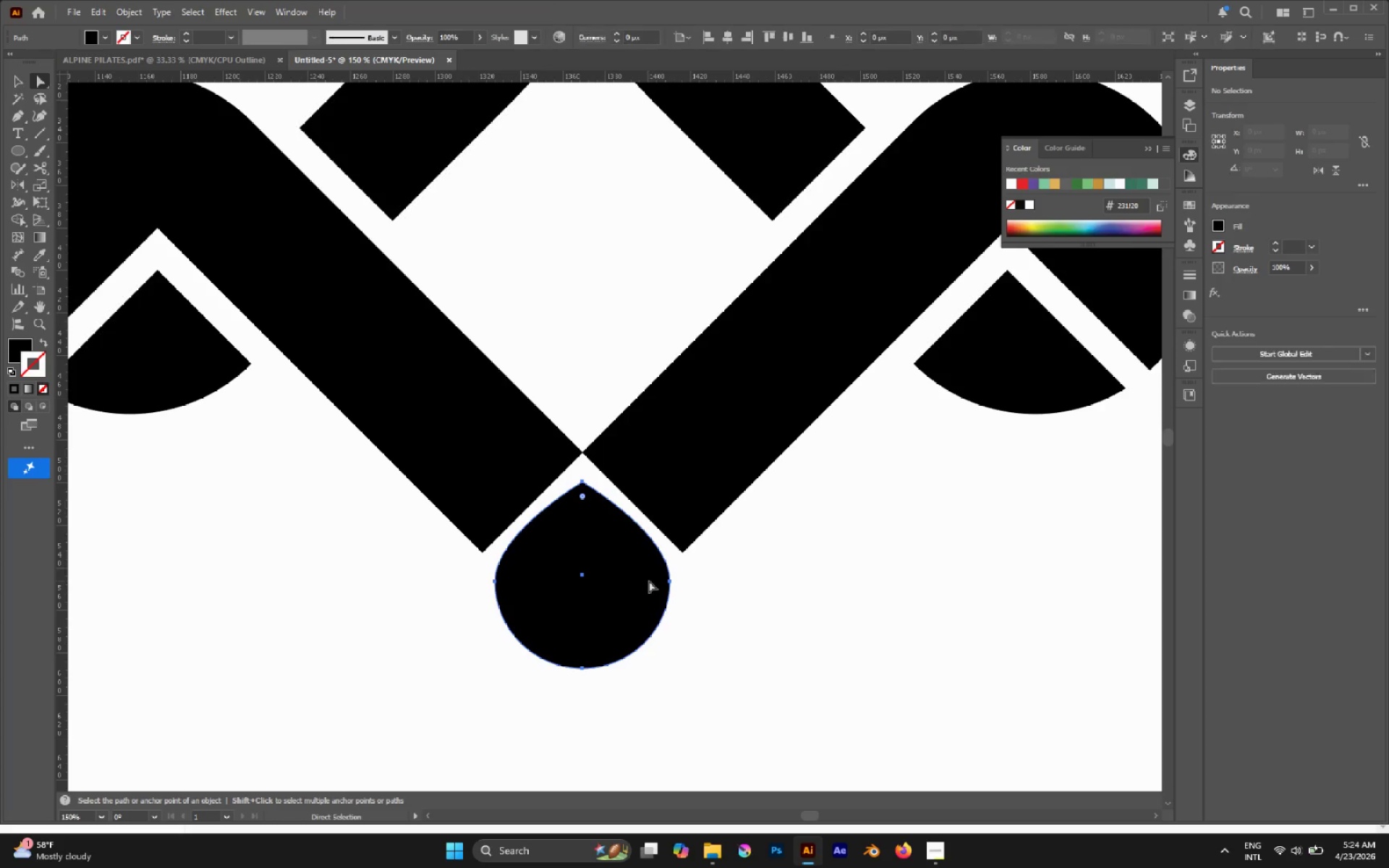 
hold_key(key=AltLeft, duration=0.36)
 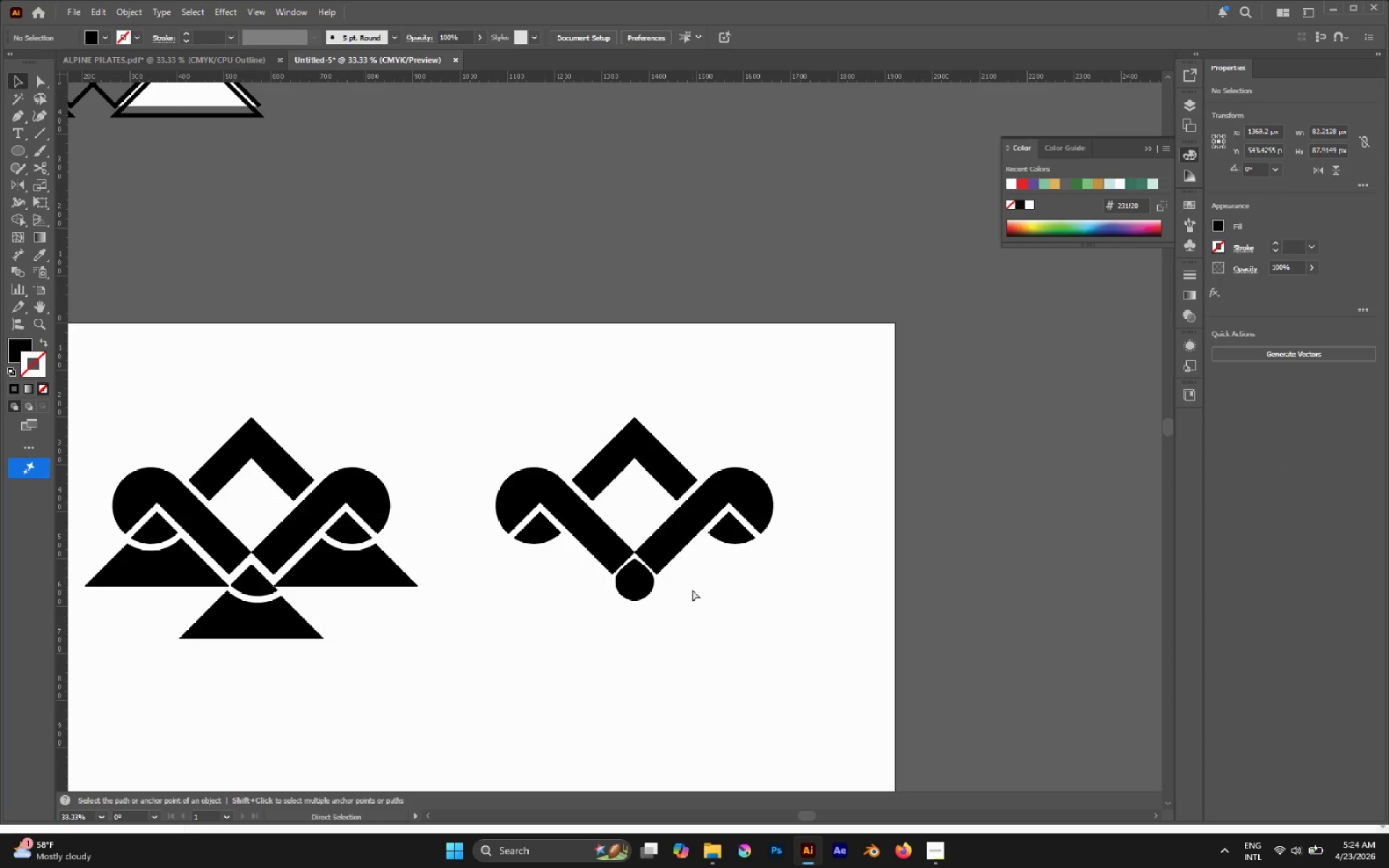 
left_click([692, 590])
 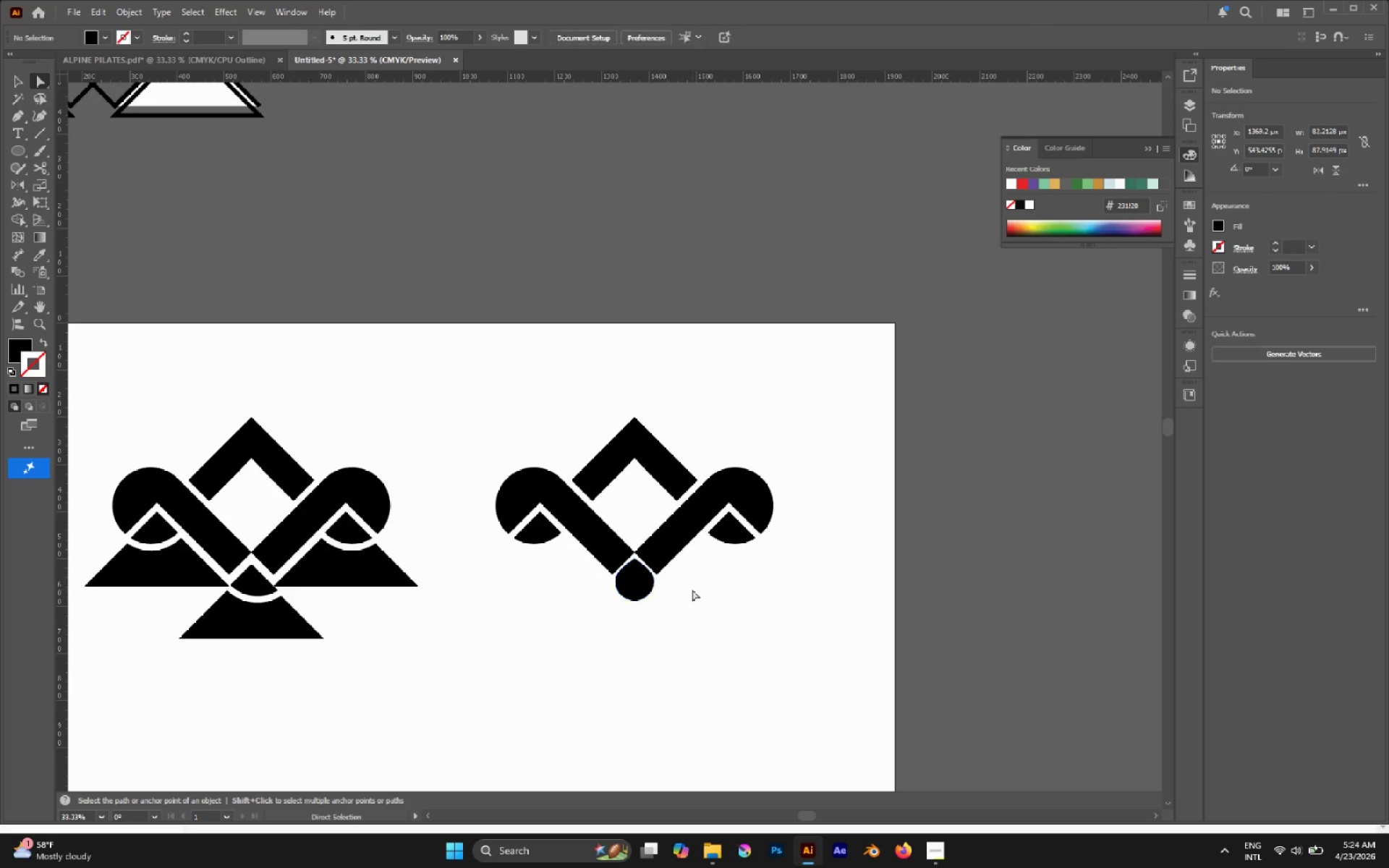 
scroll: coordinate [649, 581], scroll_direction: down, amount: 3.0
 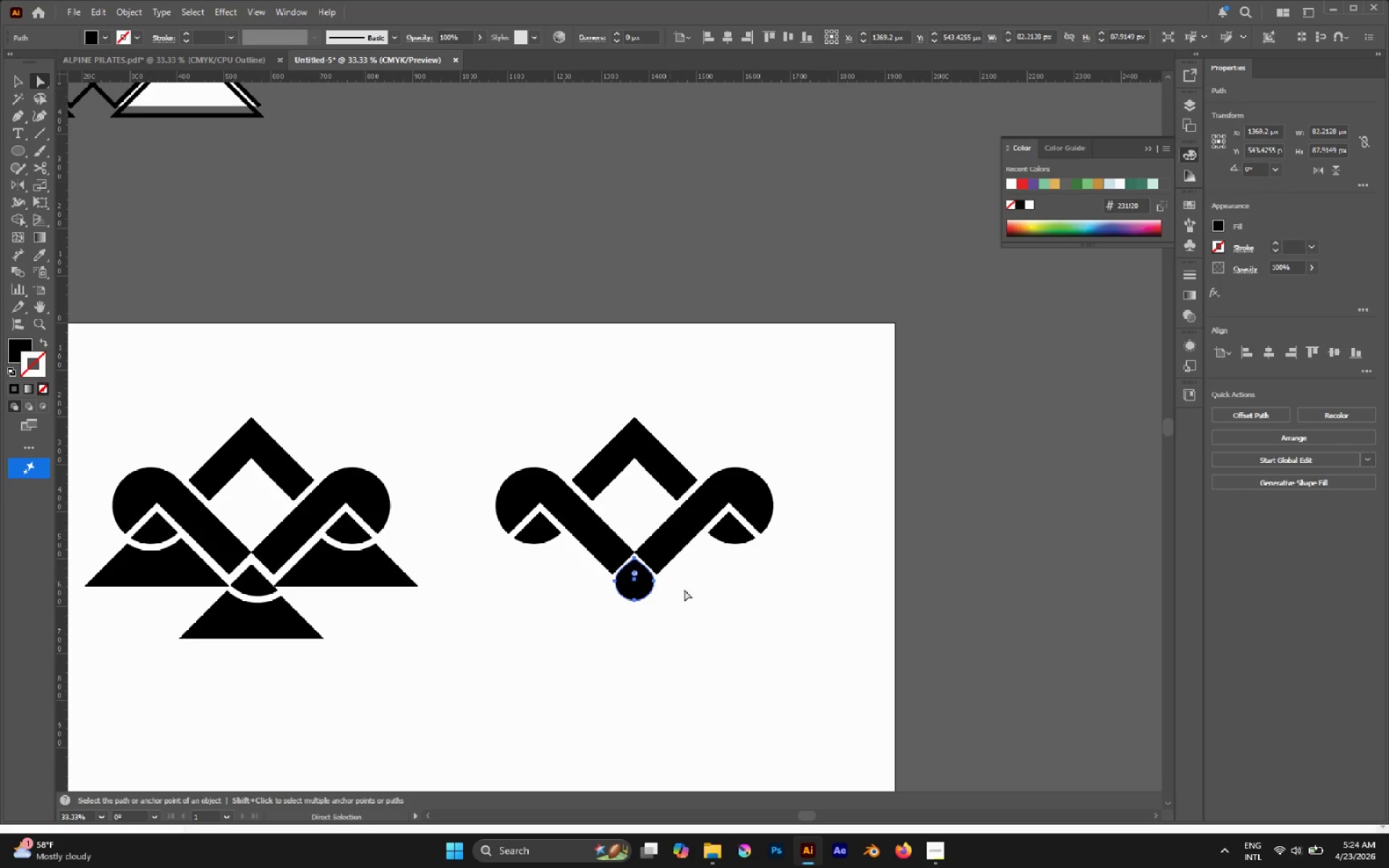 
key(V)
 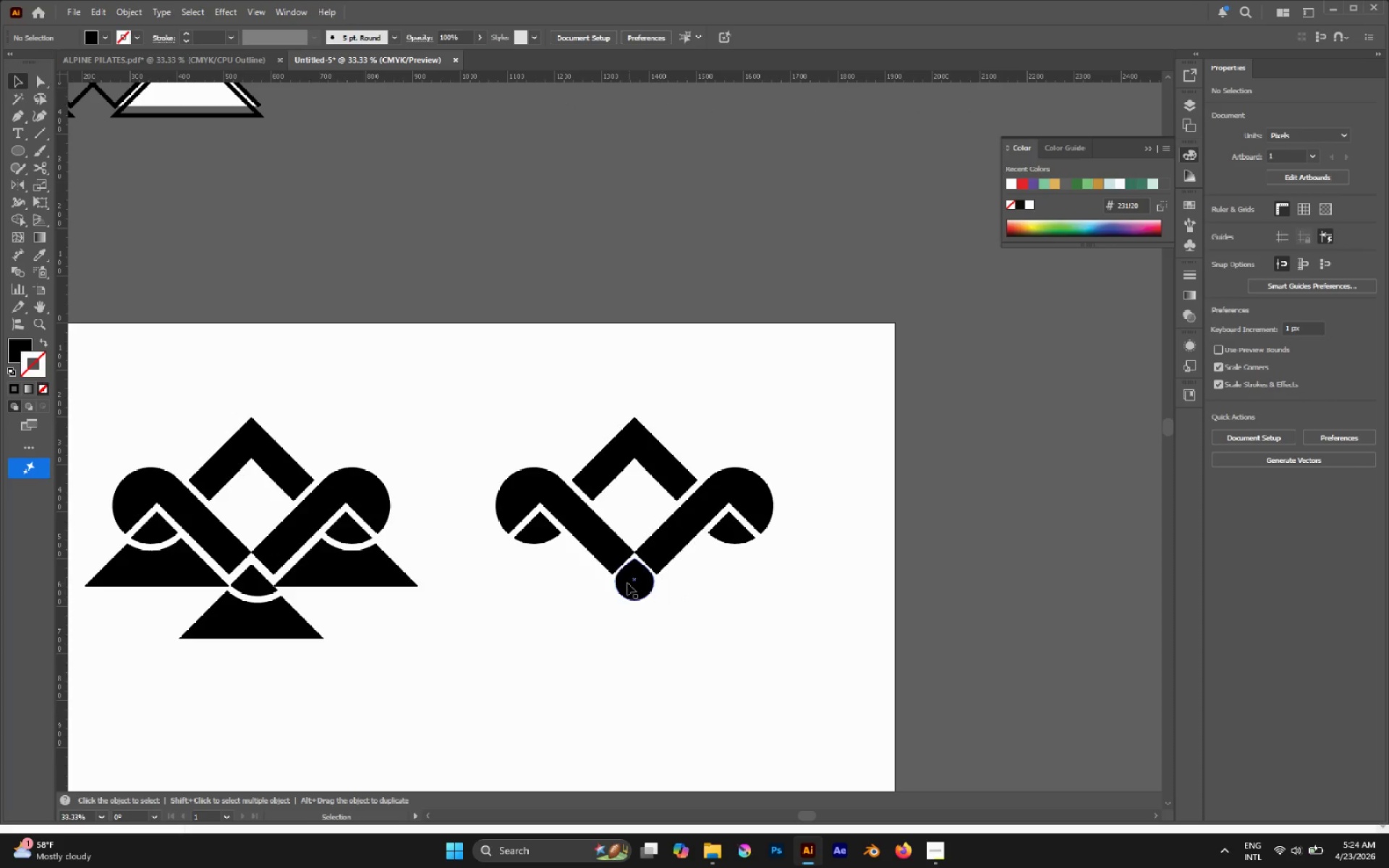 
left_click([625, 582])
 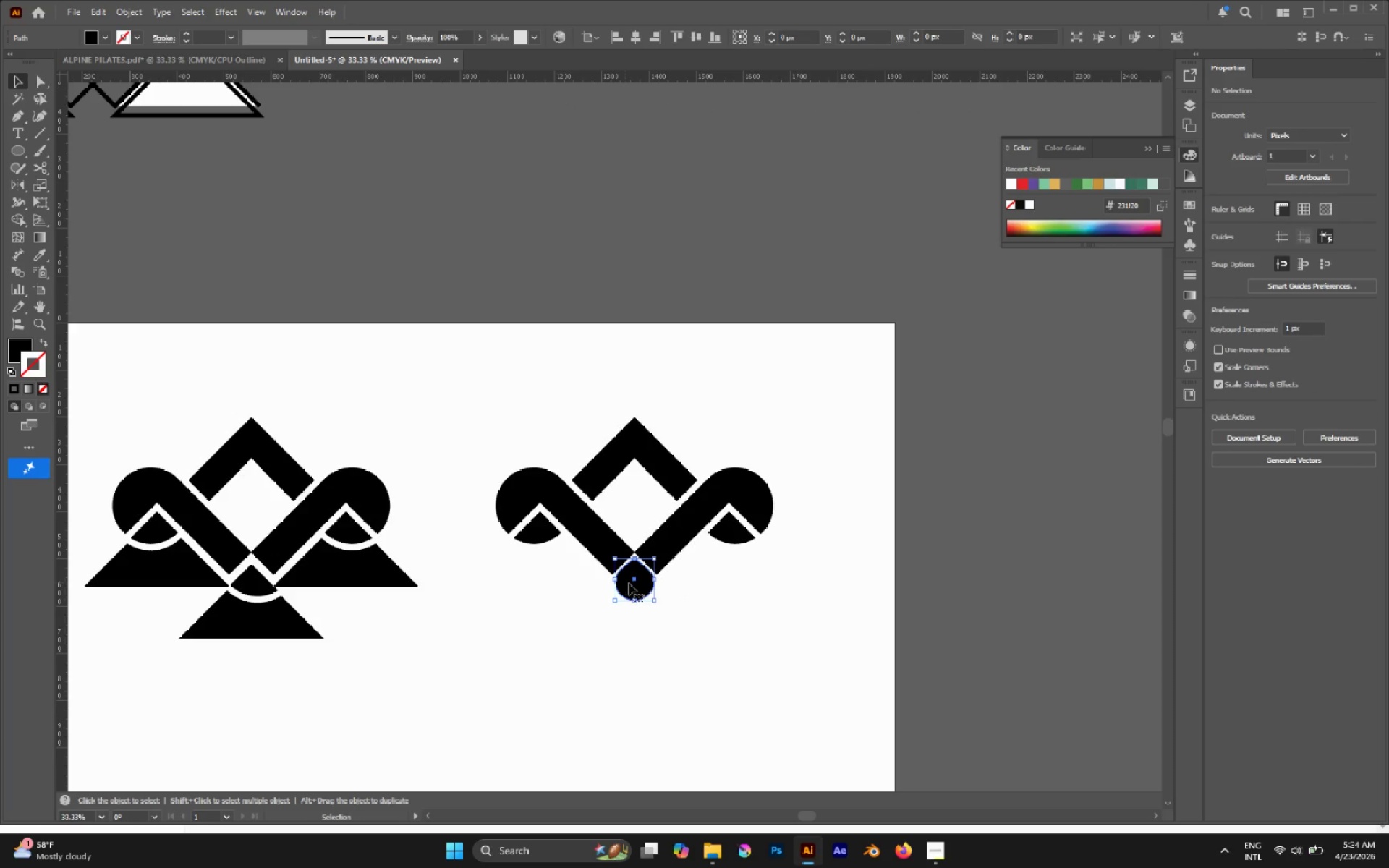 
hold_key(key=AltLeft, duration=0.53)
scroll: coordinate [631, 583], scroll_direction: up, amount: 3.0
 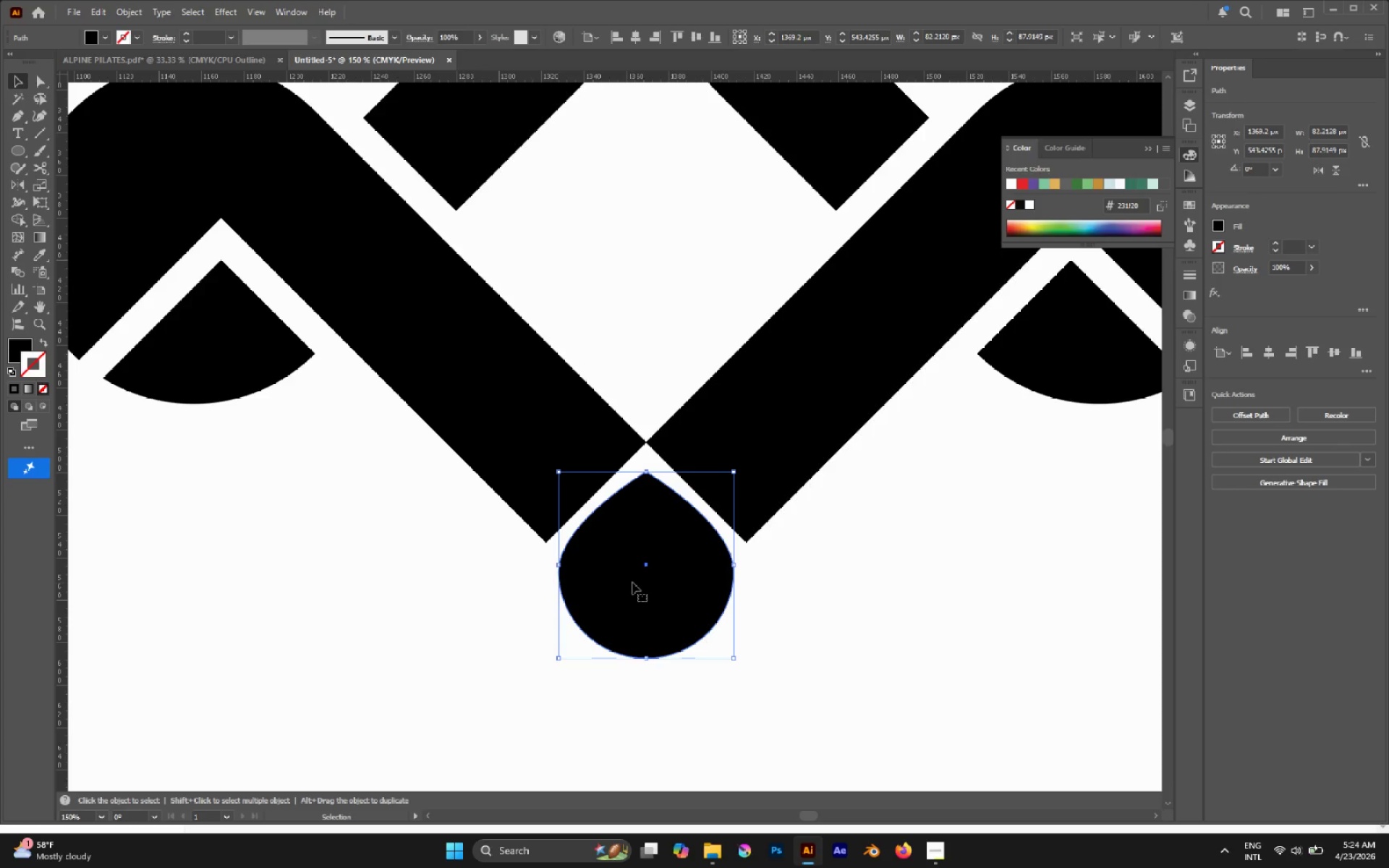 
key(Alt+AltLeft)
 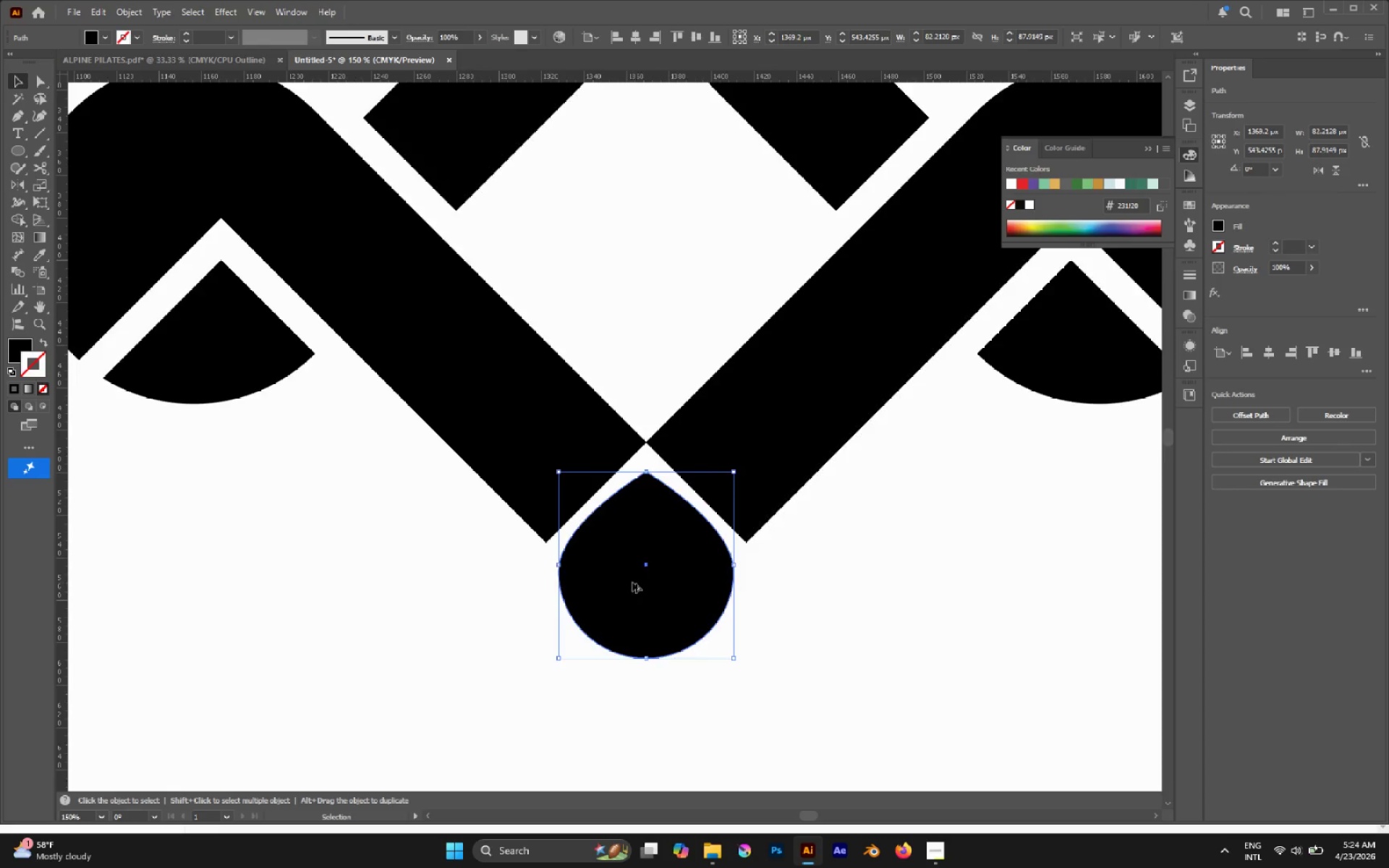 
scroll: coordinate [632, 582], scroll_direction: down, amount: 2.0
 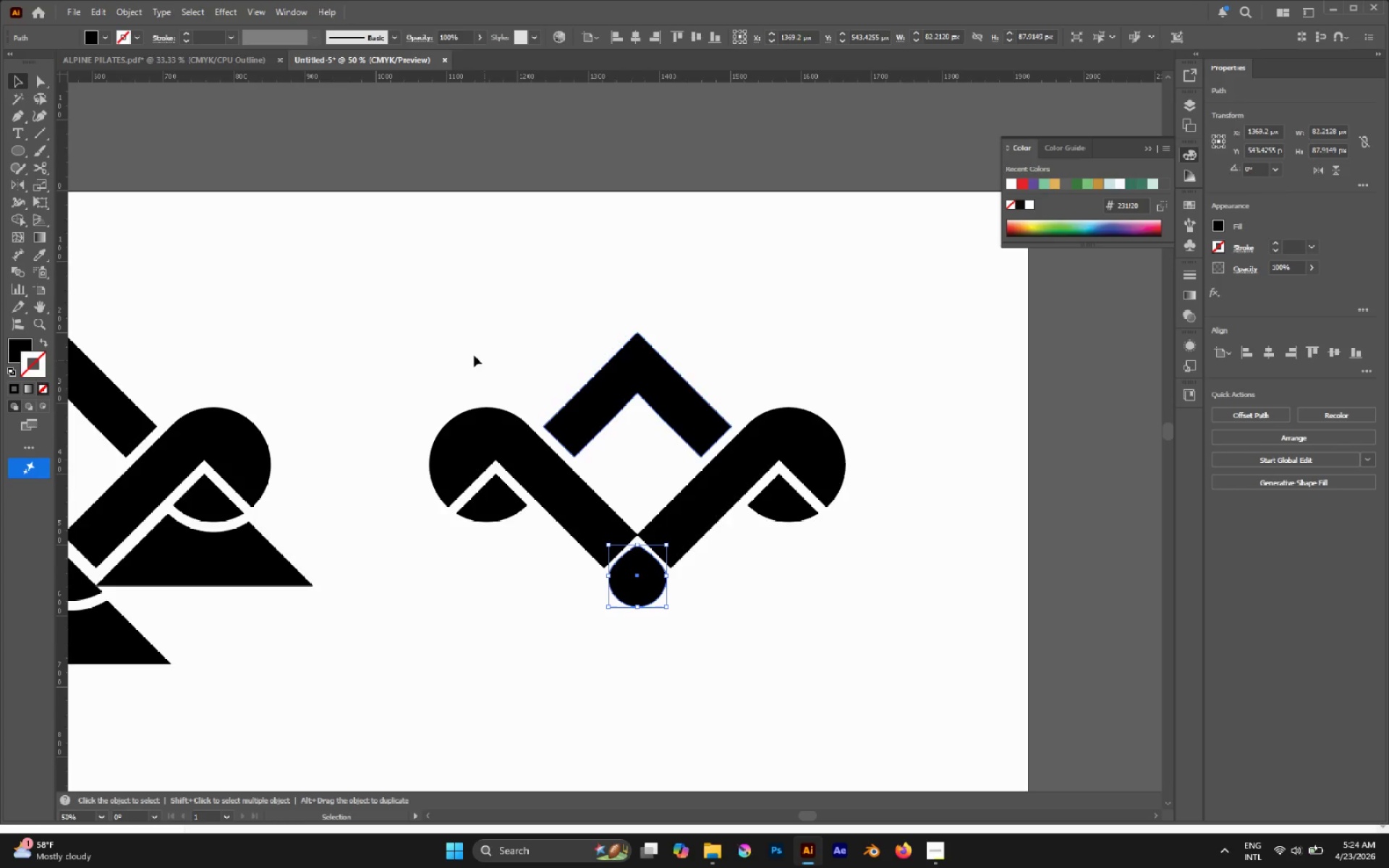 
left_click([451, 340])
 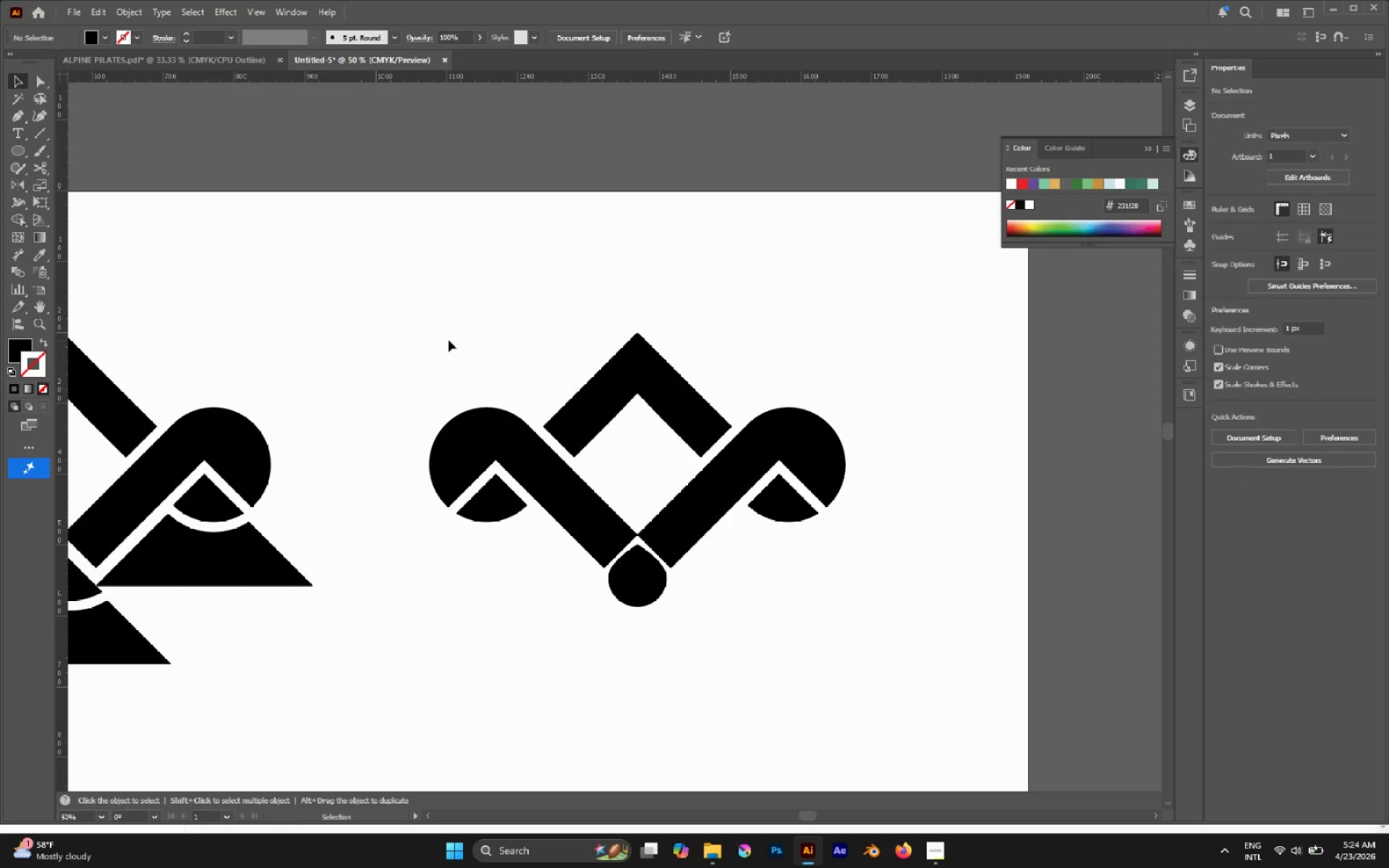 
left_click_drag(start_coordinate=[448, 336], to_coordinate=[827, 487])
 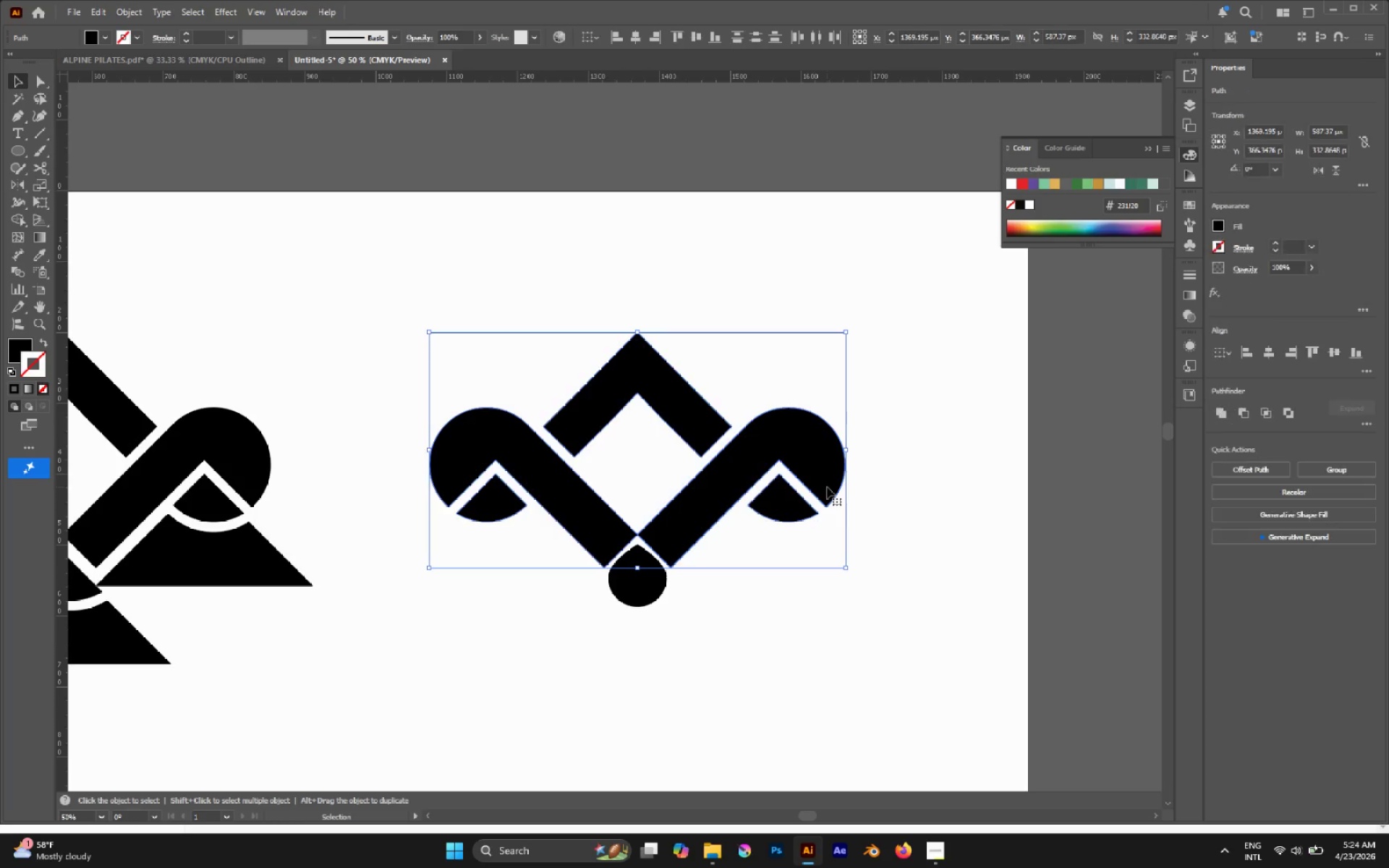 
key(Control+G)
 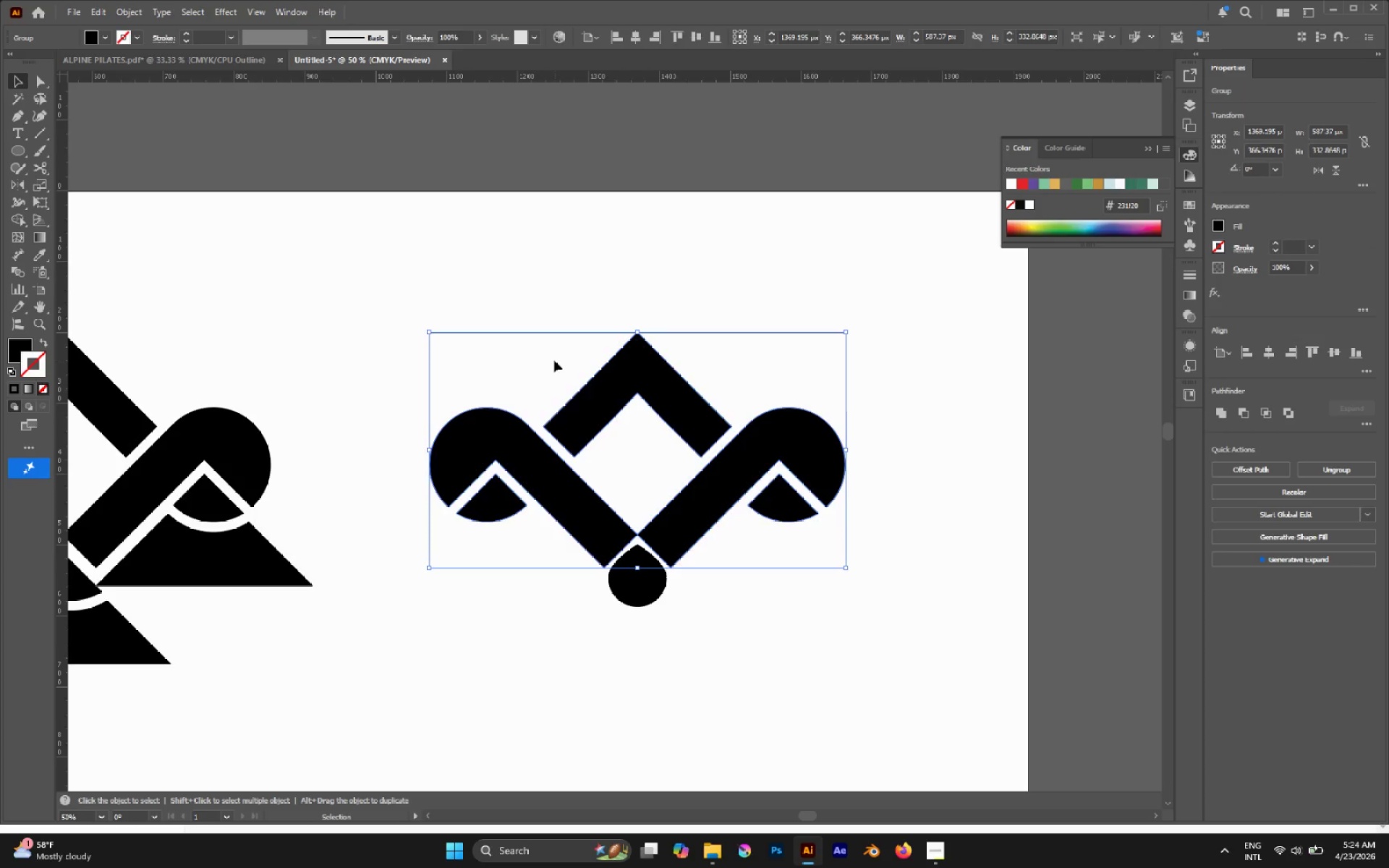 
left_click_drag(start_coordinate=[538, 342], to_coordinate=[729, 592])
 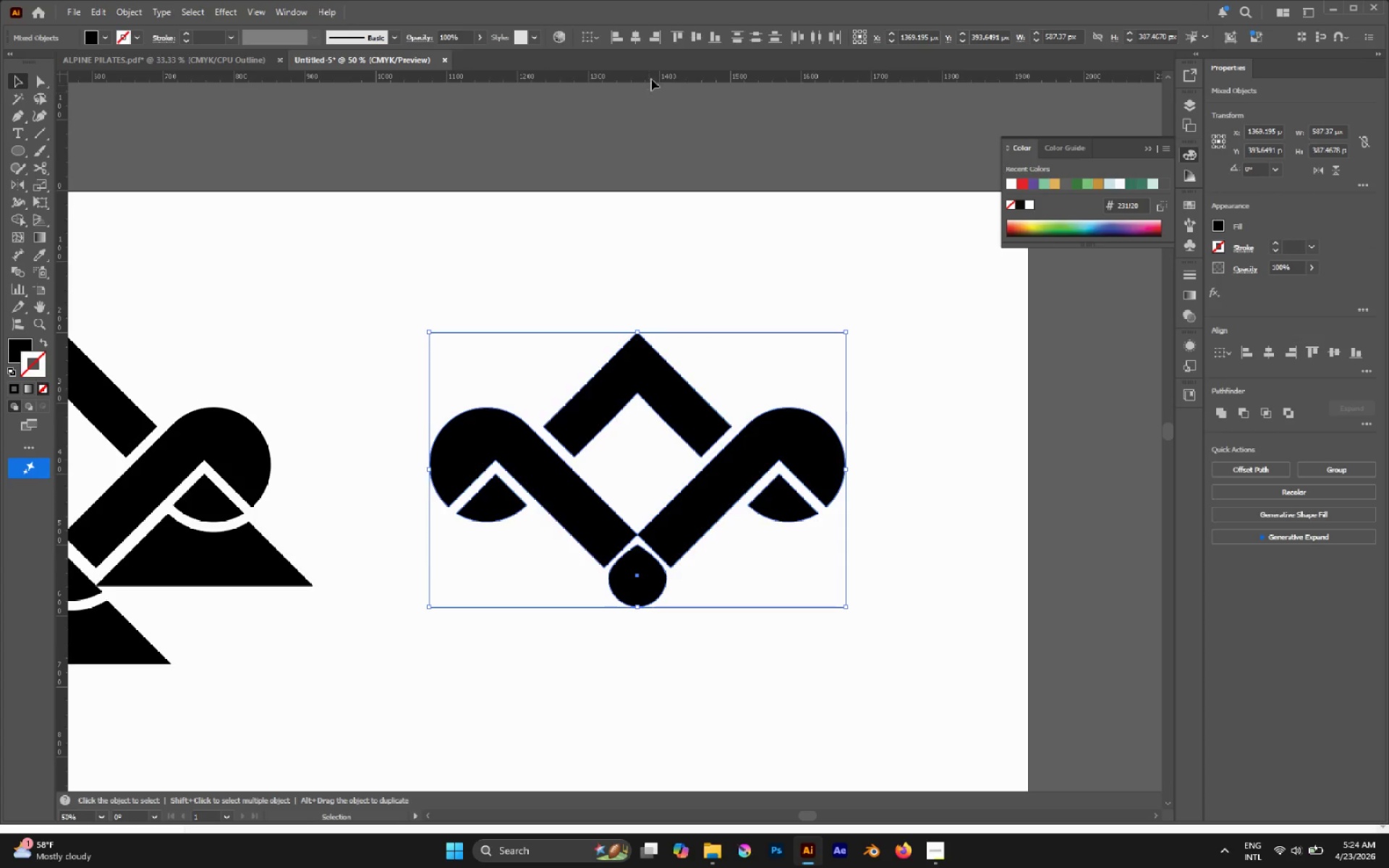 
left_click([640, 33])
 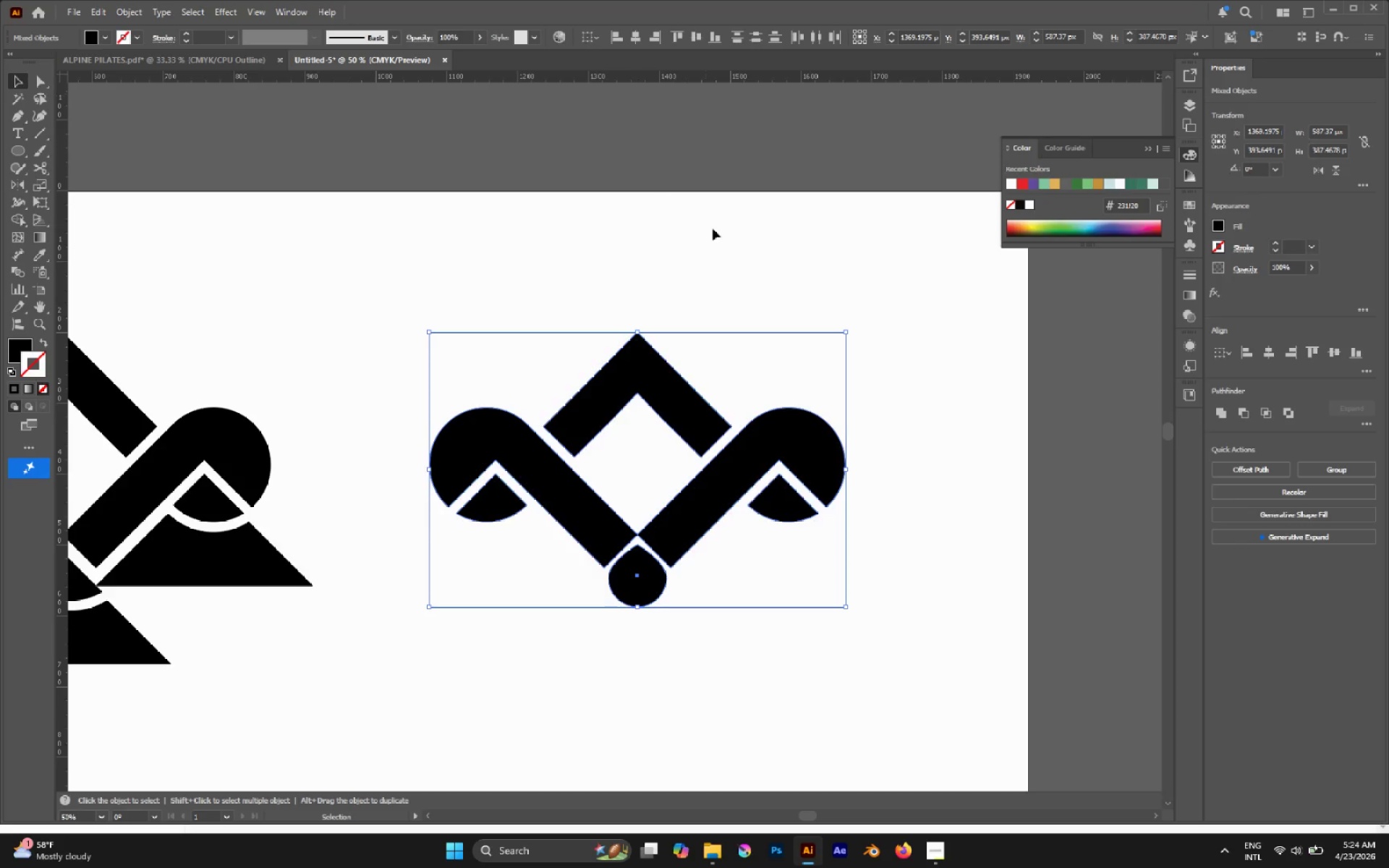 
left_click([750, 234])
 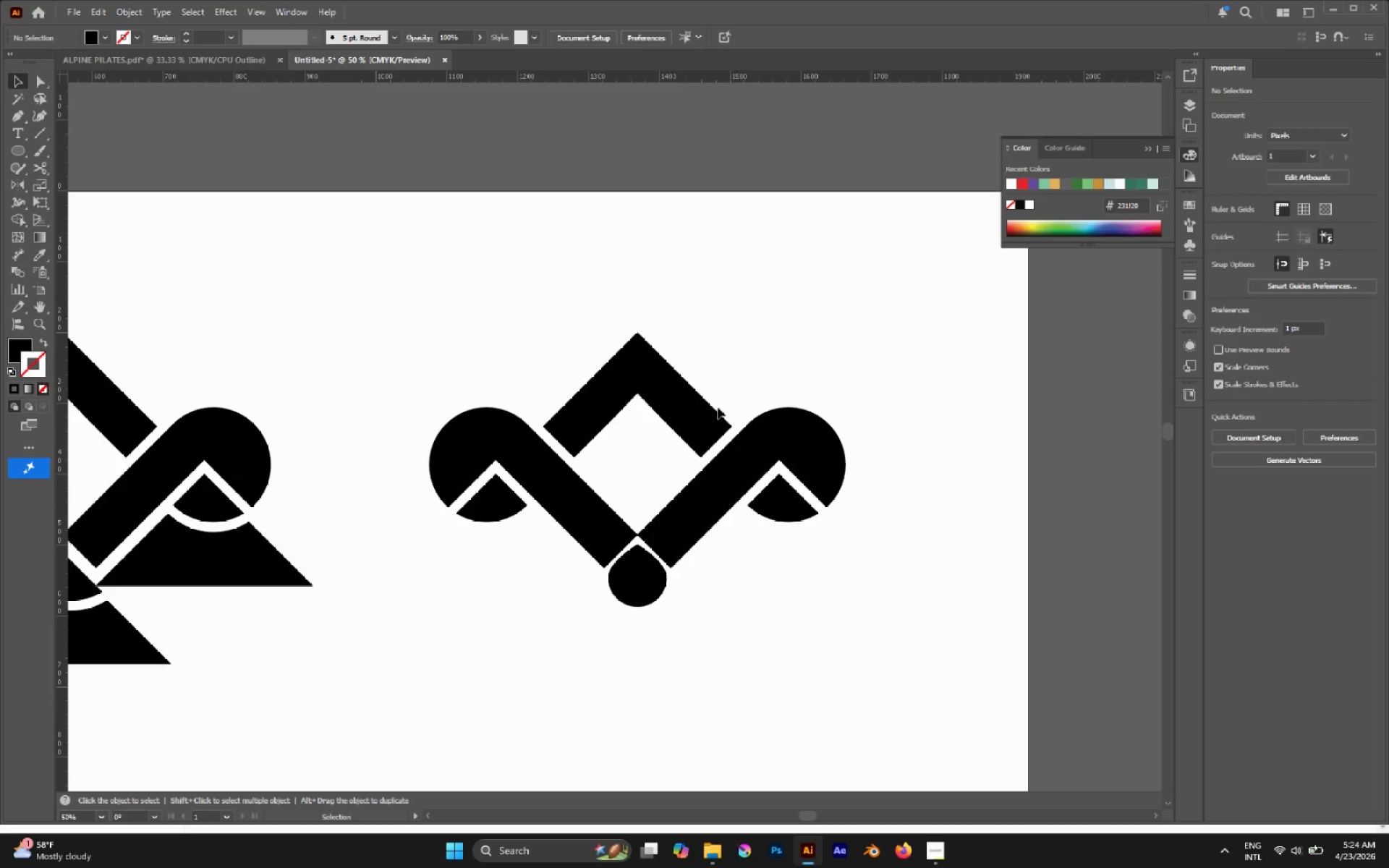 
hold_key(key=AltLeft, duration=0.34)
scroll: coordinate [662, 600], scroll_direction: up, amount: 1.0
 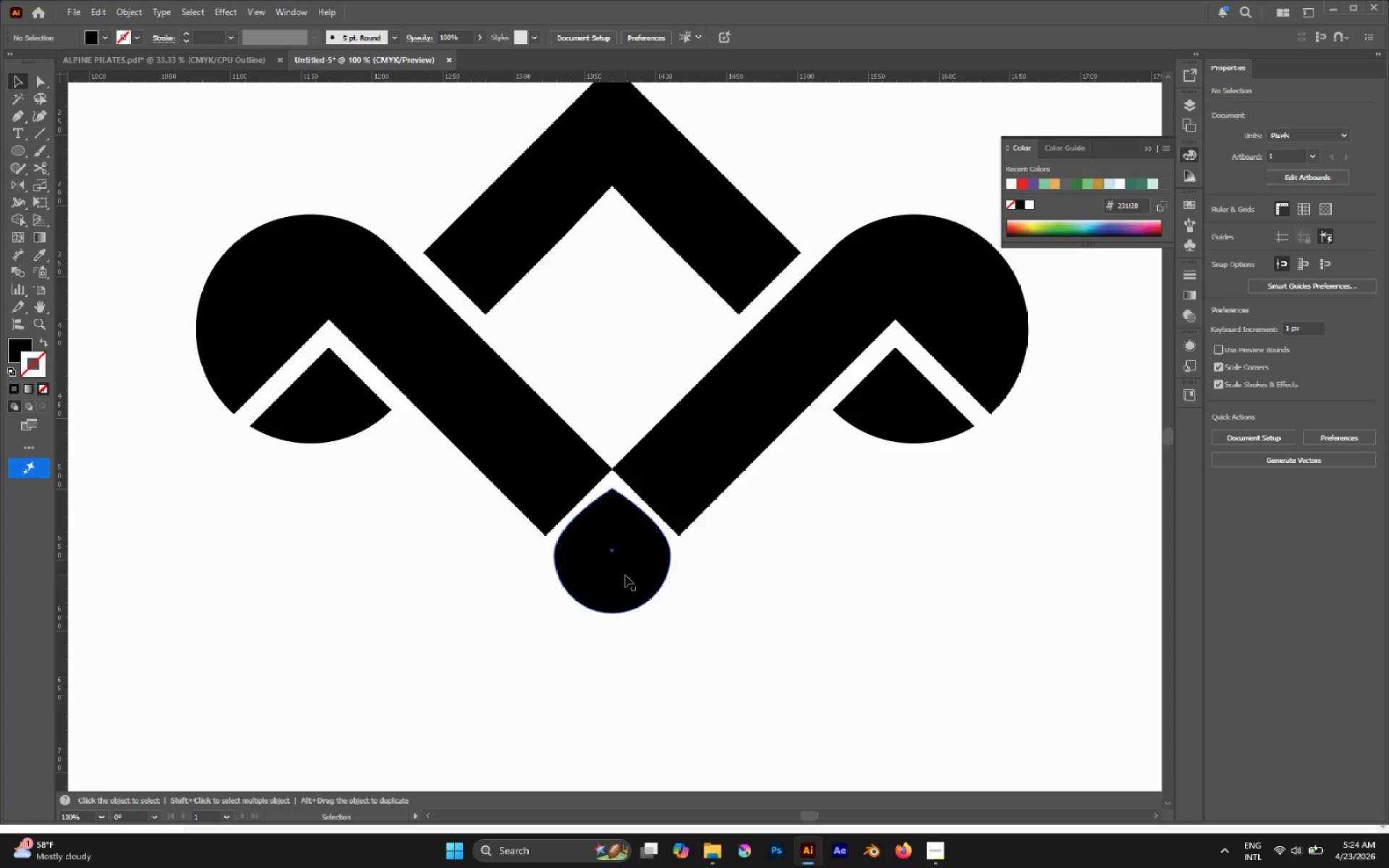 
key(A)
 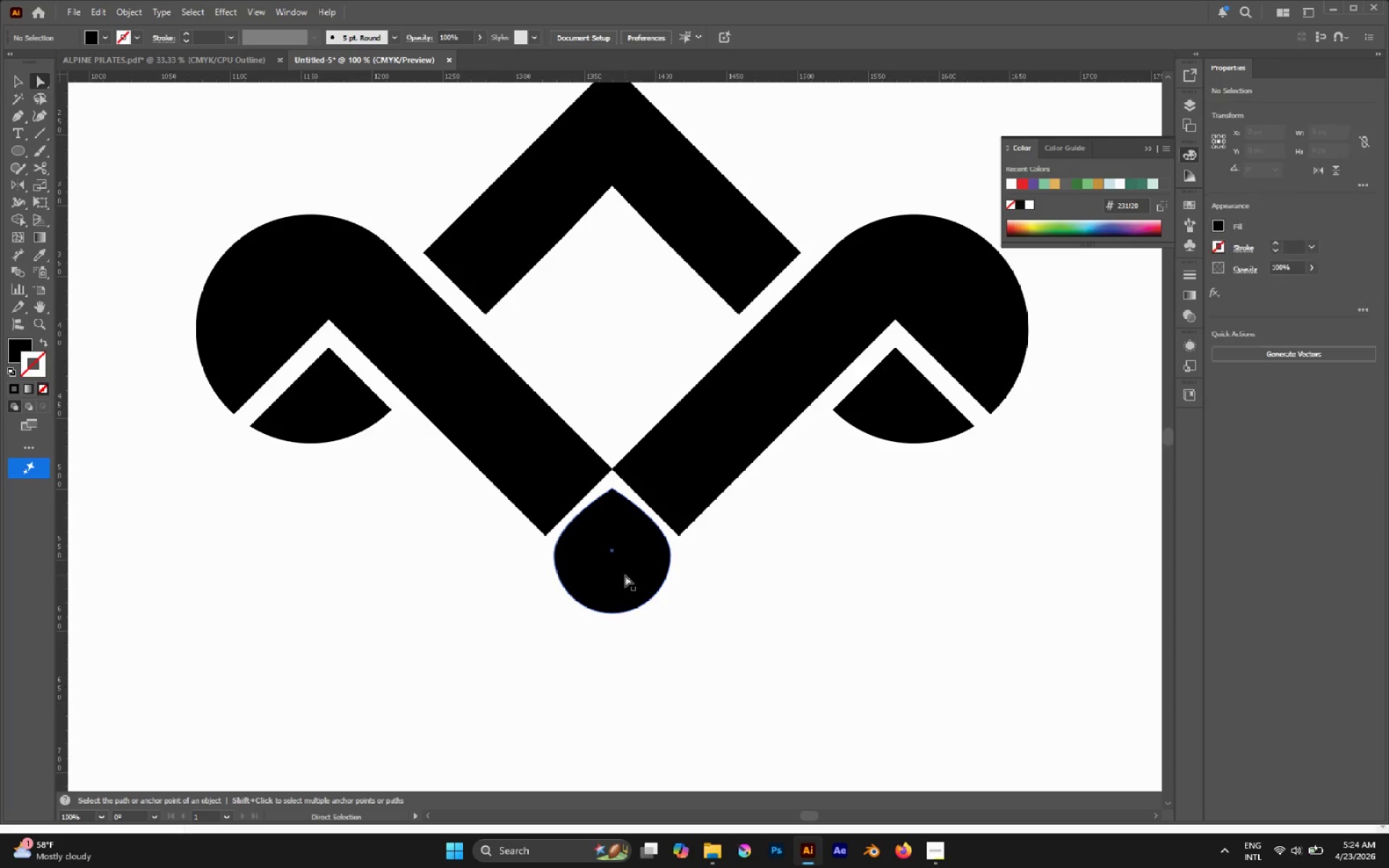 
left_click([625, 575])
 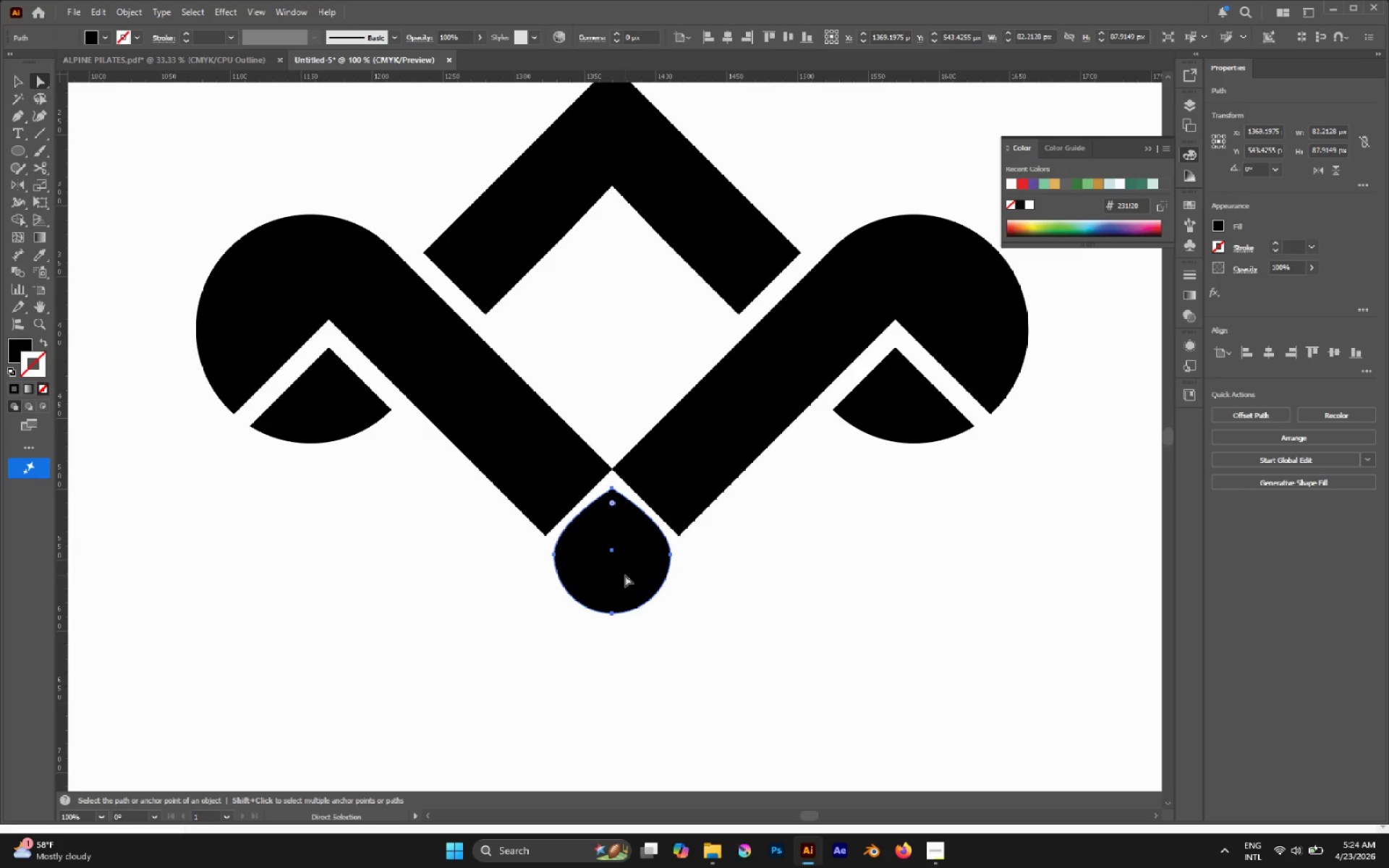 
key(Delete)
 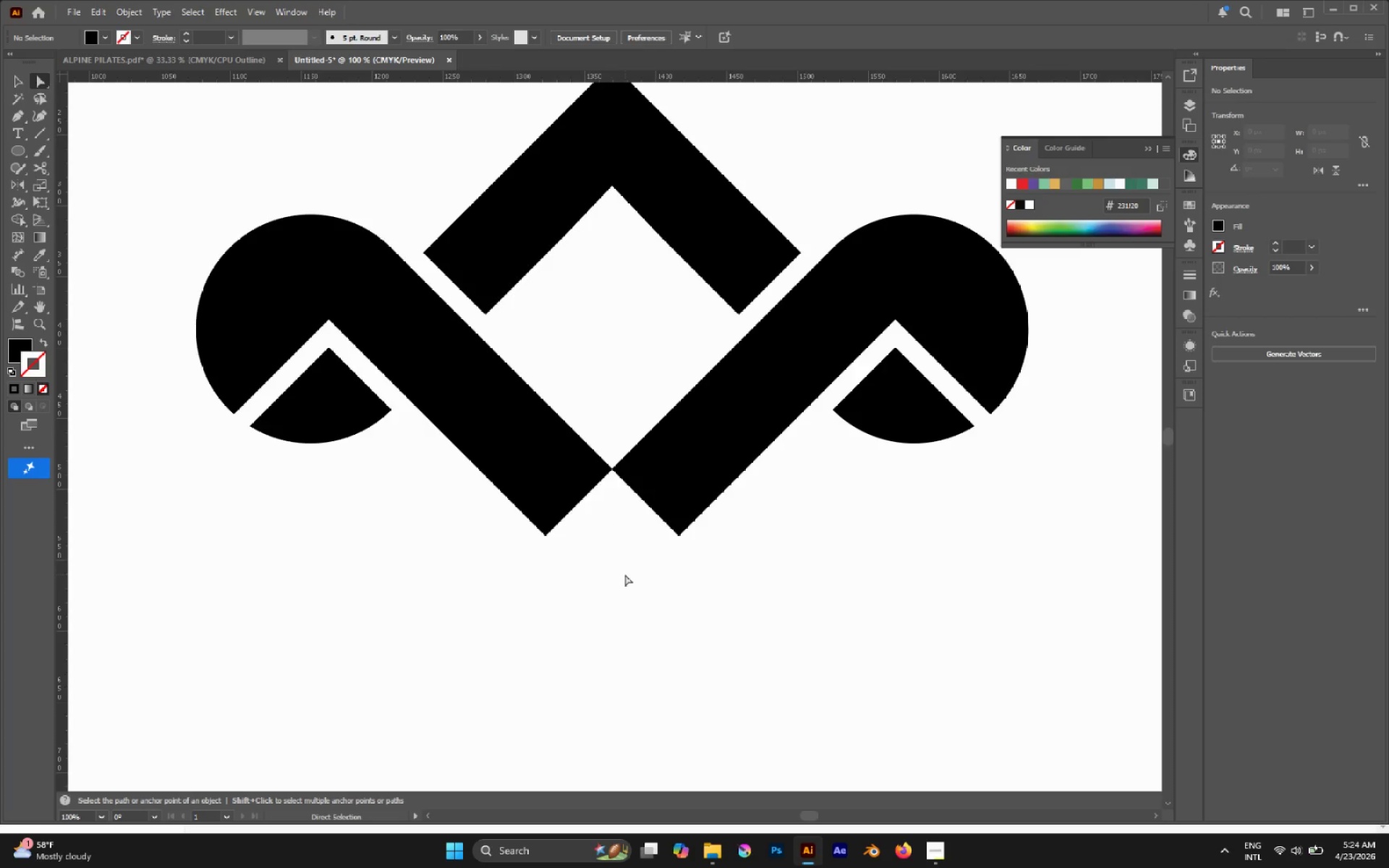 
key(L)
 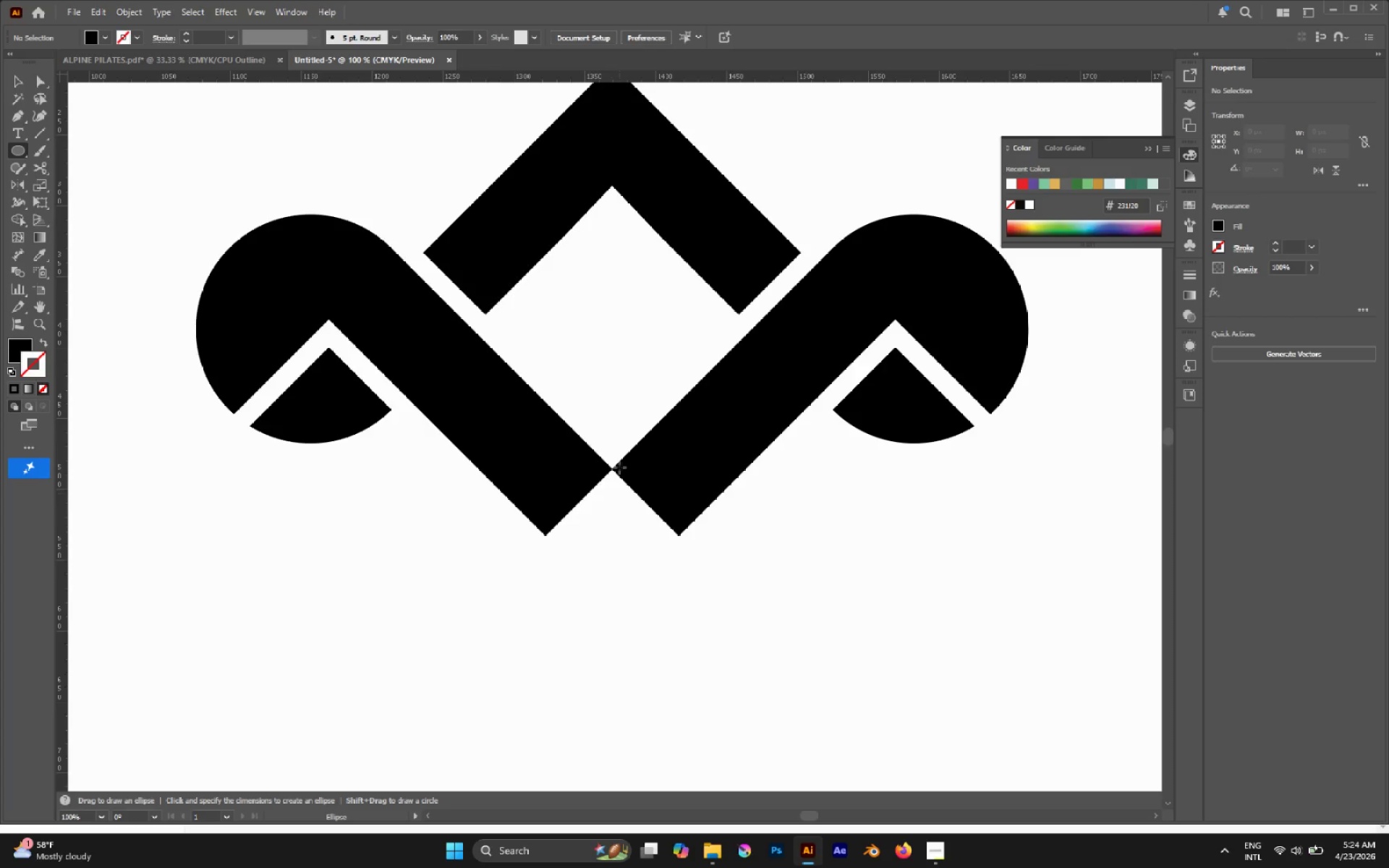 
key(A)
 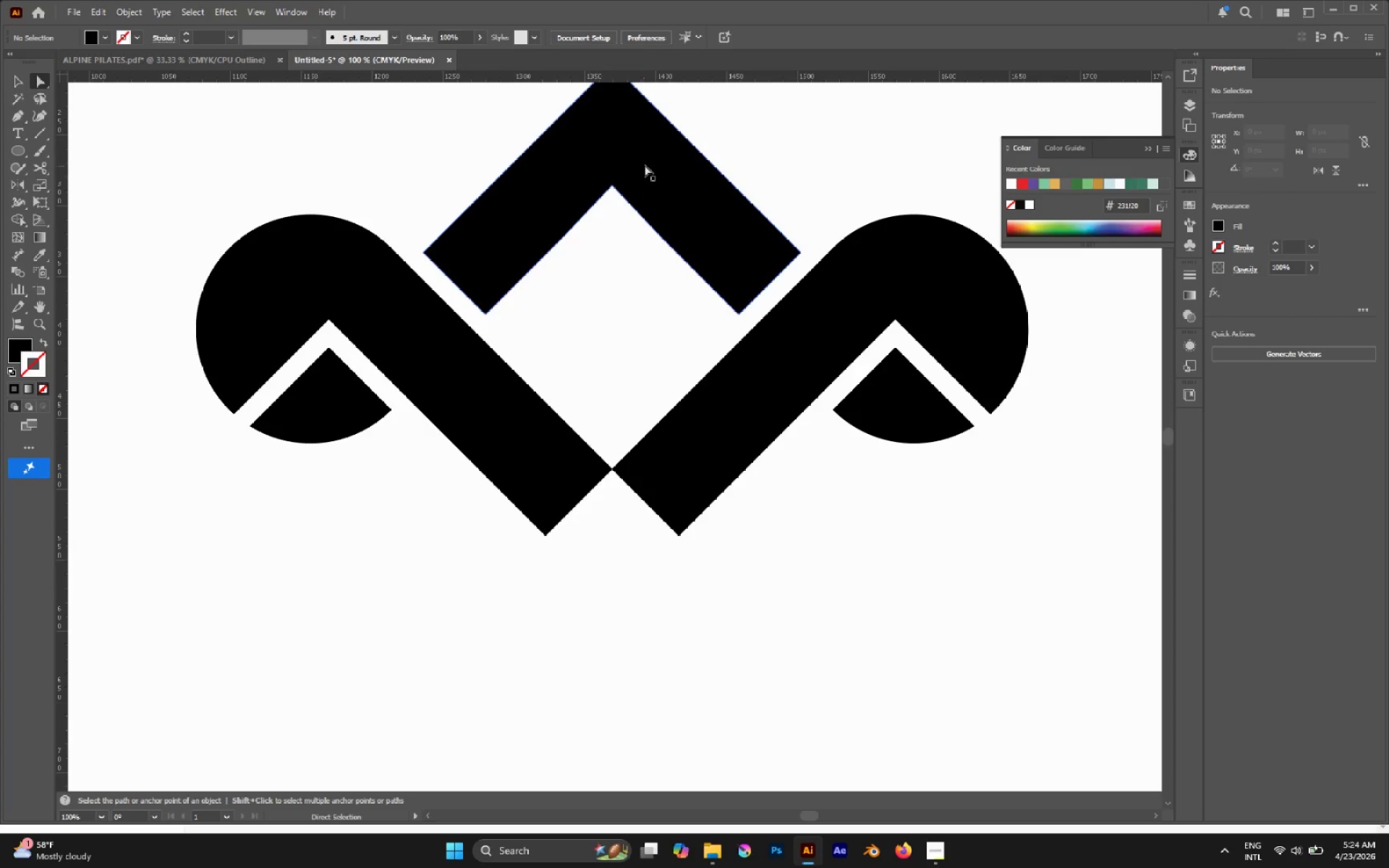 
left_click([645, 164])
 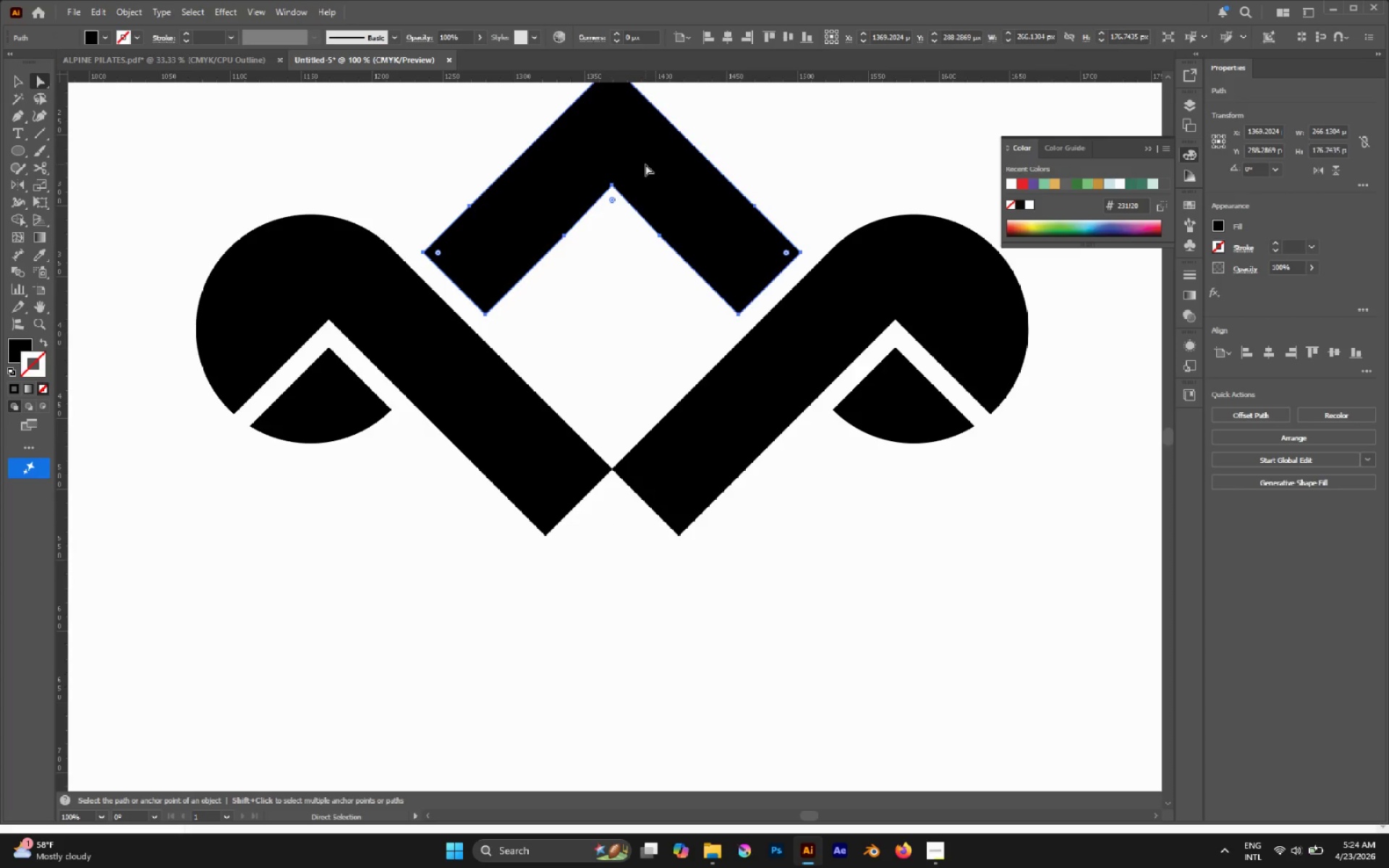 
hold_key(key=AltLeft, duration=2.44)
left_click_drag(start_coordinate=[645, 164], to_coordinate=[639, 594])
 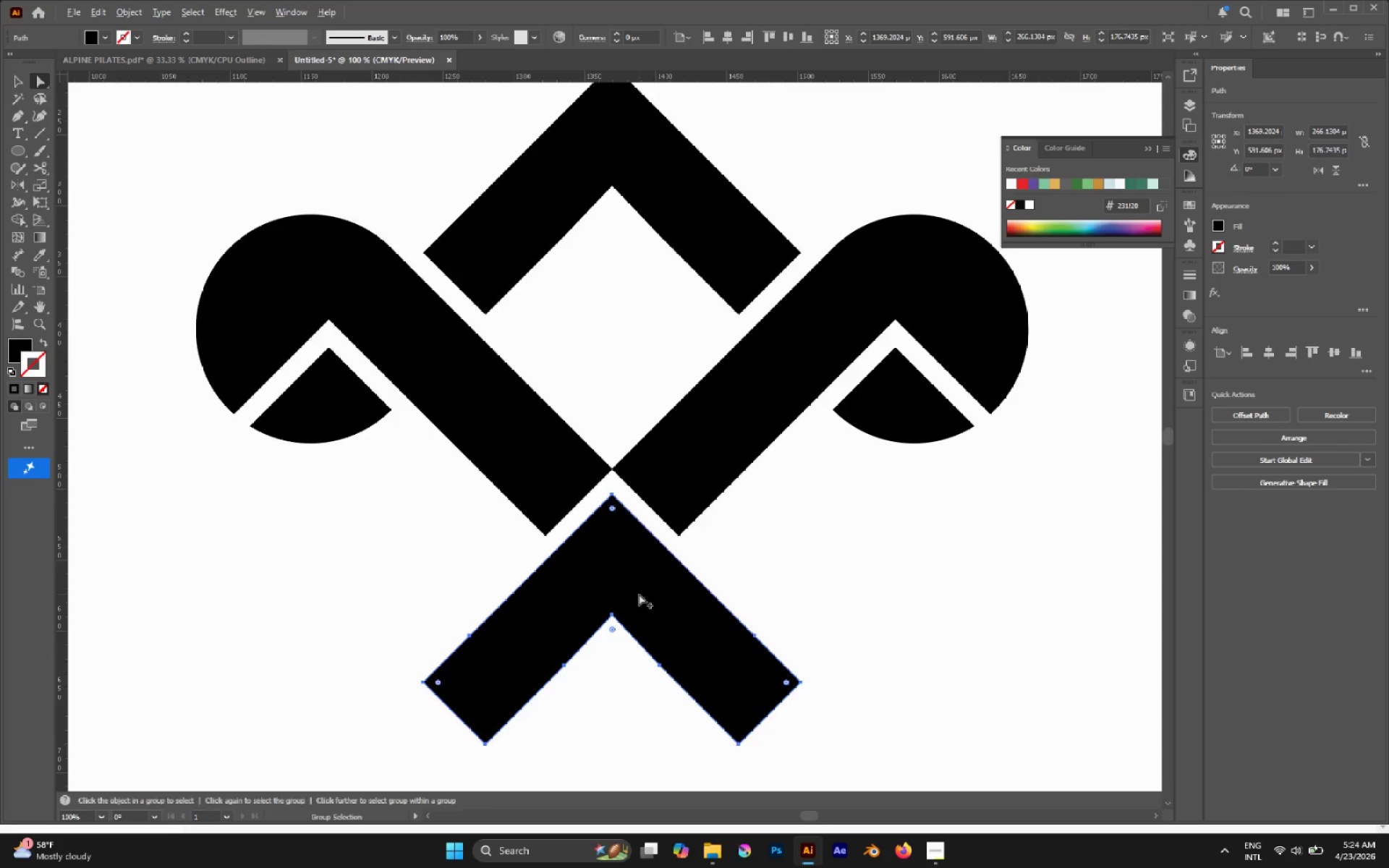 
hold_key(key=ShiftLeft, duration=2.11)
 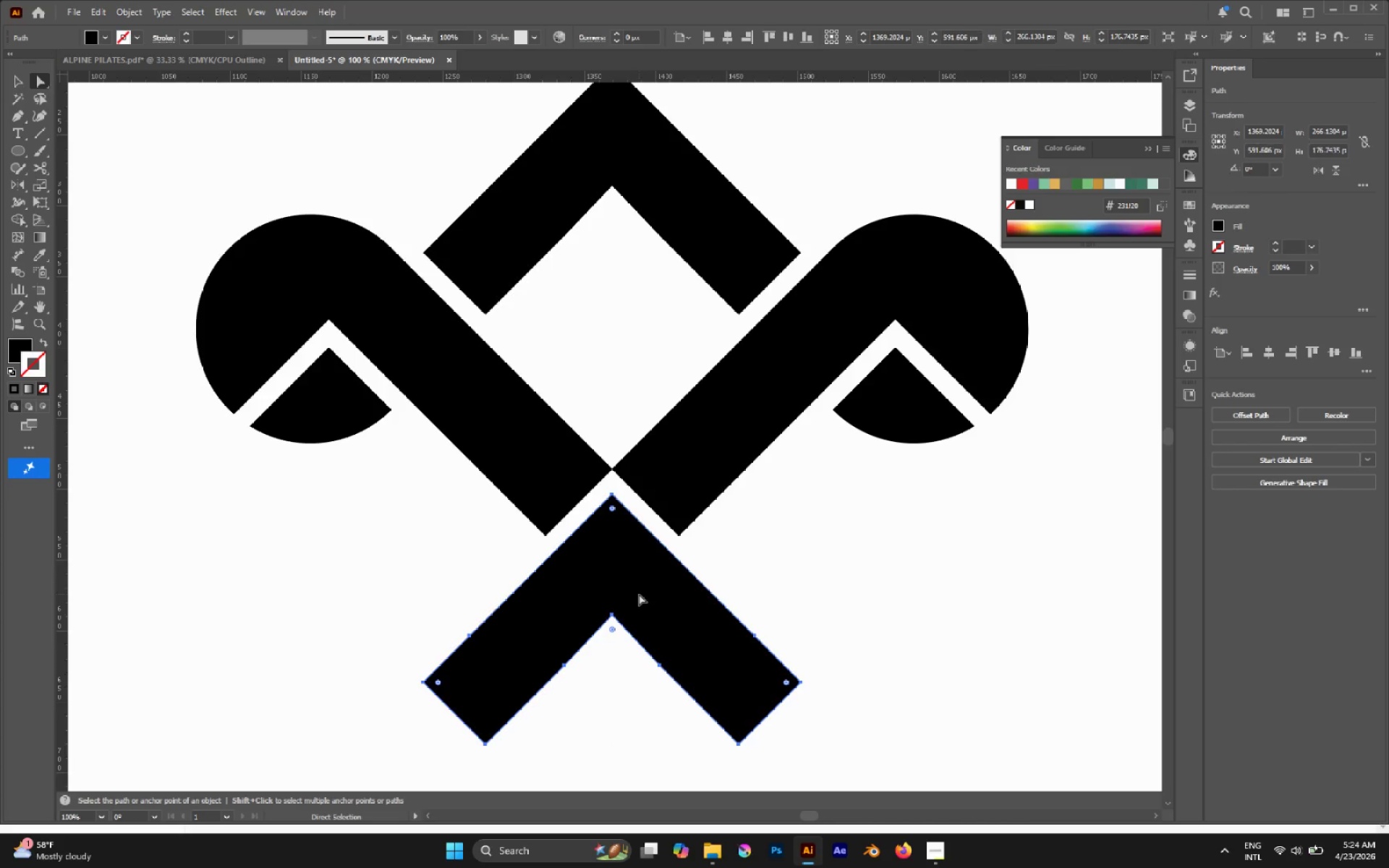 
hold_key(key=AltLeft, duration=0.36)
scroll: coordinate [639, 594], scroll_direction: down, amount: 2.0
 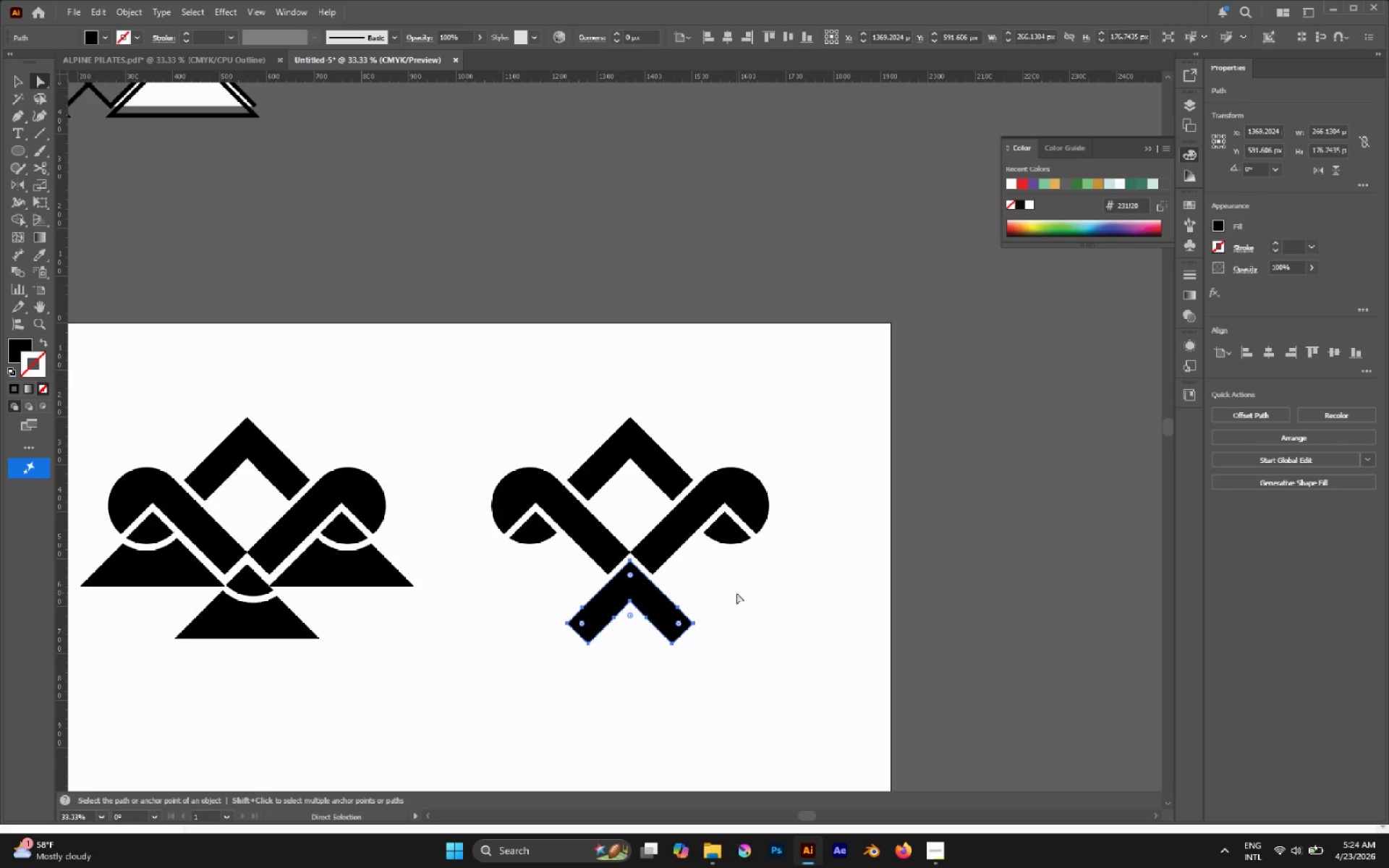 
left_click([736, 592])
 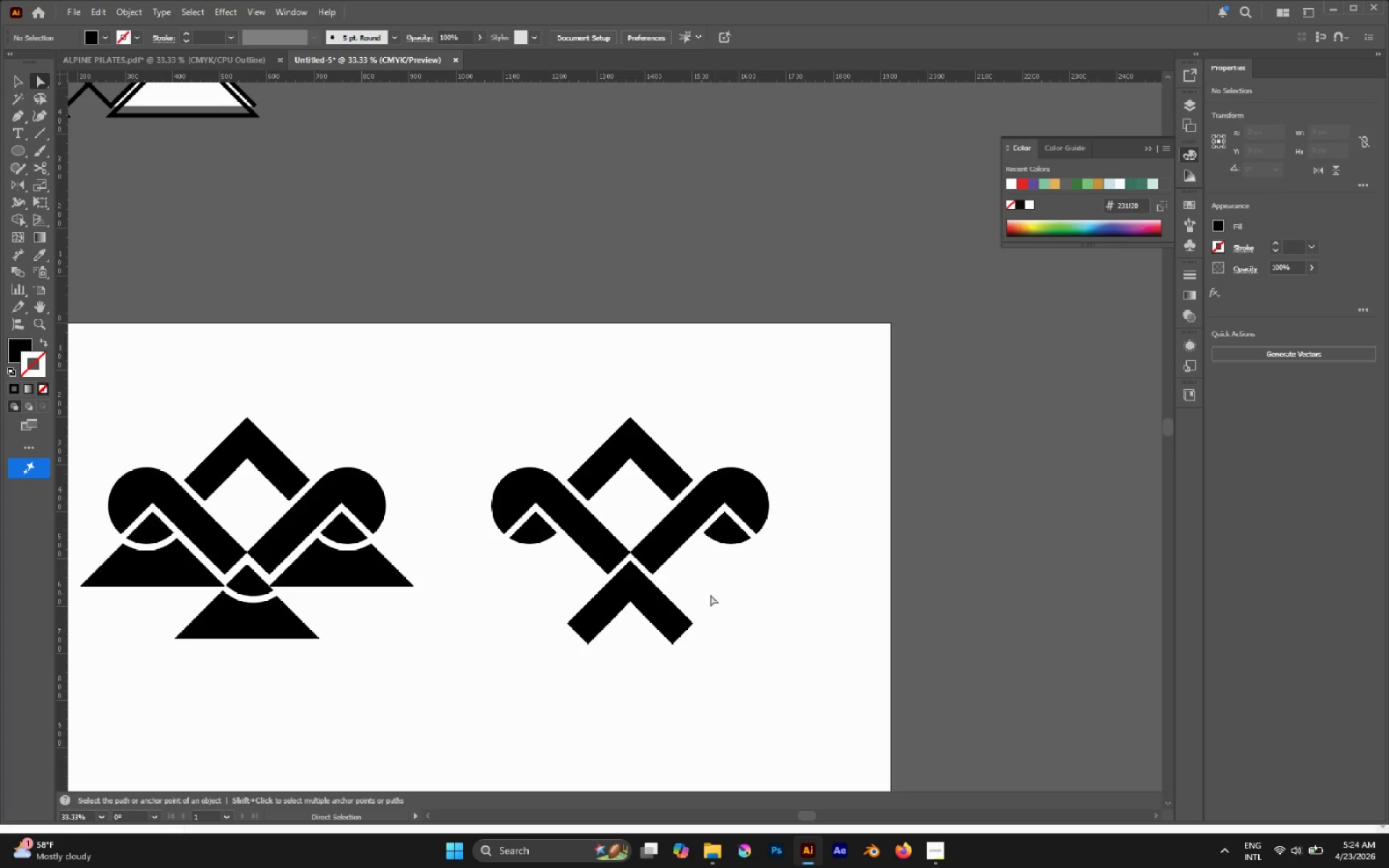 
hold_key(key=AltLeft, duration=0.45)
scroll: coordinate [690, 597], scroll_direction: none, amount: 0.0
 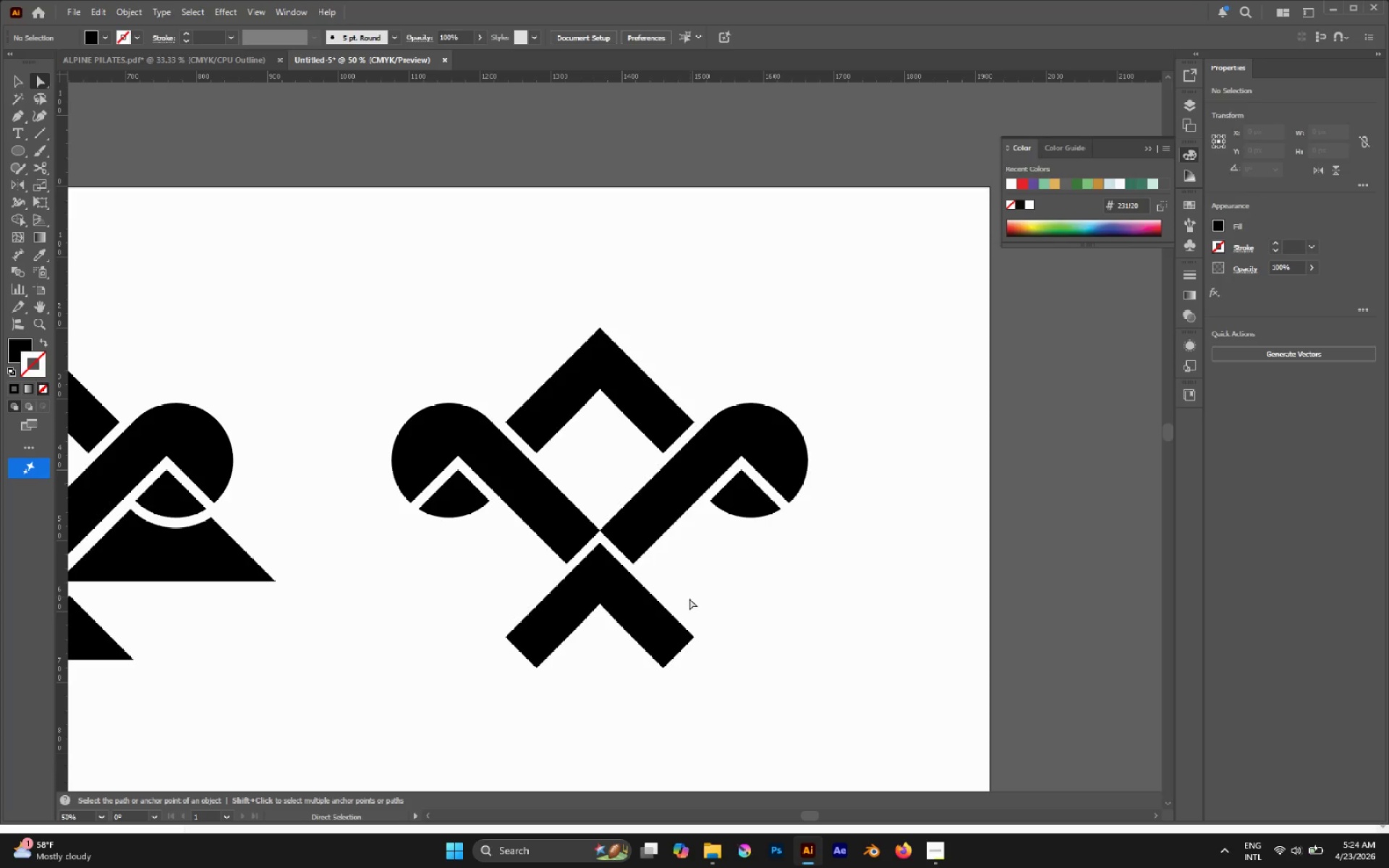 
hold_key(key=AltLeft, duration=7.03)
left_click_drag(start_coordinate=[660, 613], to_coordinate=[800, 542])
 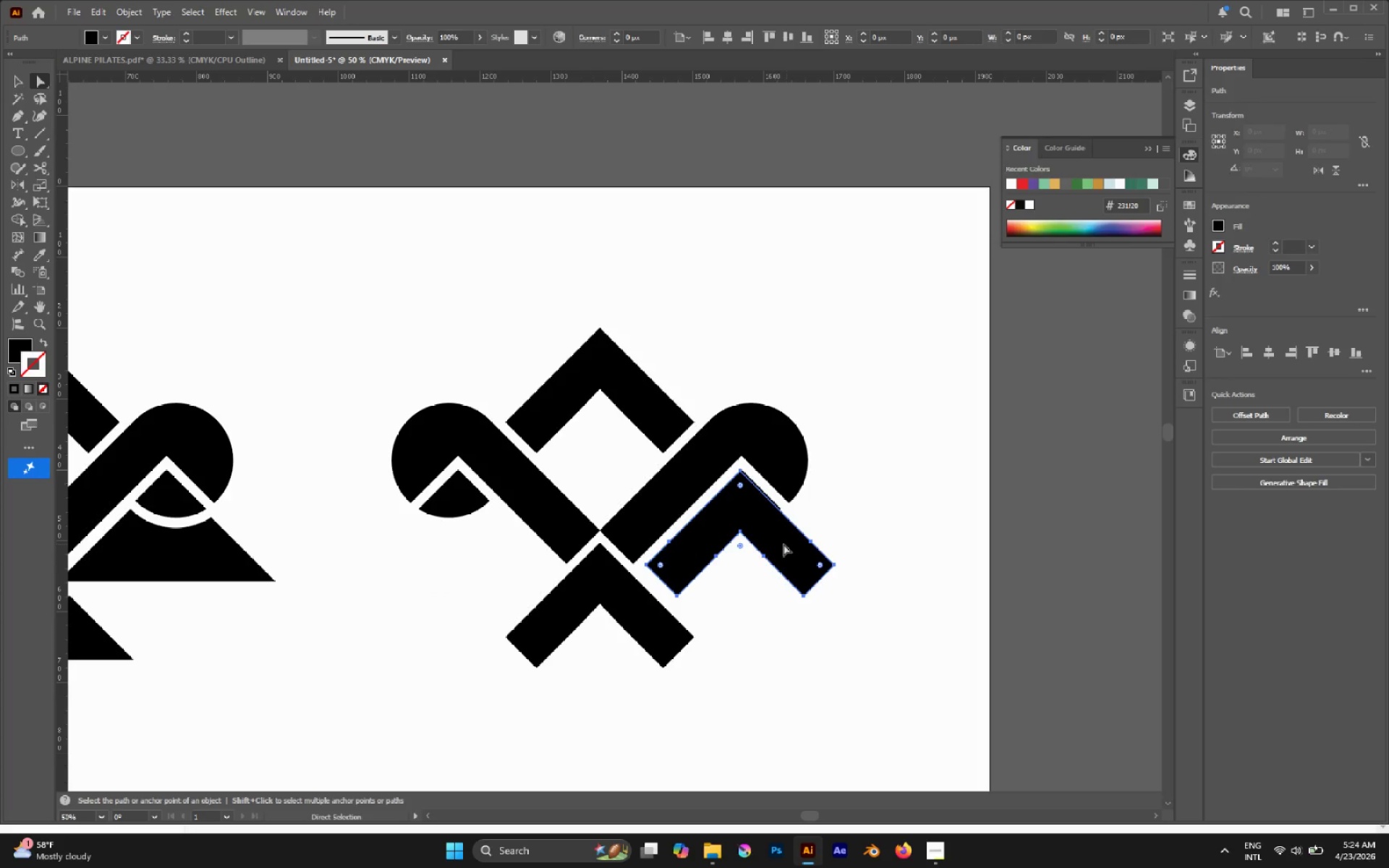 
hold_key(key=AltLeft, duration=2.06)
scroll: coordinate [776, 545], scroll_direction: up, amount: 1.0
 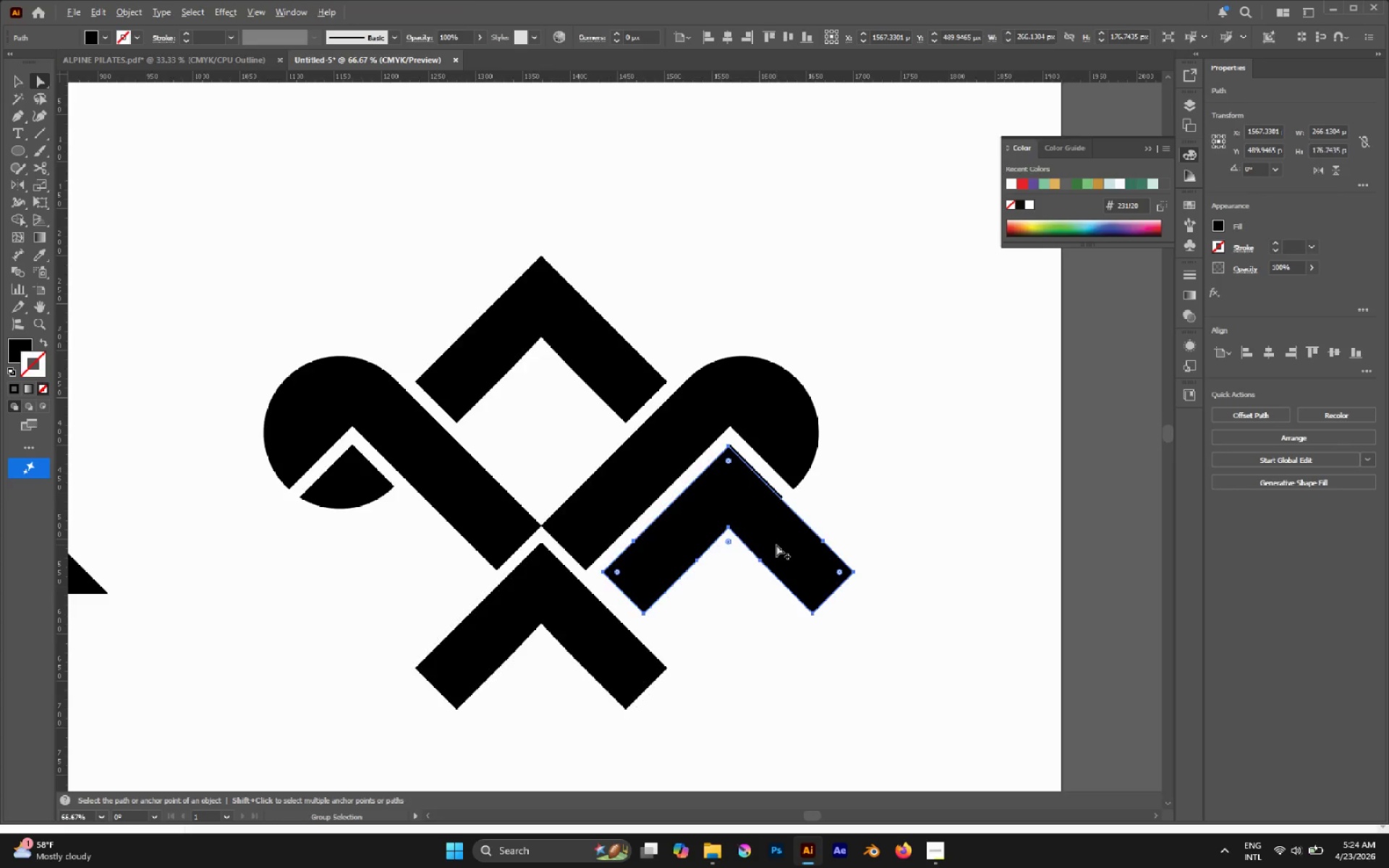 
scroll: coordinate [776, 545], scroll_direction: none, amount: 0.0
 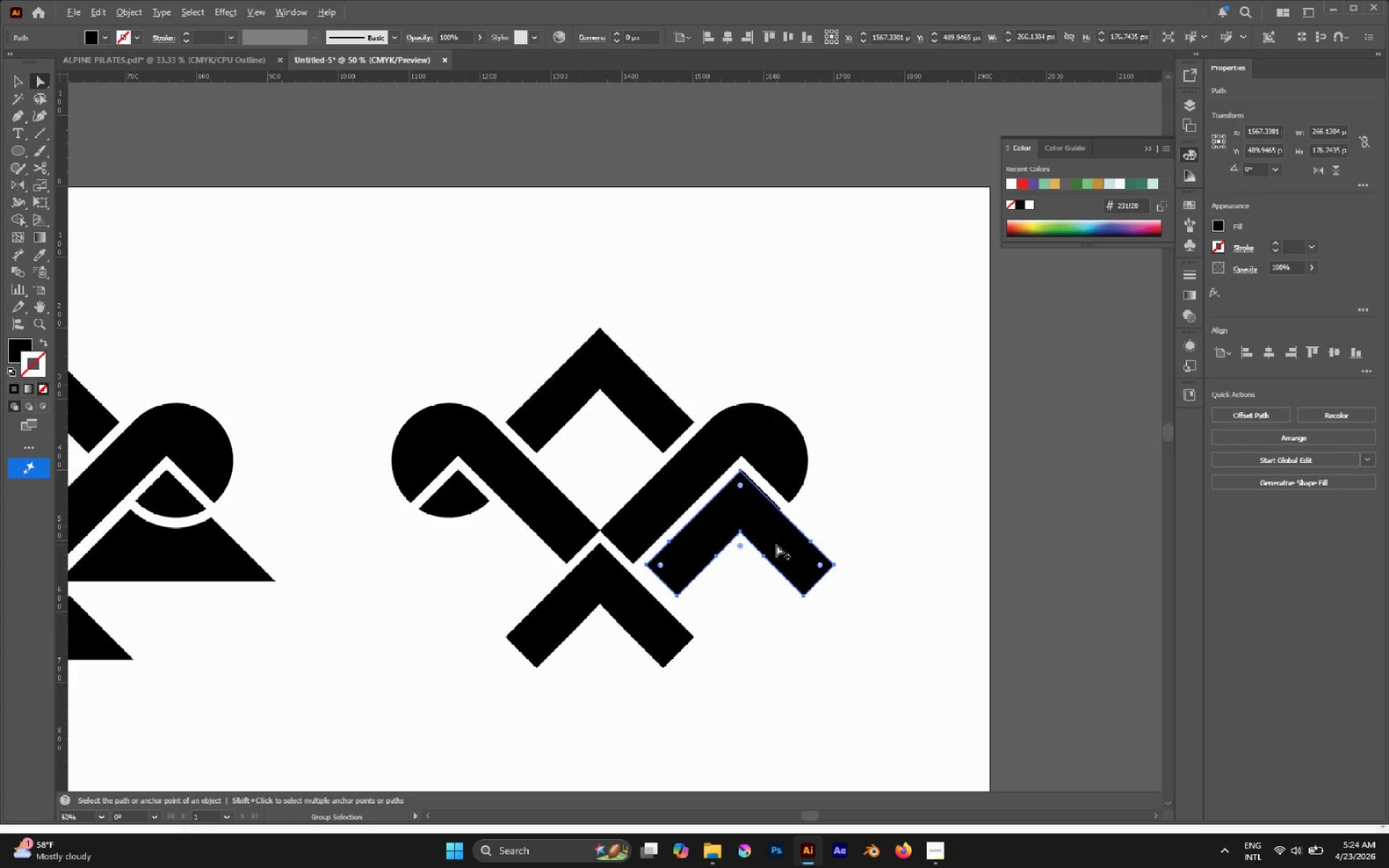 
scroll: coordinate [776, 545], scroll_direction: down, amount: 1.0
 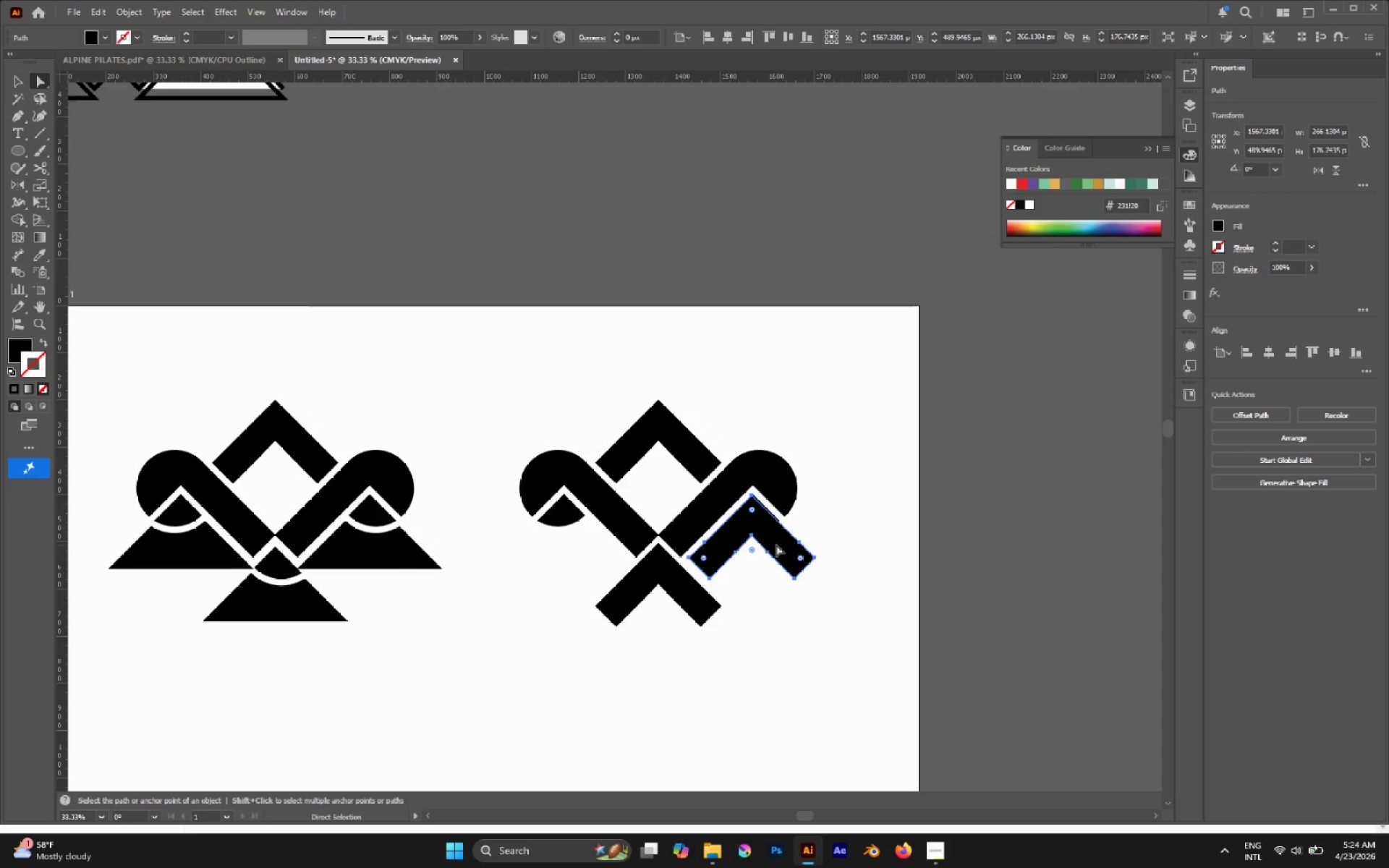 
hold_key(key=AltLeft, duration=0.56)
 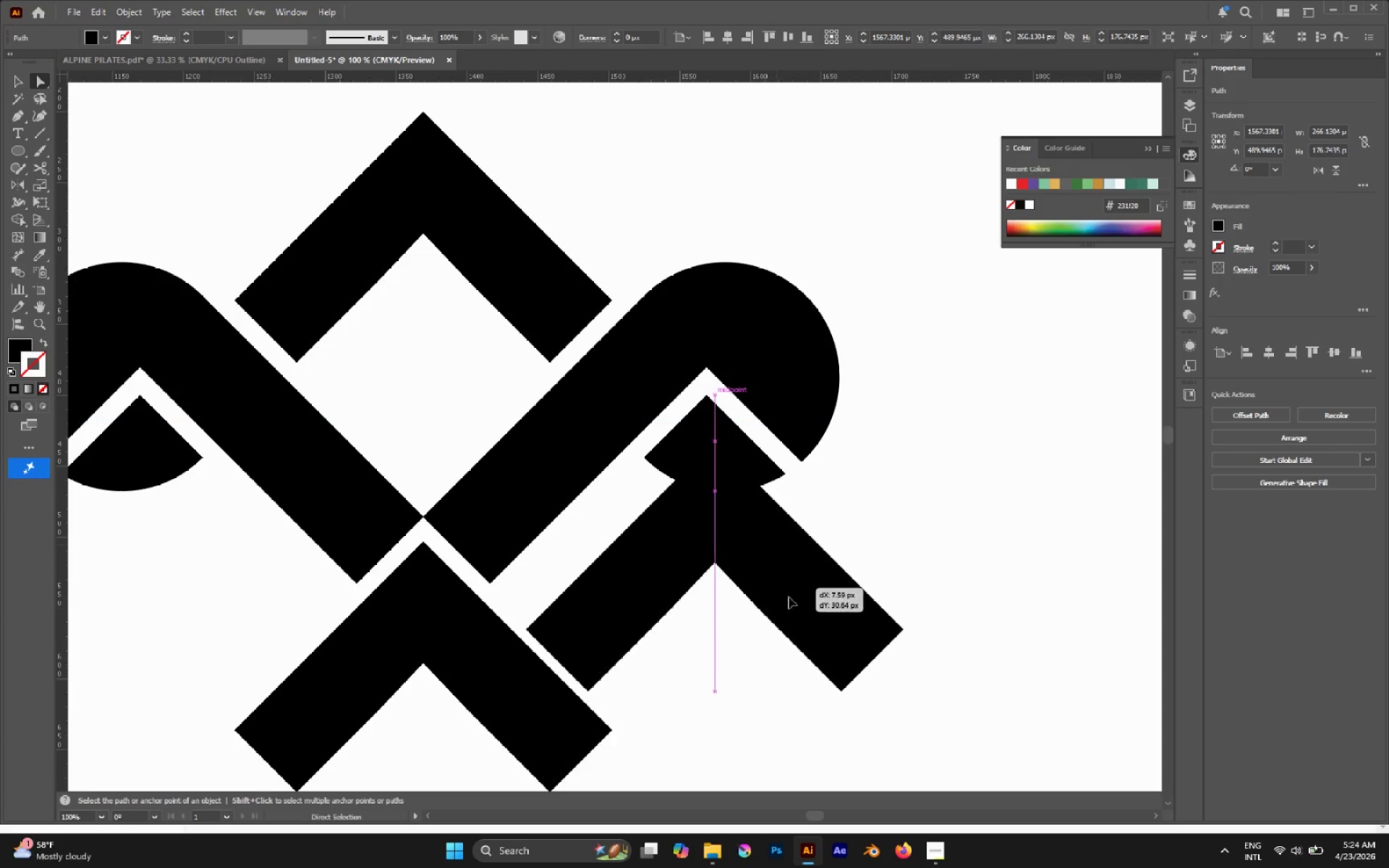 
left_click_drag(start_coordinate=[776, 545], to_coordinate=[789, 597])
 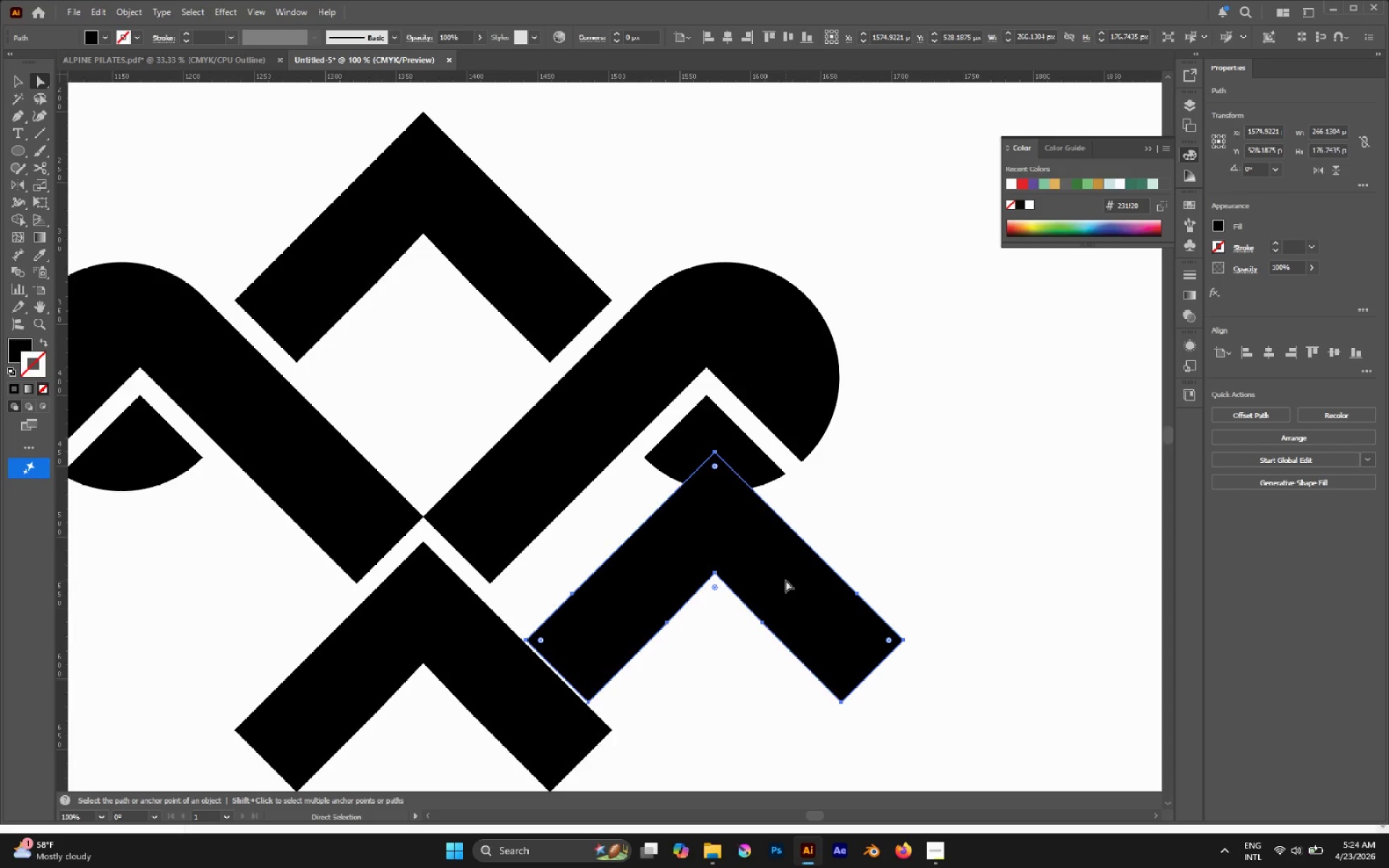 
scroll: coordinate [776, 545], scroll_direction: up, amount: 2.0
 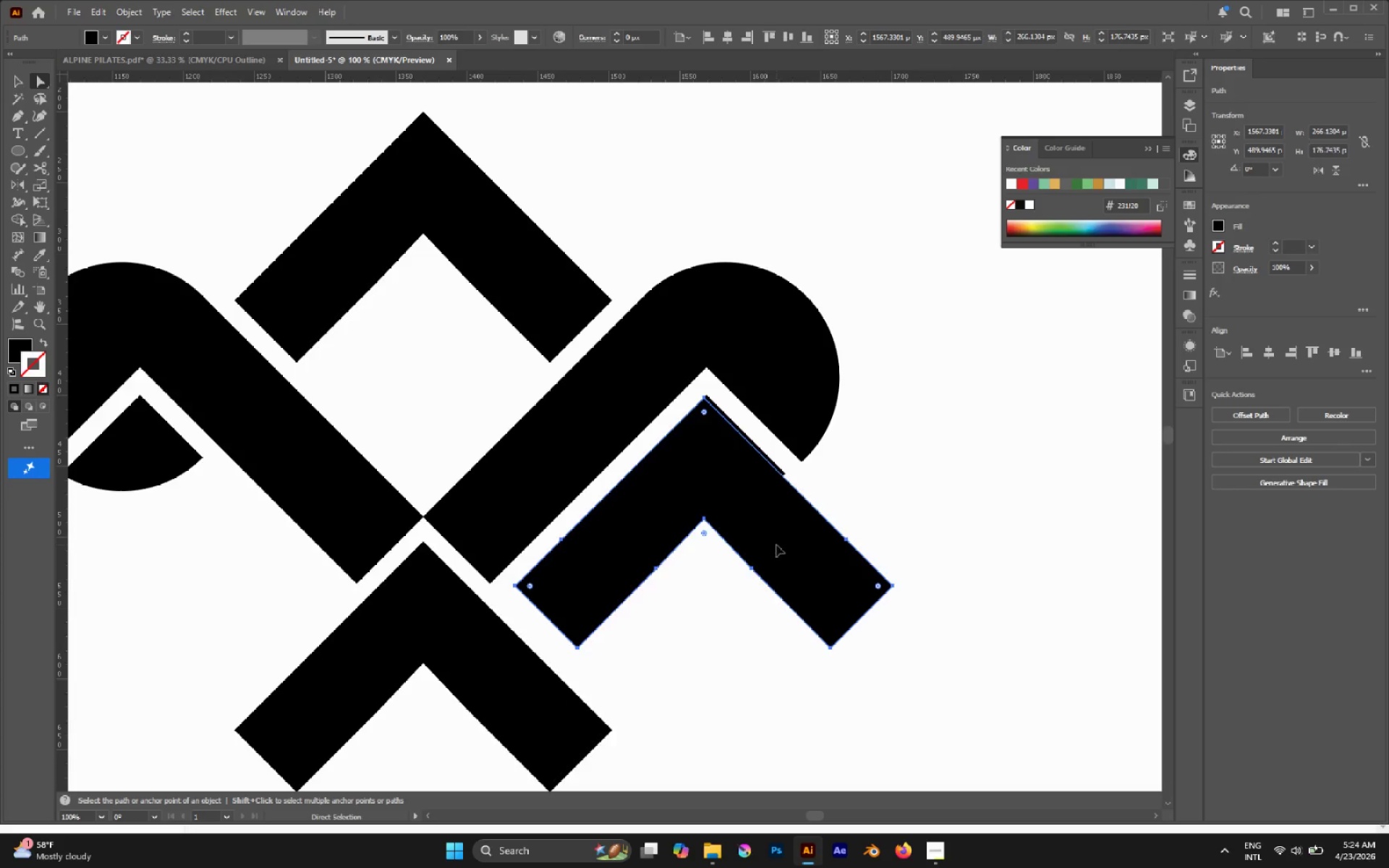 
key(A)
 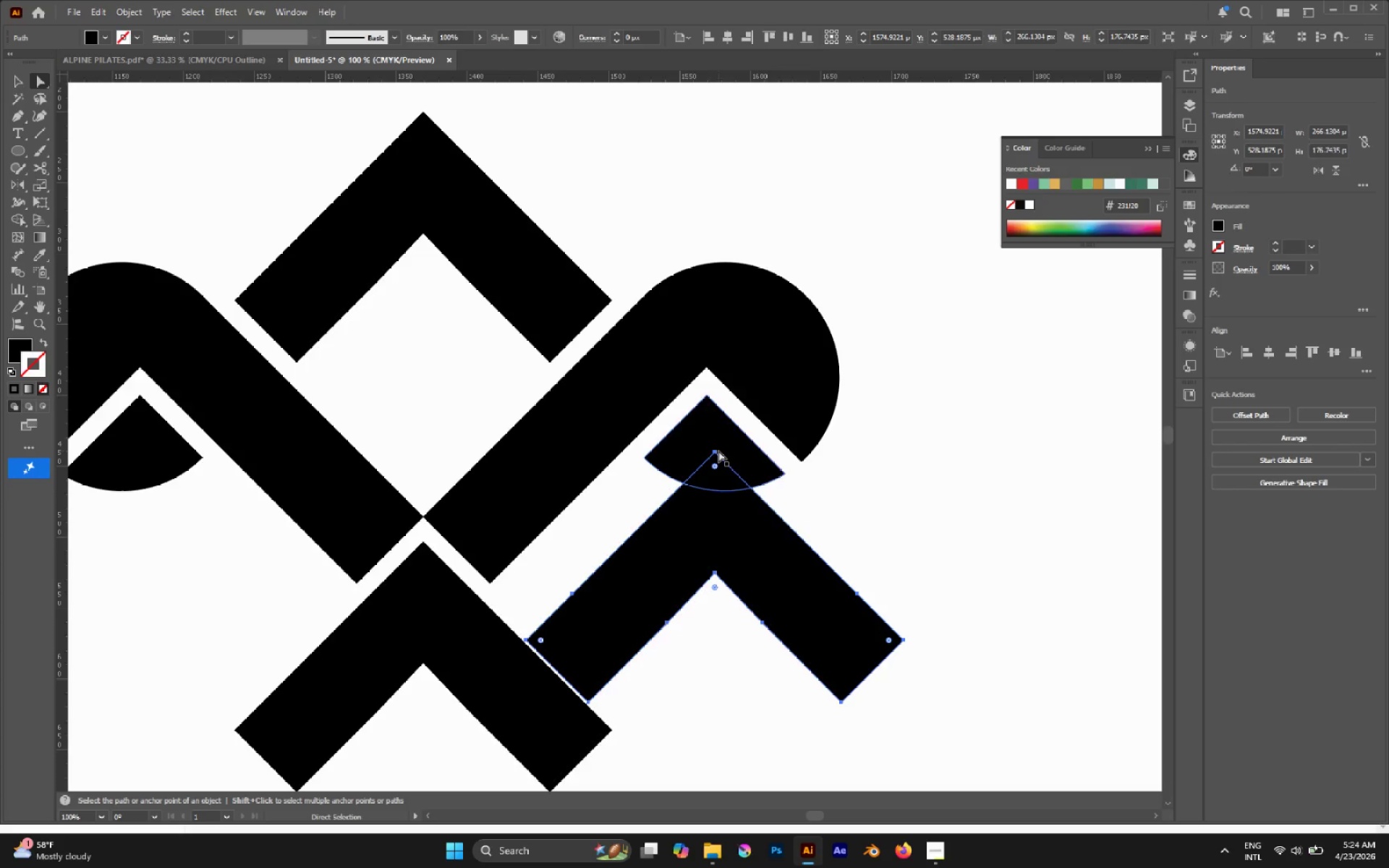 
left_click_drag(start_coordinate=[715, 452], to_coordinate=[705, 399])
 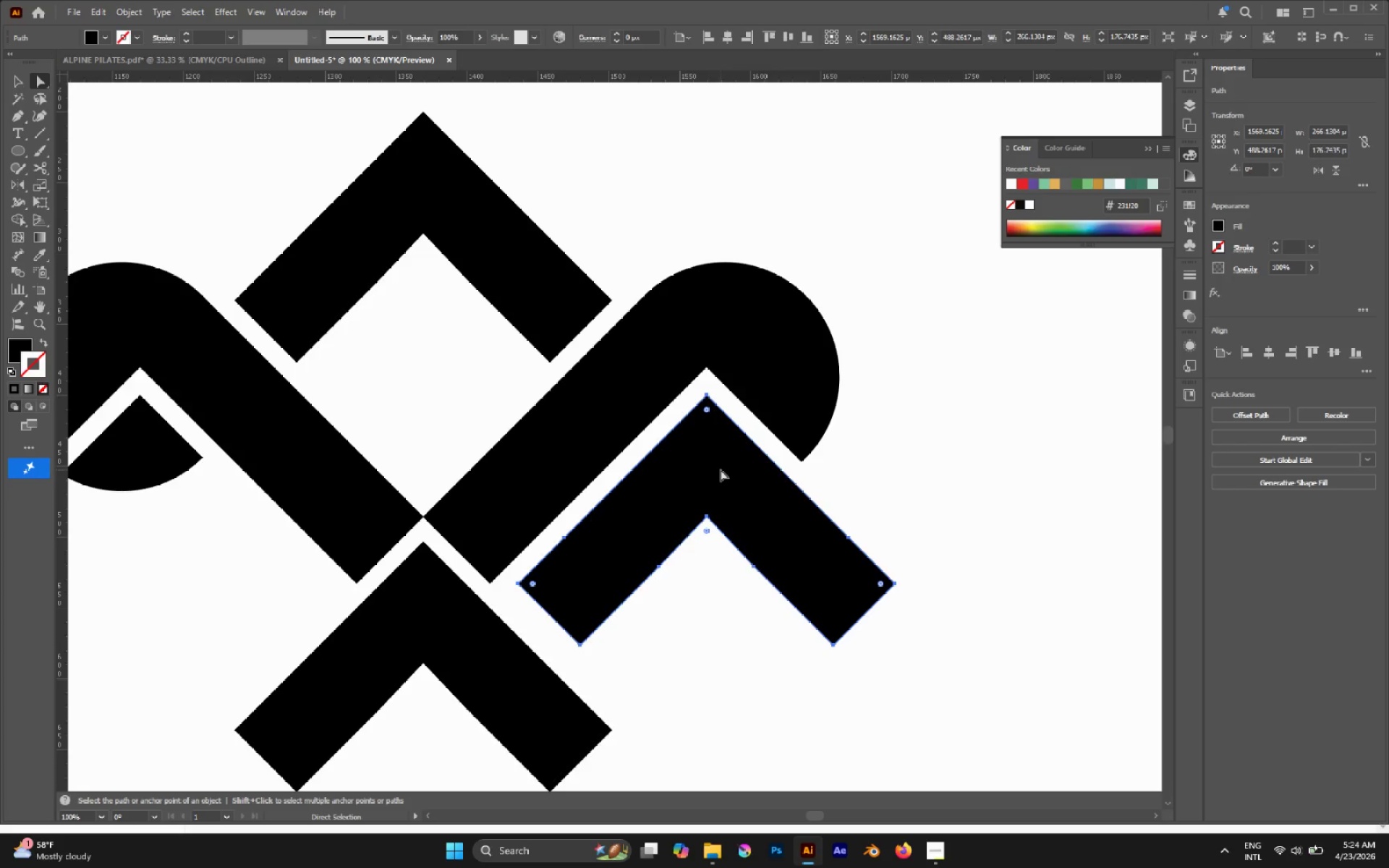 
key(Control+Y)
 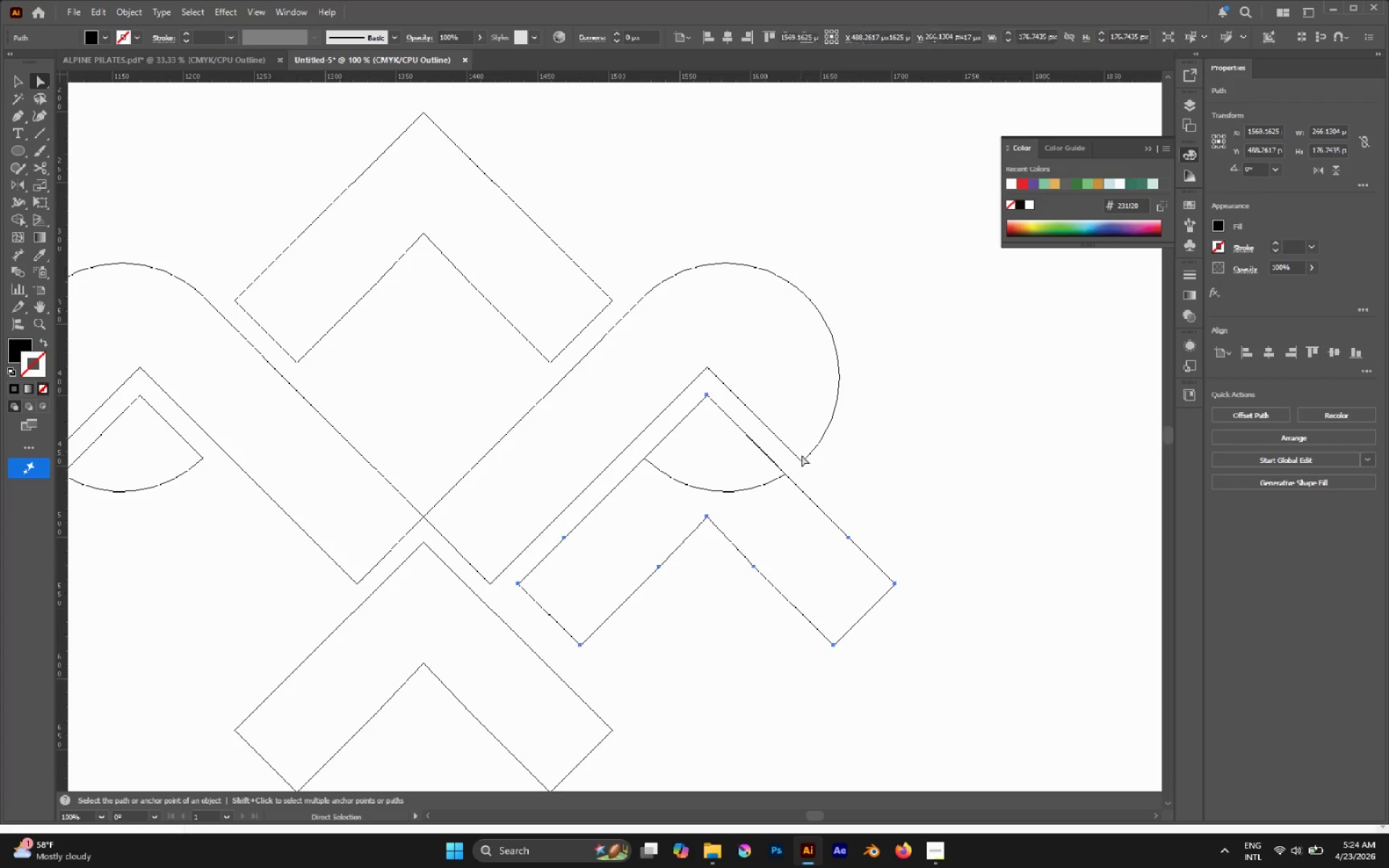 
hold_key(key=AltLeft, duration=1.06)
left_click_drag(start_coordinate=[710, 454], to_coordinate=[729, 496])
 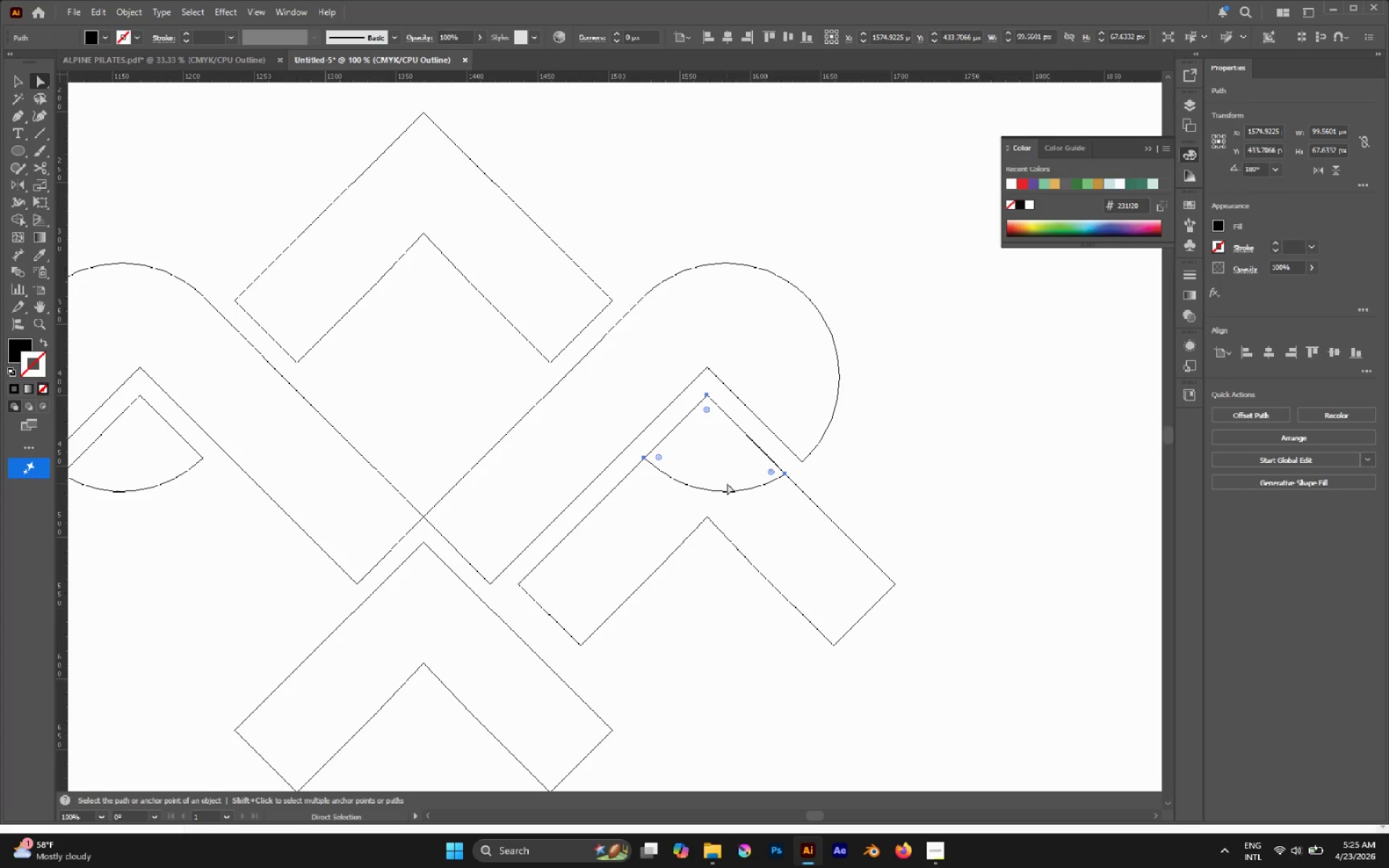 
key(Delete)
 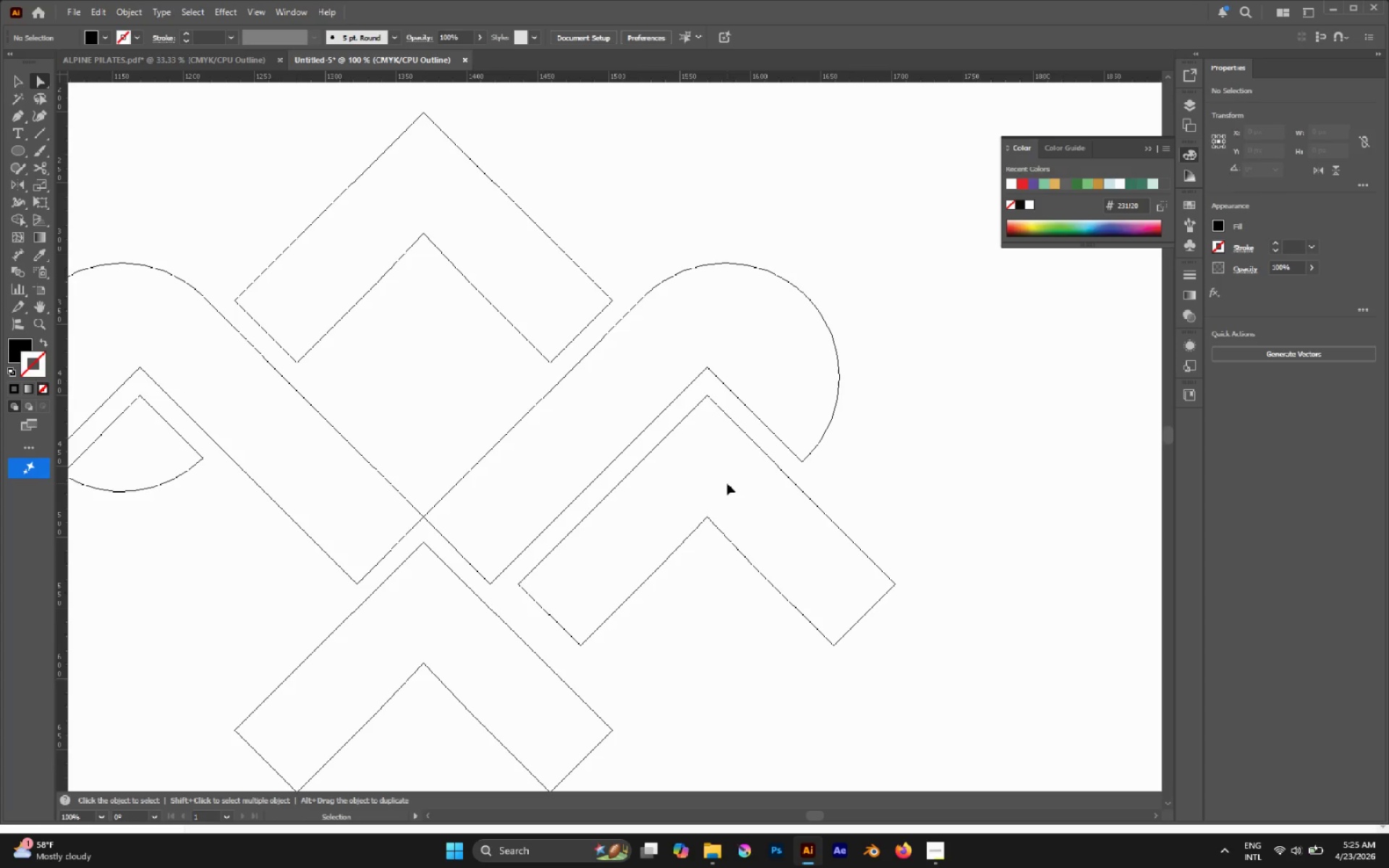 
key(Control+Y)
 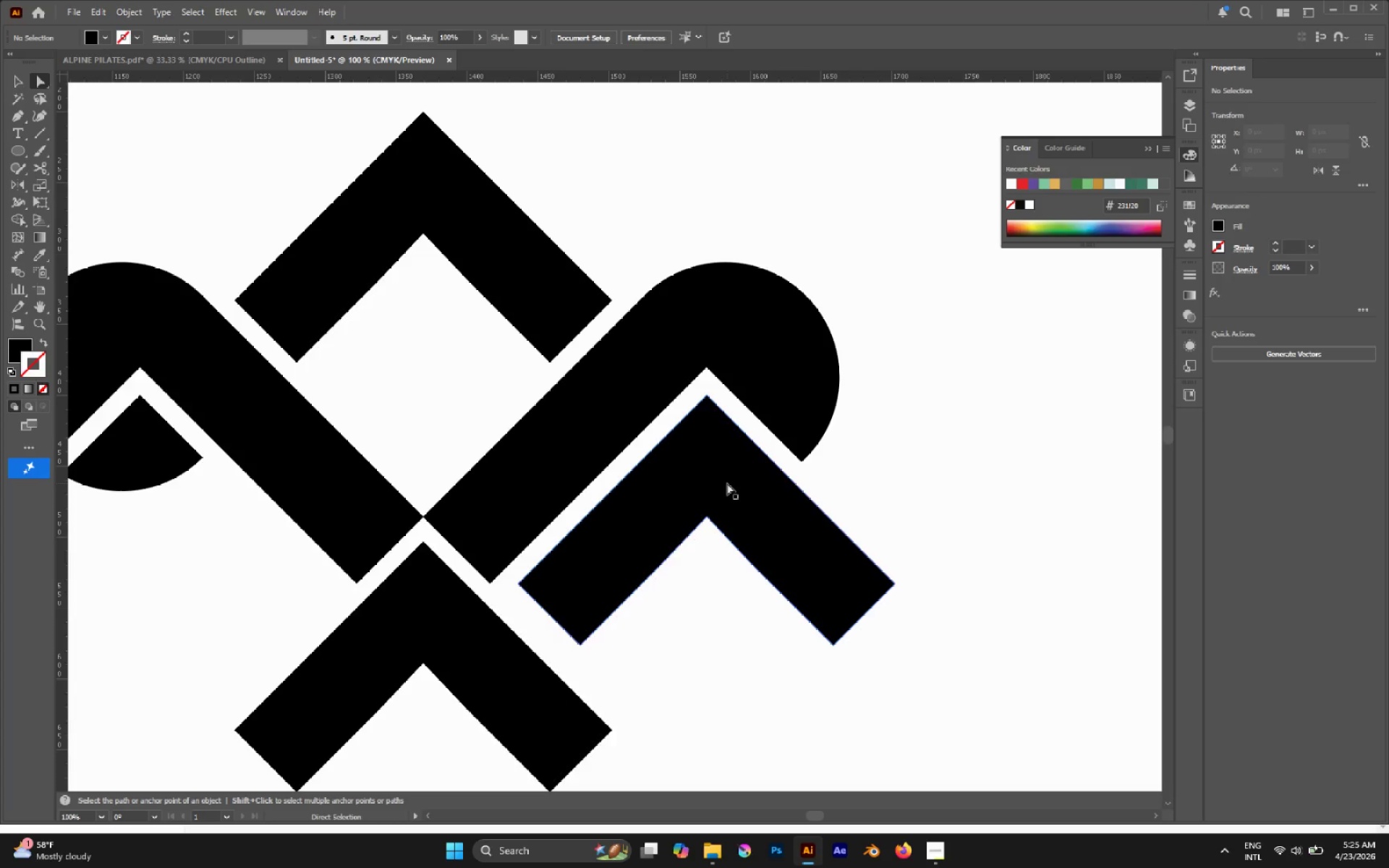 
hold_key(key=AltLeft, duration=0.64)
scroll: coordinate [727, 483], scroll_direction: down, amount: 2.0
 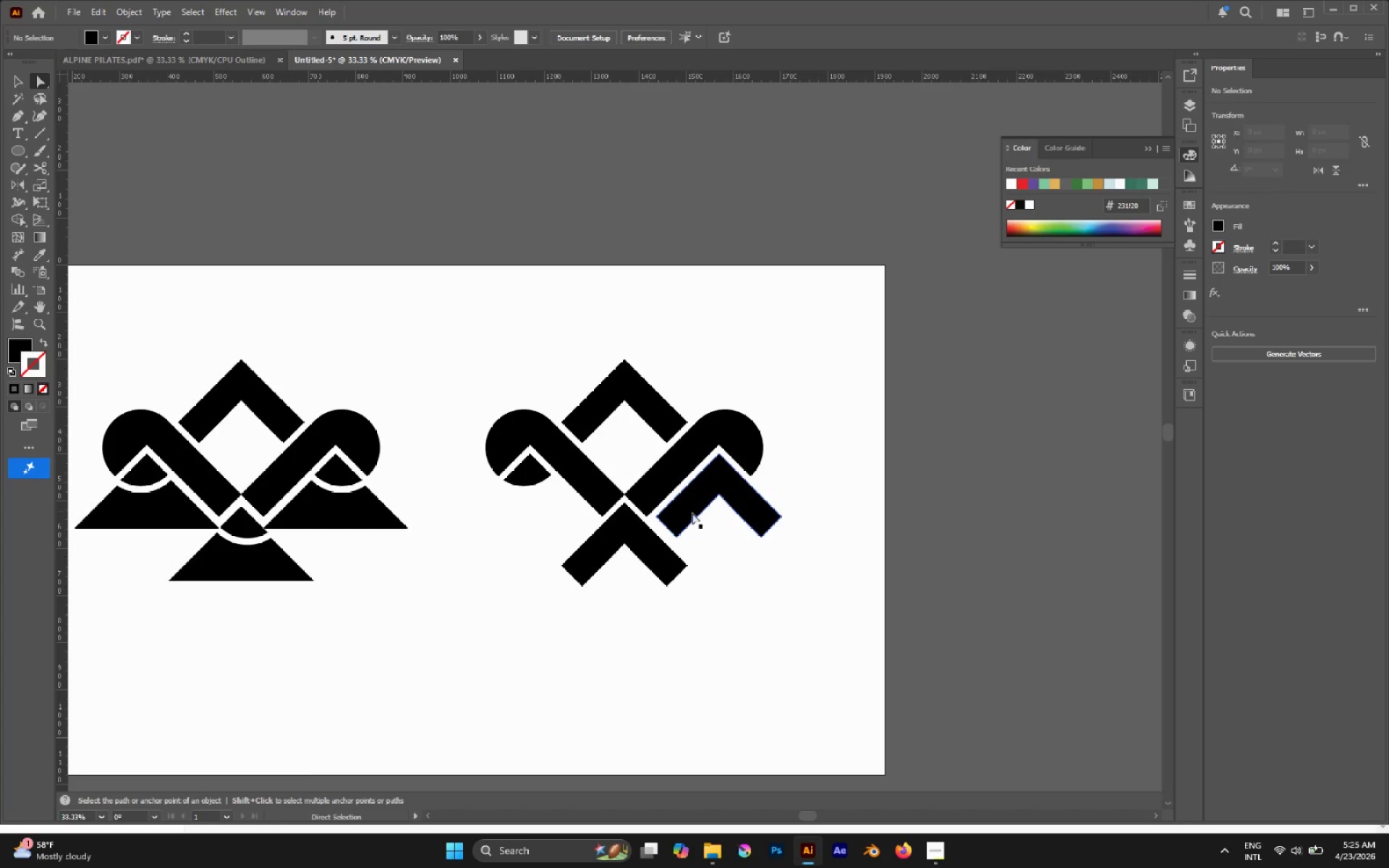 
hold_key(key=AltLeft, duration=0.61)
scroll: coordinate [626, 508], scroll_direction: up, amount: 3.0
 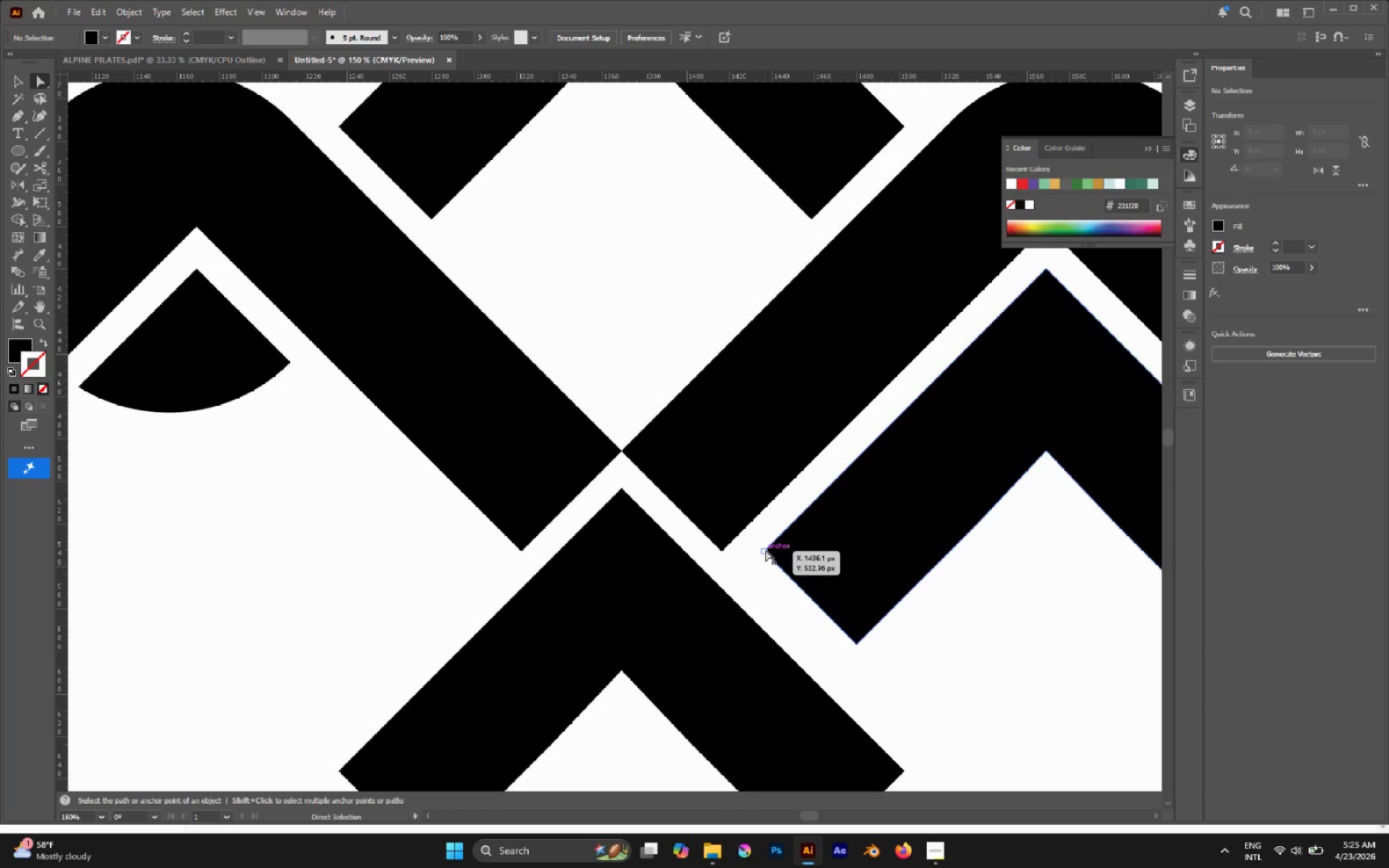 
hold_key(key=AltLeft, duration=0.33)
scroll: coordinate [764, 550], scroll_direction: down, amount: 3.0
 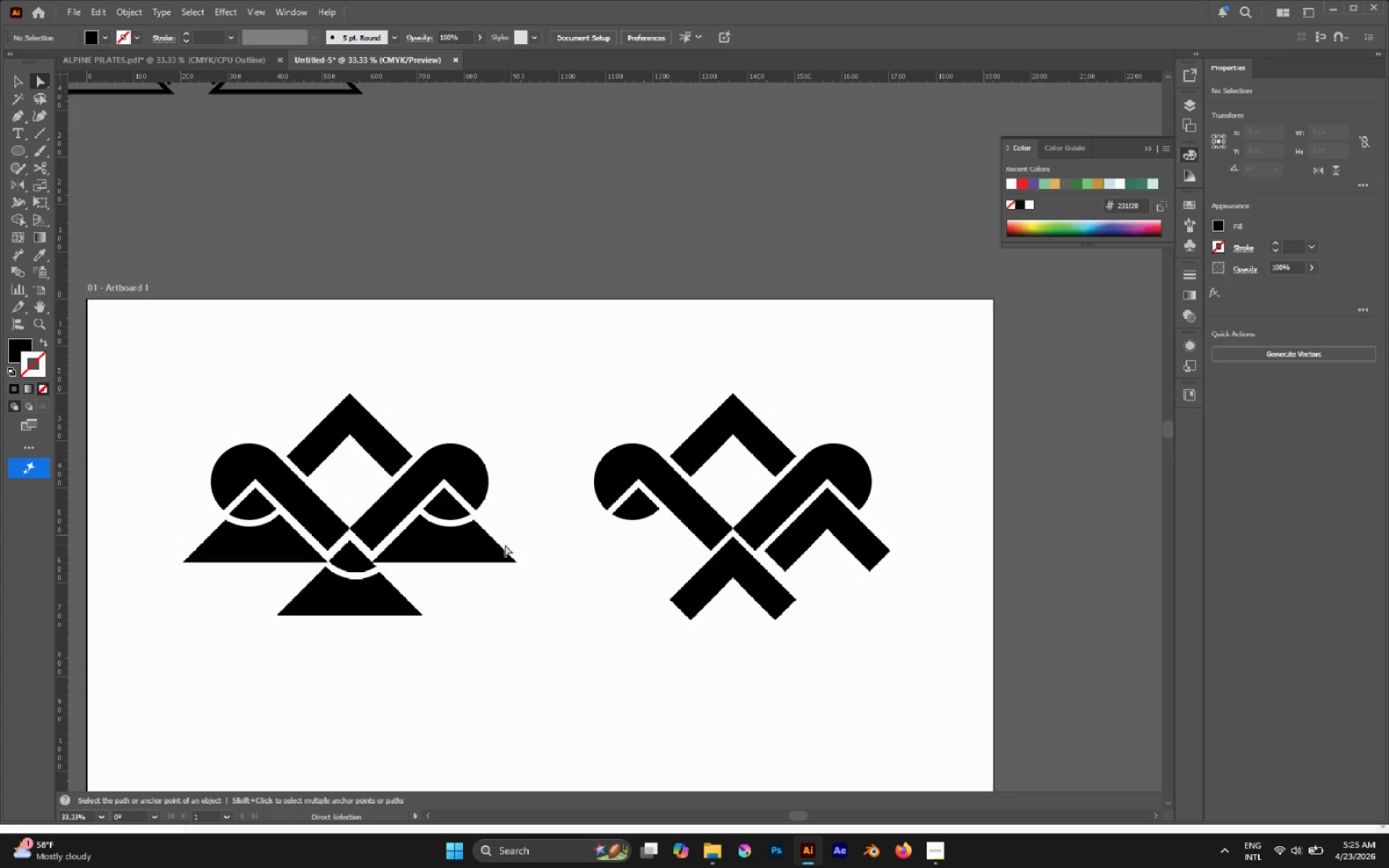 
key(Control+Semicolon)
 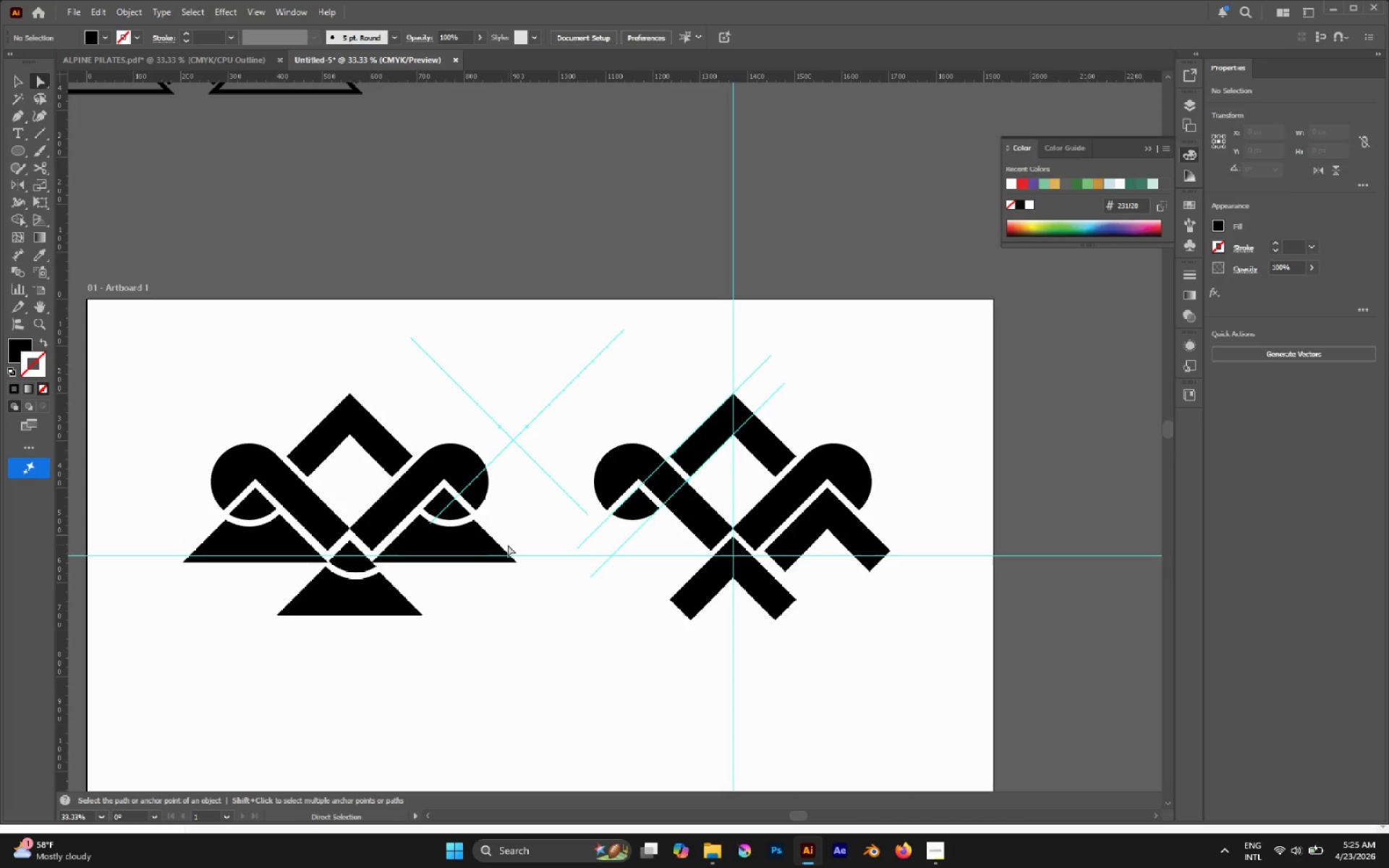 
key(Alt+Control+AltLeft)
 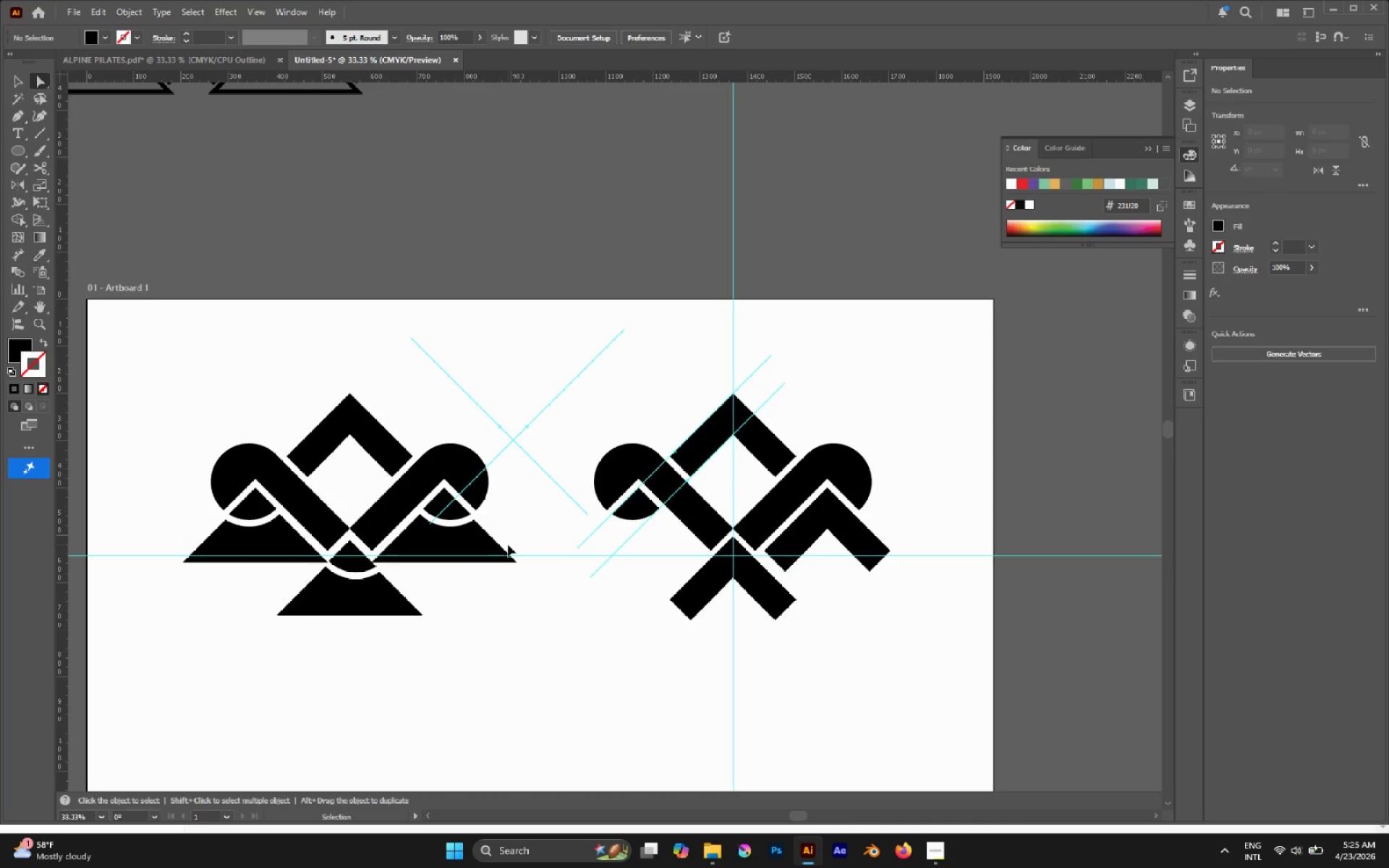 
key(Alt+Control+Semicolon)
 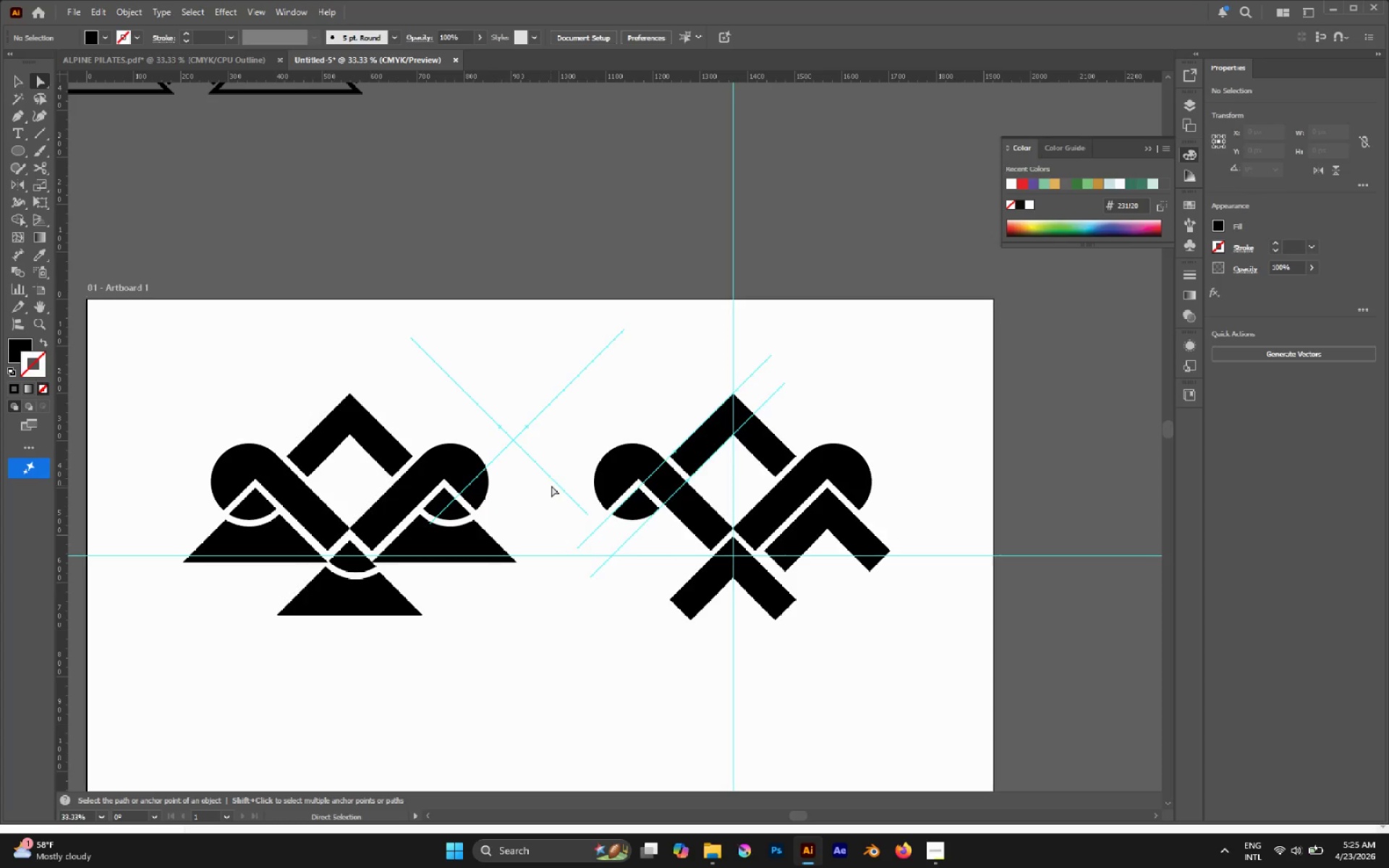 
left_click_drag(start_coordinate=[553, 484], to_coordinate=[755, 550])
 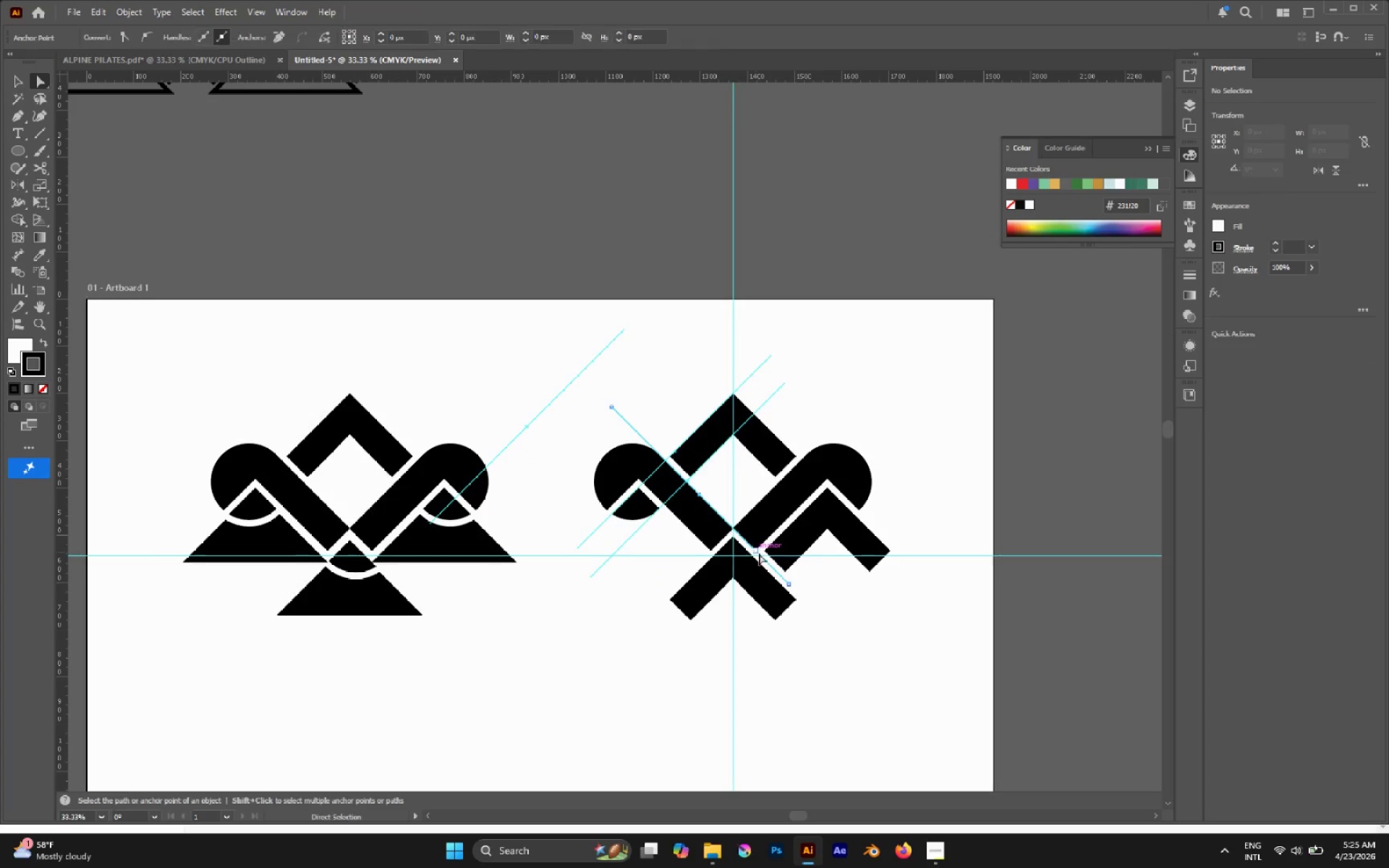 
hold_key(key=AltLeft, duration=0.62)
scroll: coordinate [764, 554], scroll_direction: up, amount: 3.0
 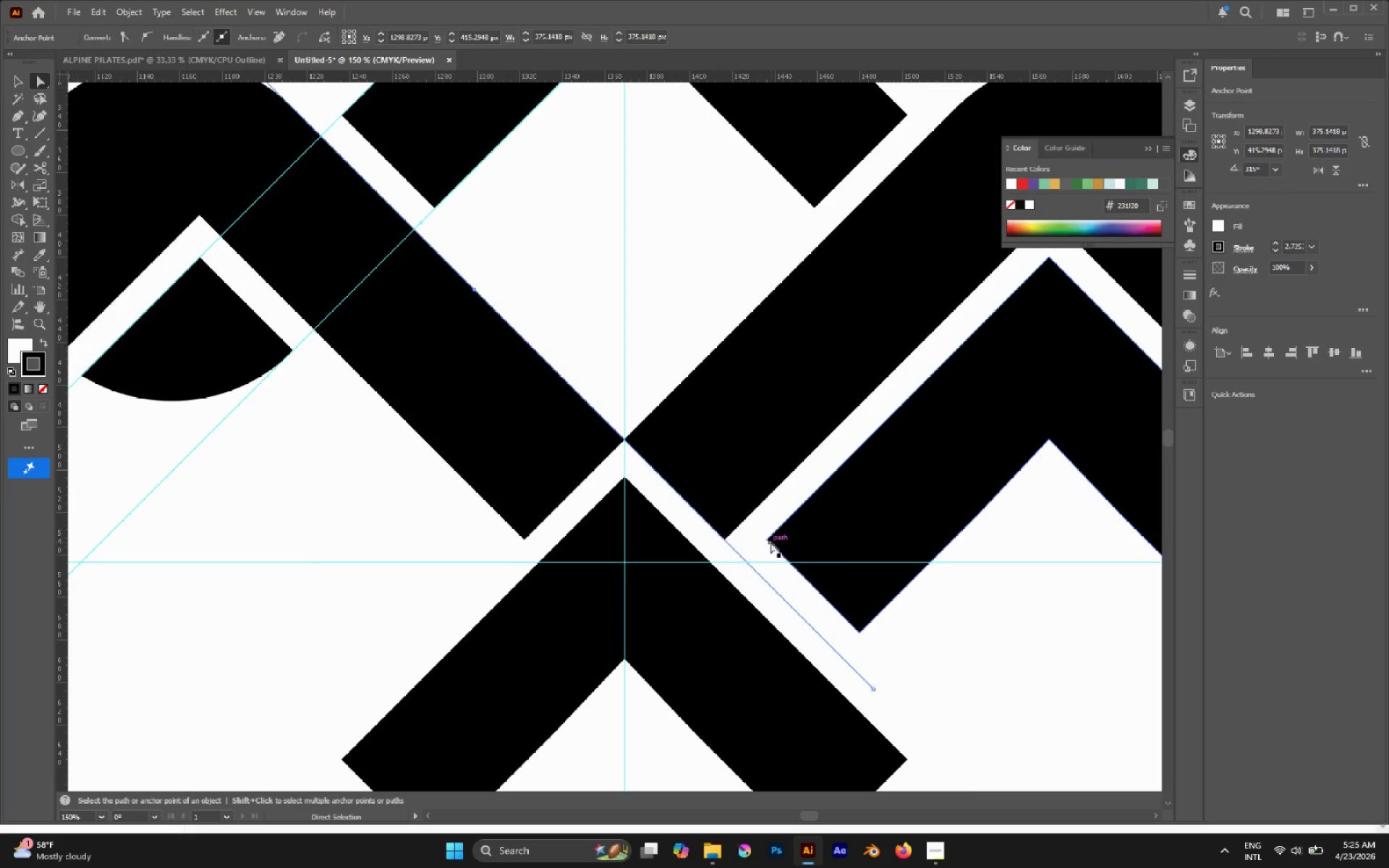 
left_click([766, 540])
 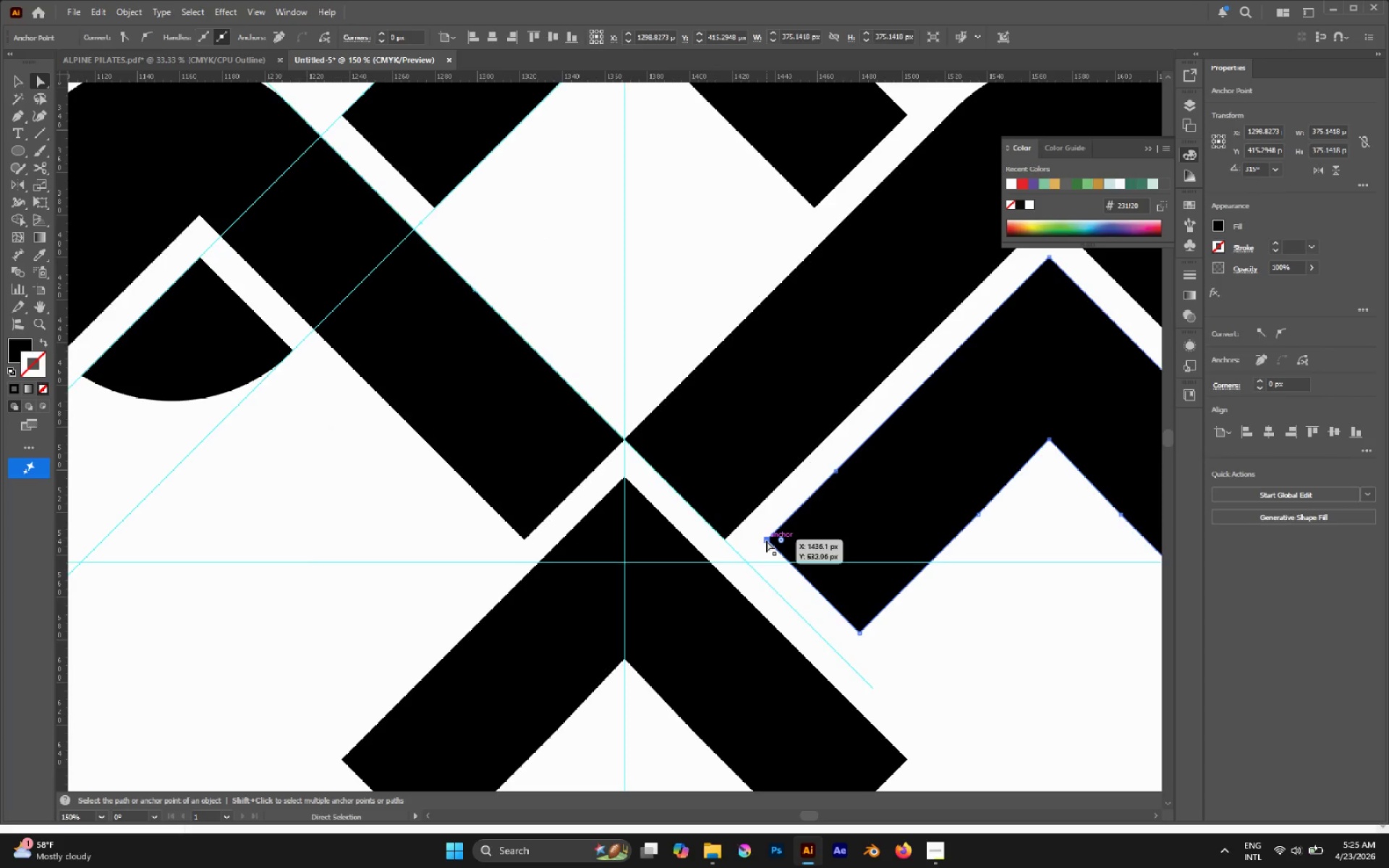 
left_click_drag(start_coordinate=[766, 540], to_coordinate=[744, 558])
 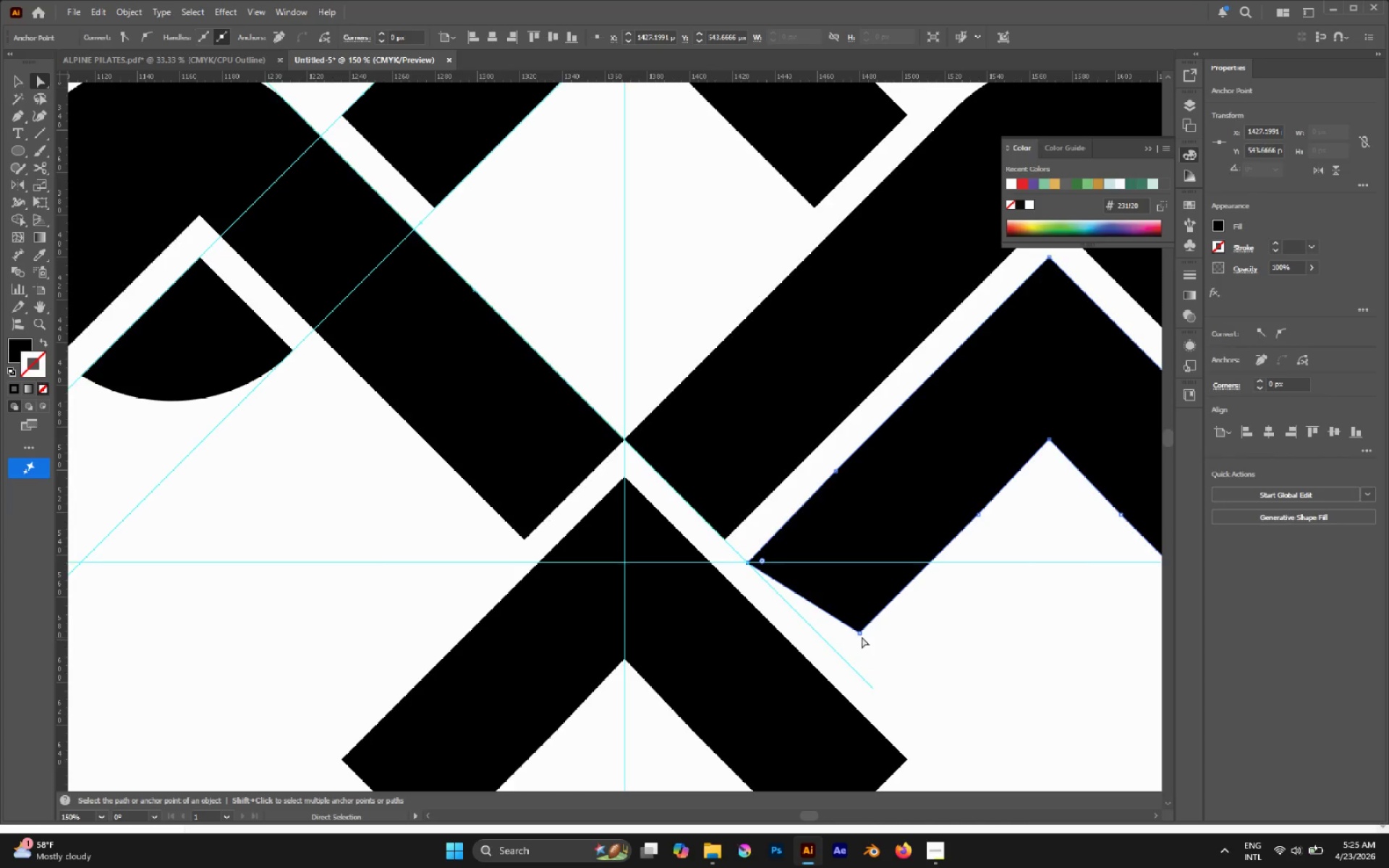 
left_click([860, 635])
 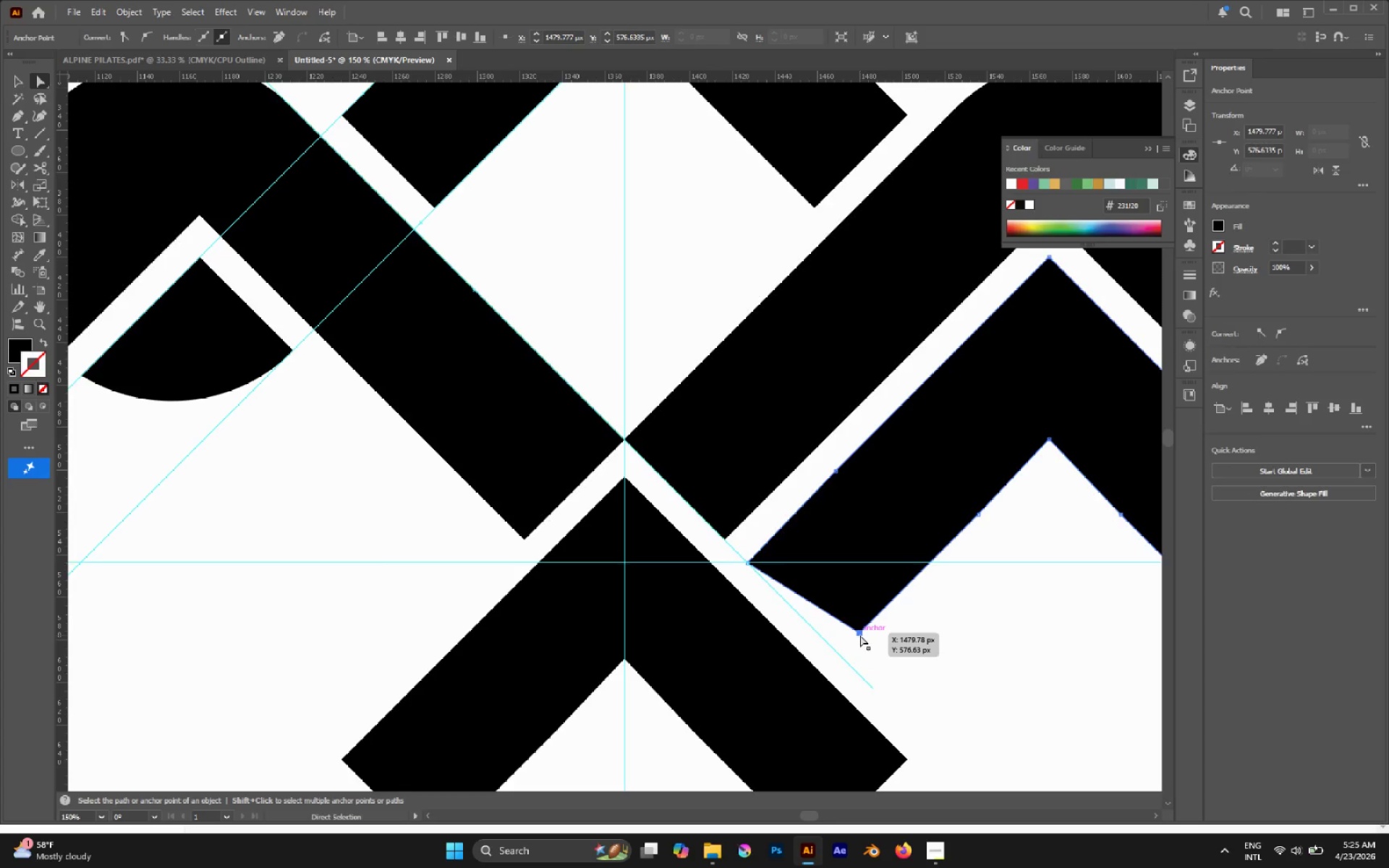 
left_click_drag(start_coordinate=[860, 635], to_coordinate=[836, 652])
 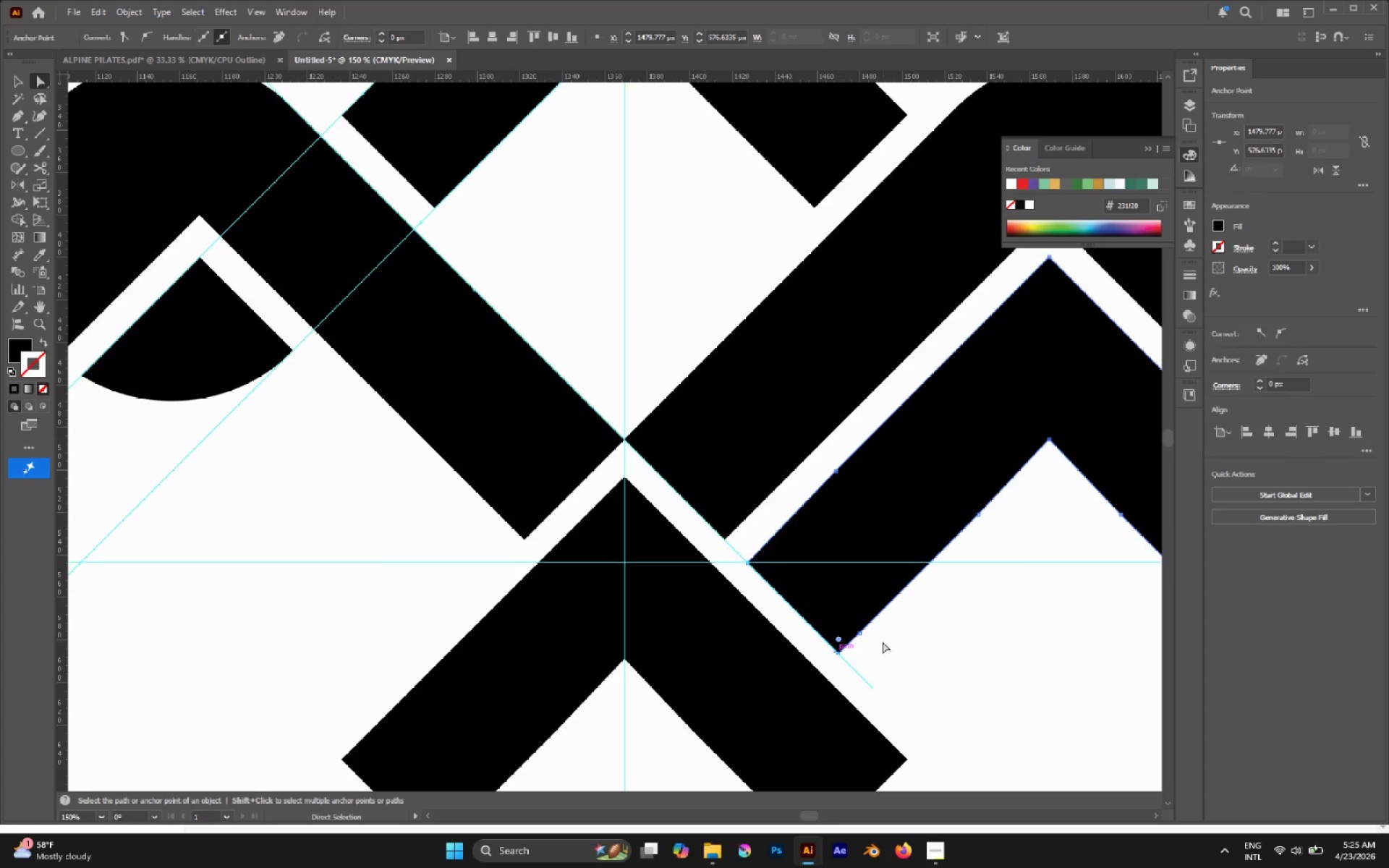 
left_click([883, 641])
 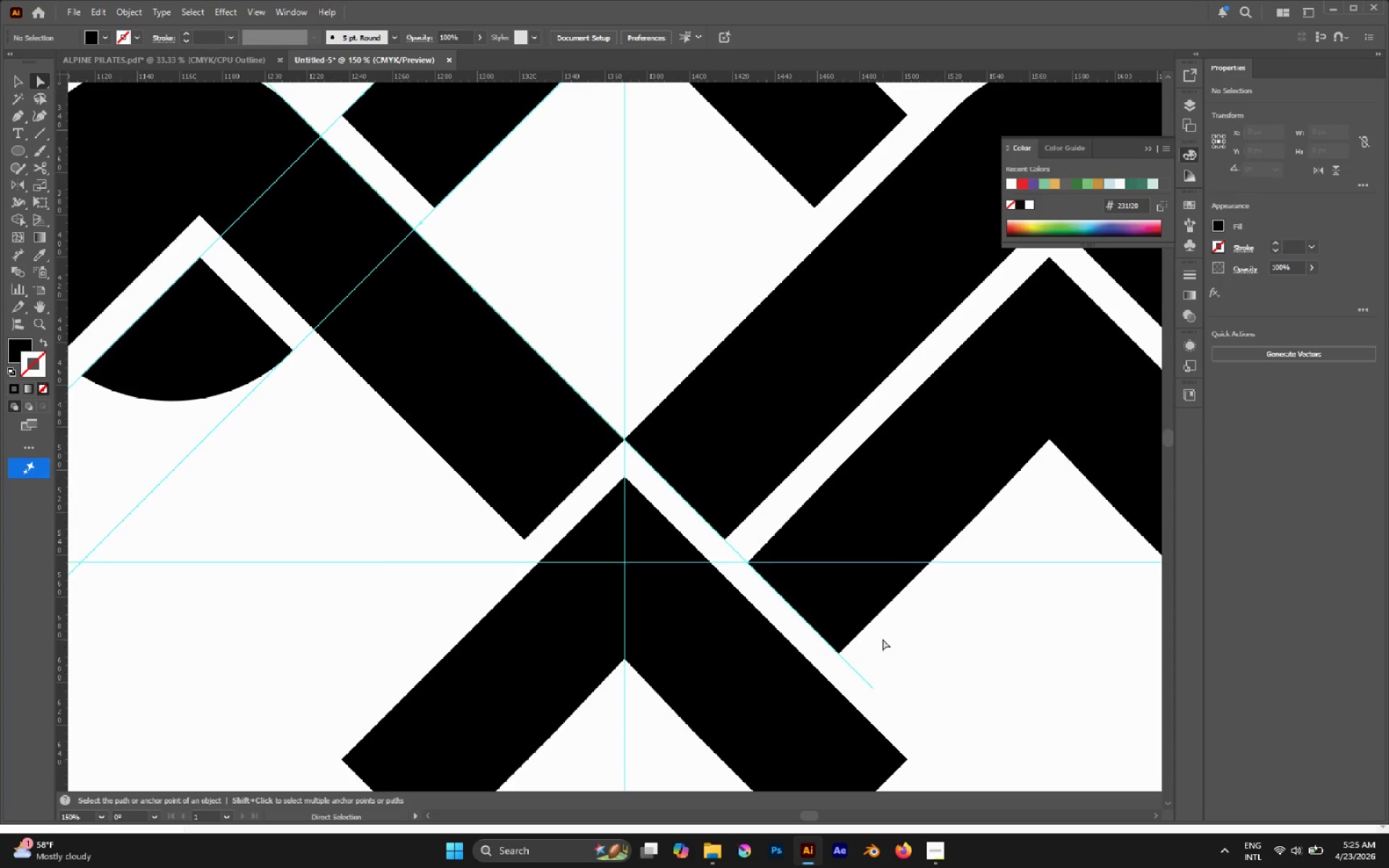 
hold_key(key=AltLeft, duration=0.36)
scroll: coordinate [882, 636], scroll_direction: down, amount: 1.0
 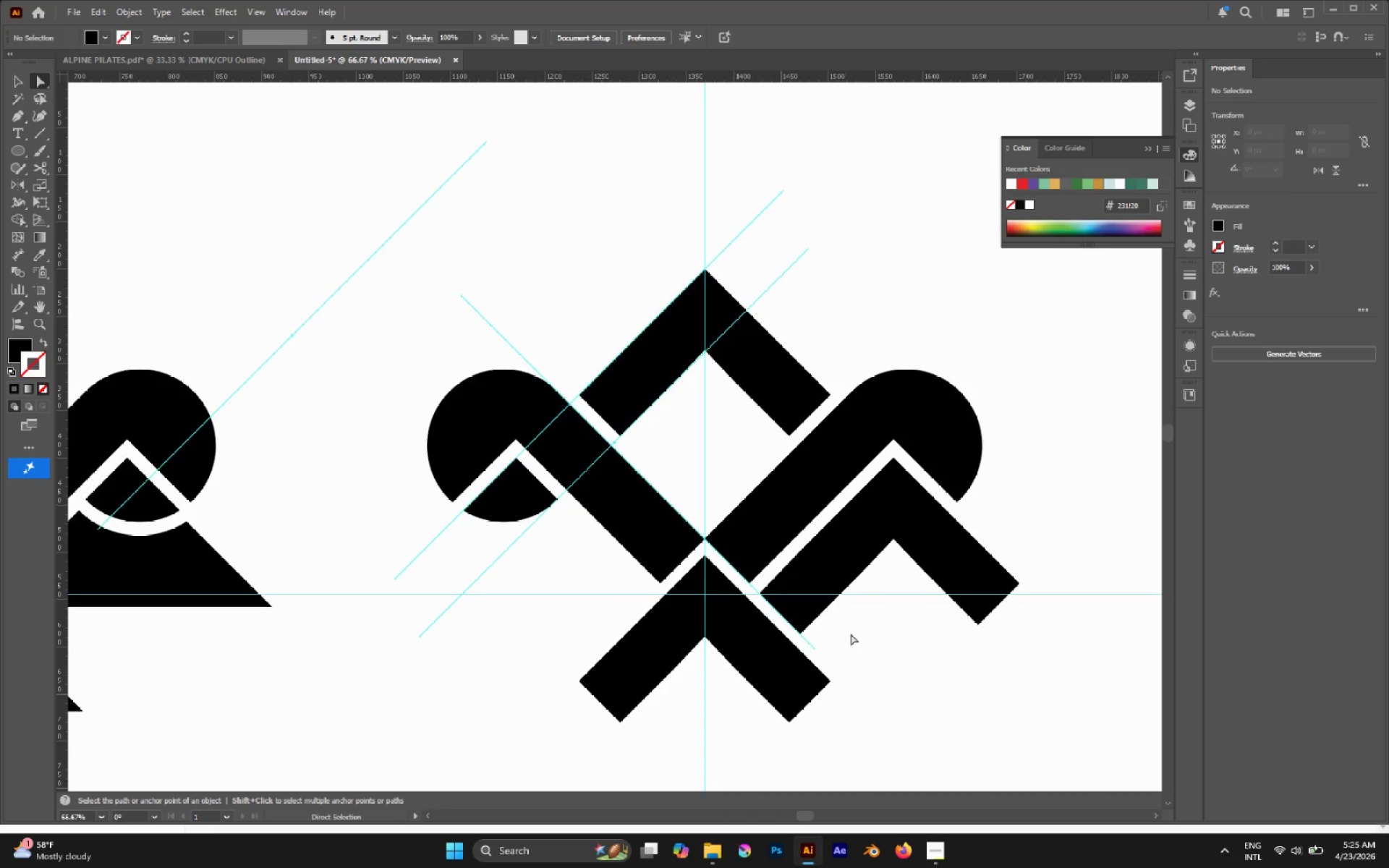 
left_click([912, 548])
 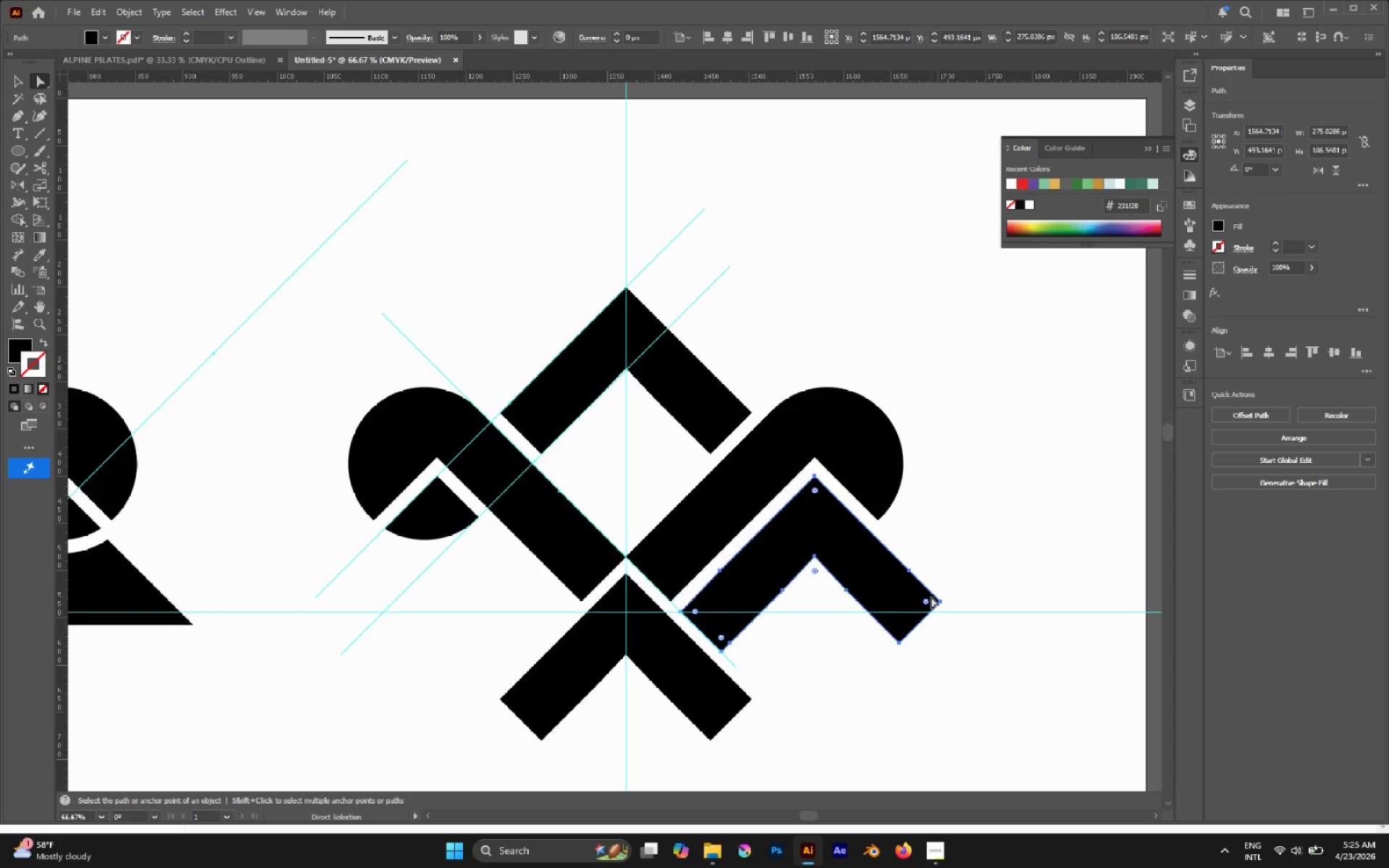 
key(P)
 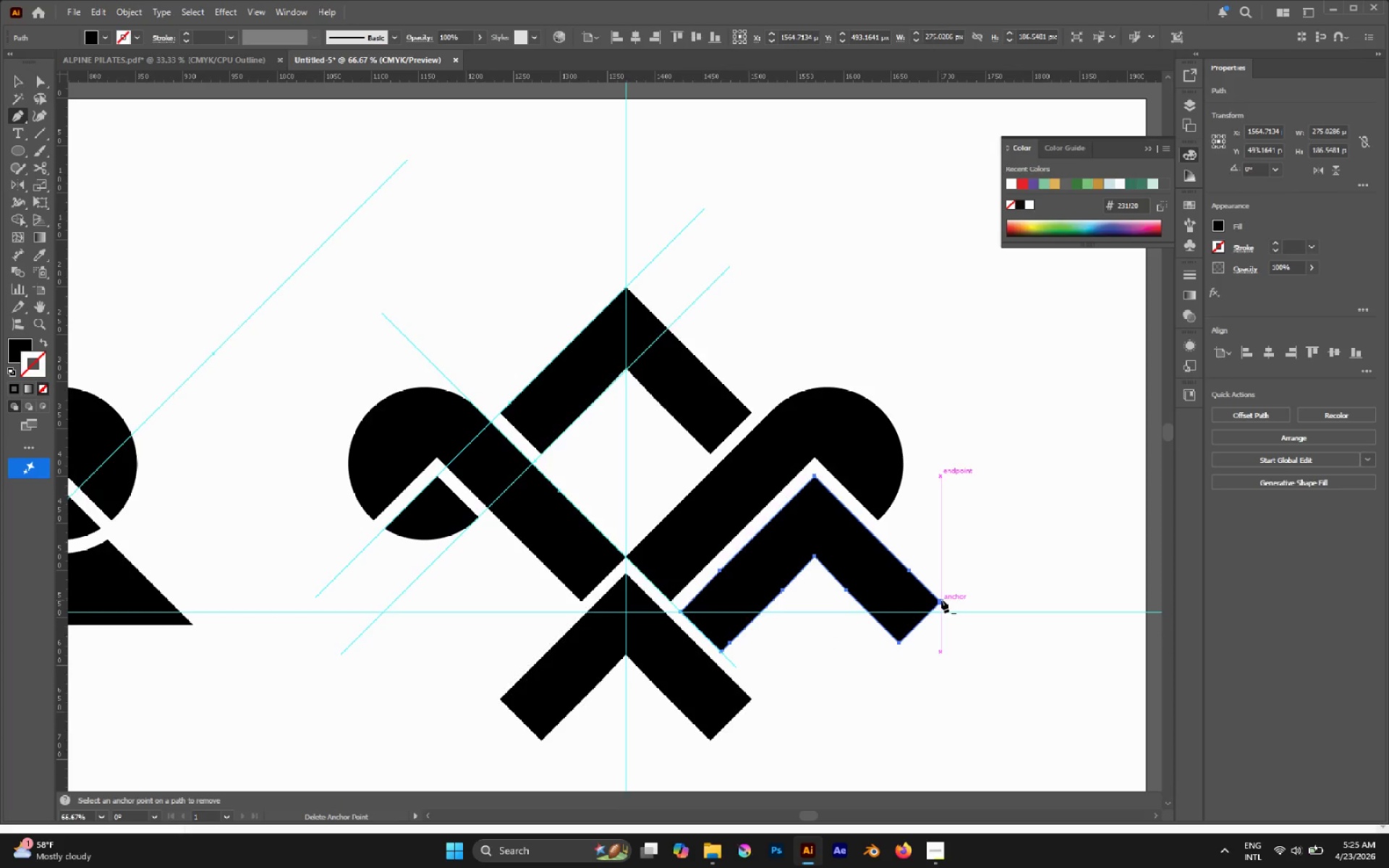 
left_click([938, 600])
 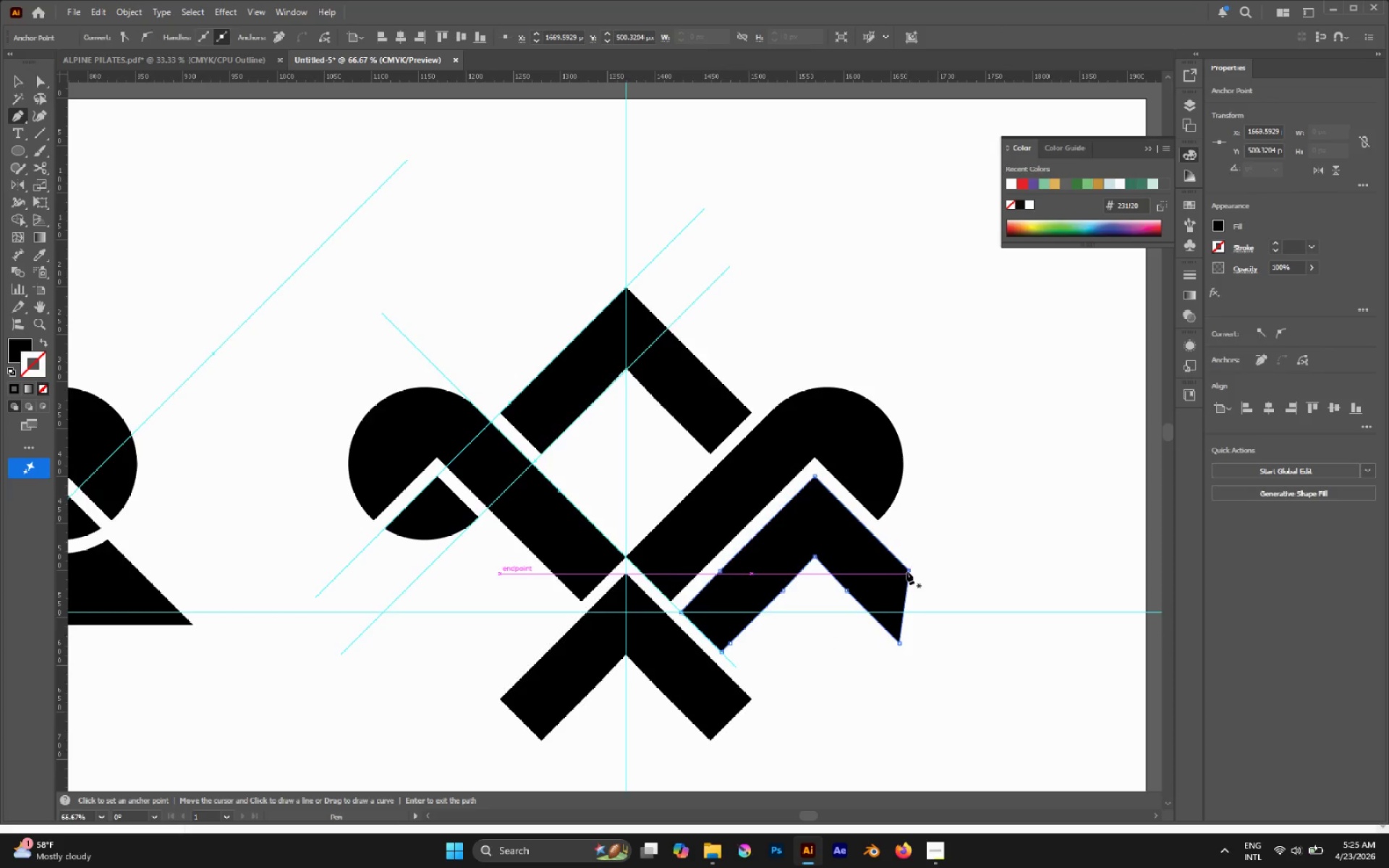 
left_click_drag(start_coordinate=[910, 571], to_coordinate=[847, 589])
 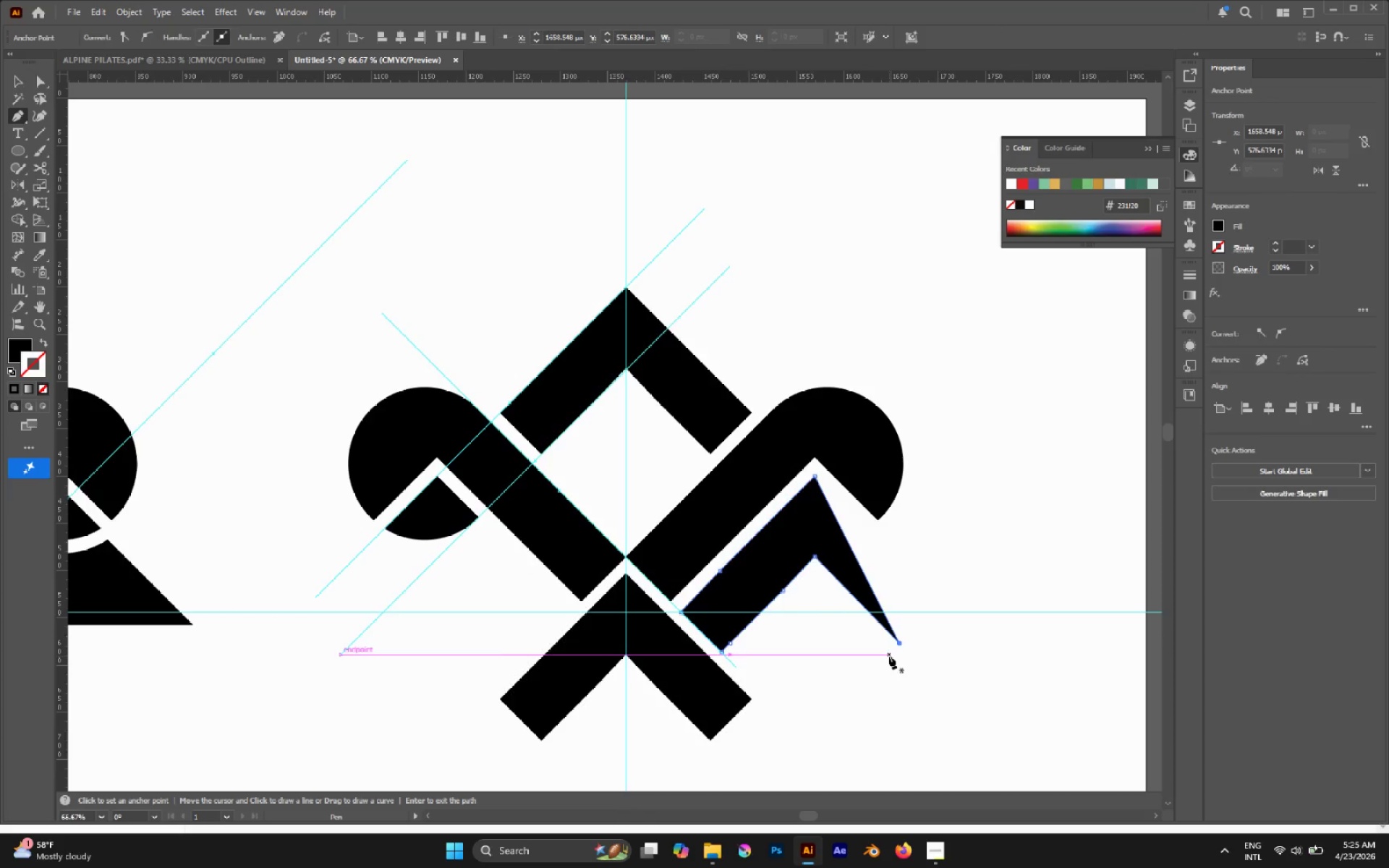 
left_click([847, 589])
 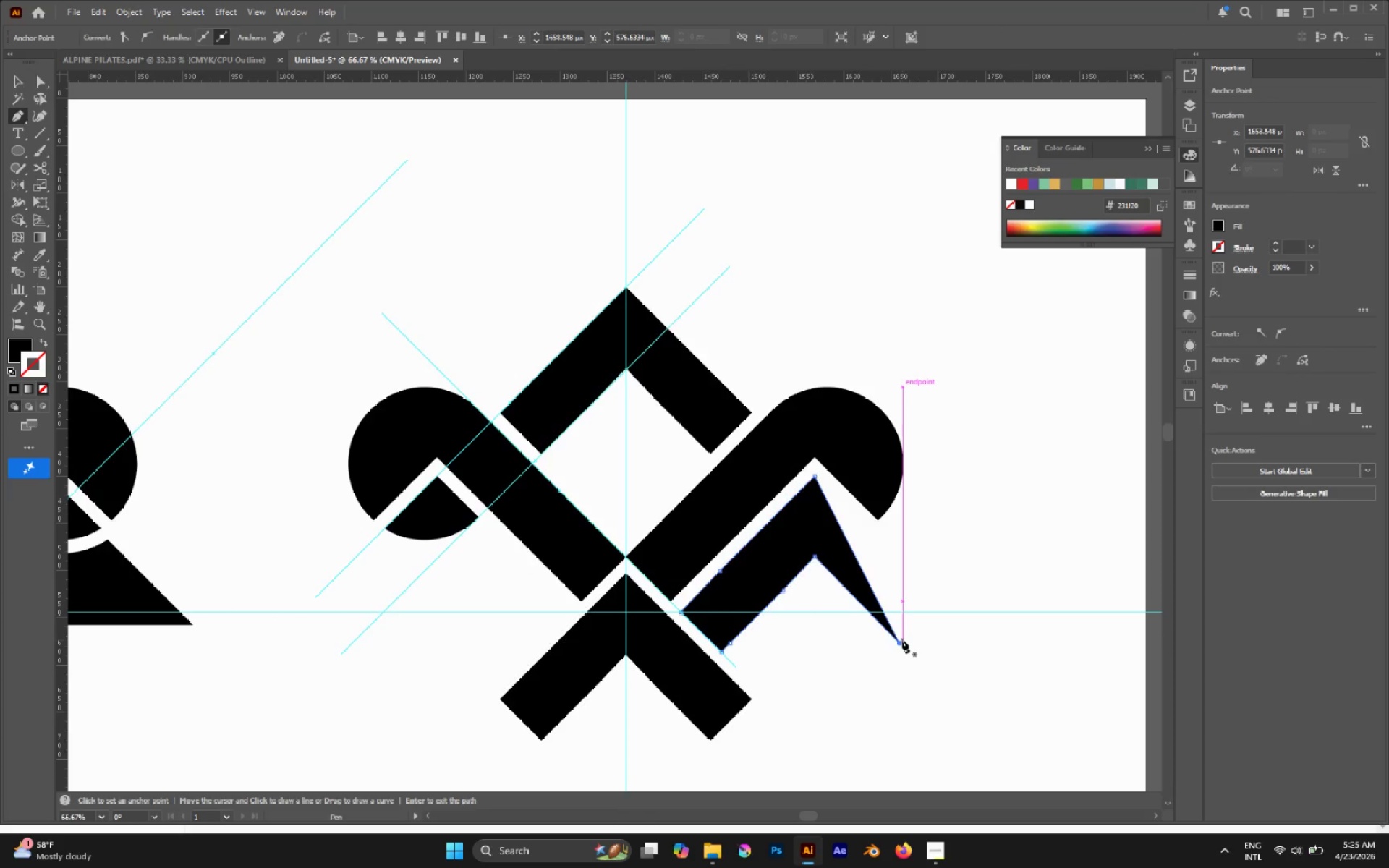 
left_click([899, 644])
 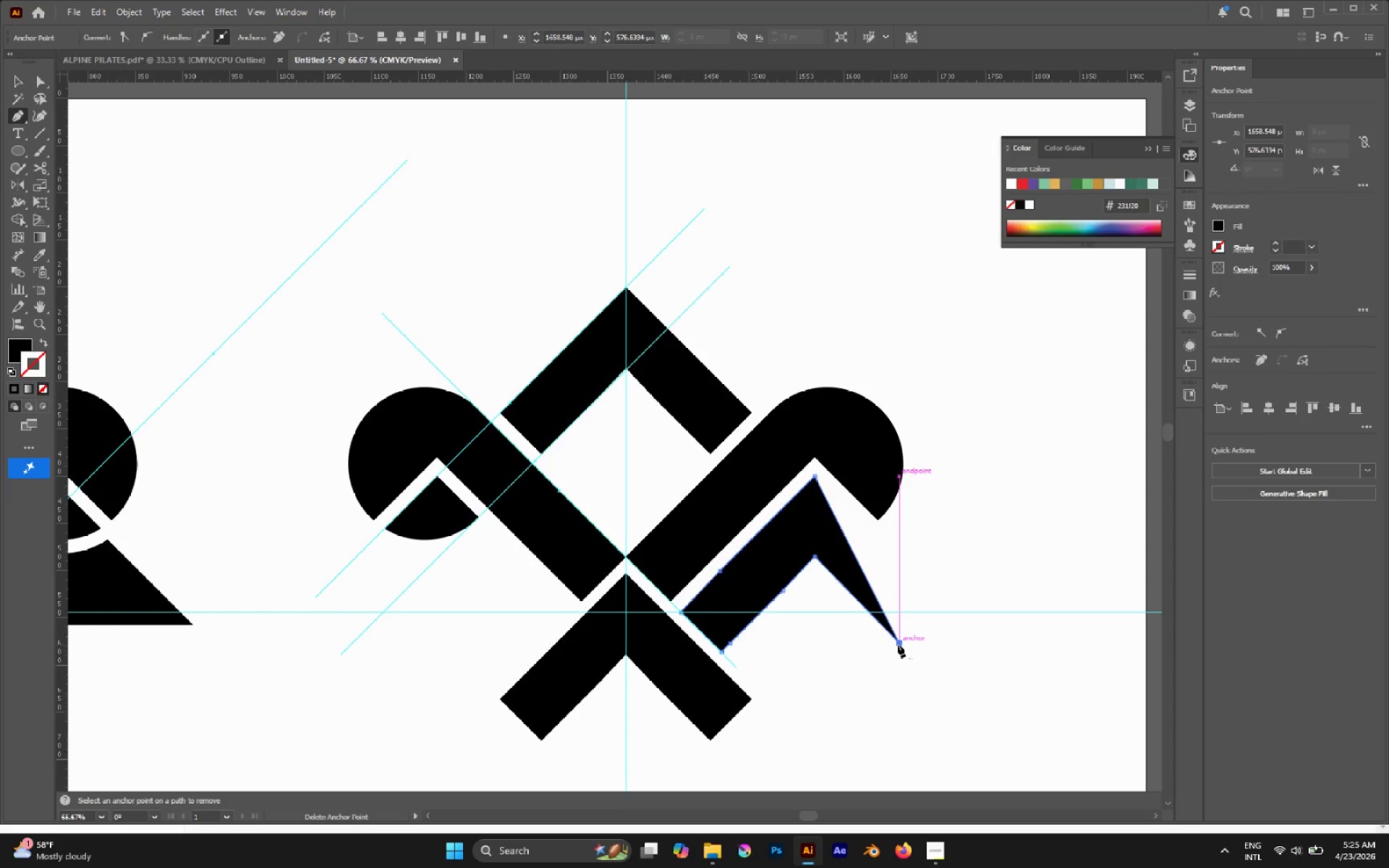 
left_click([898, 644])
 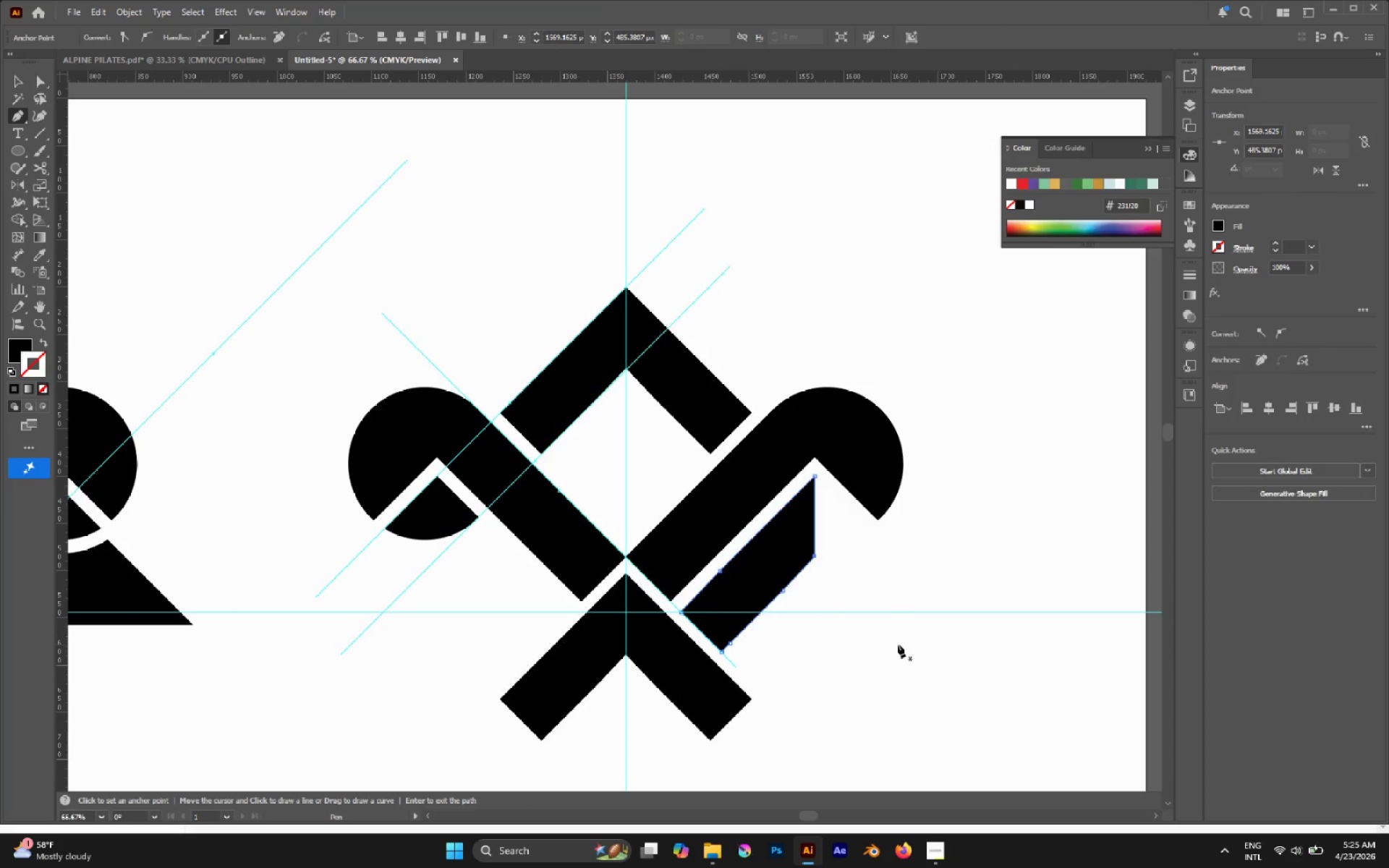 
key(A)
 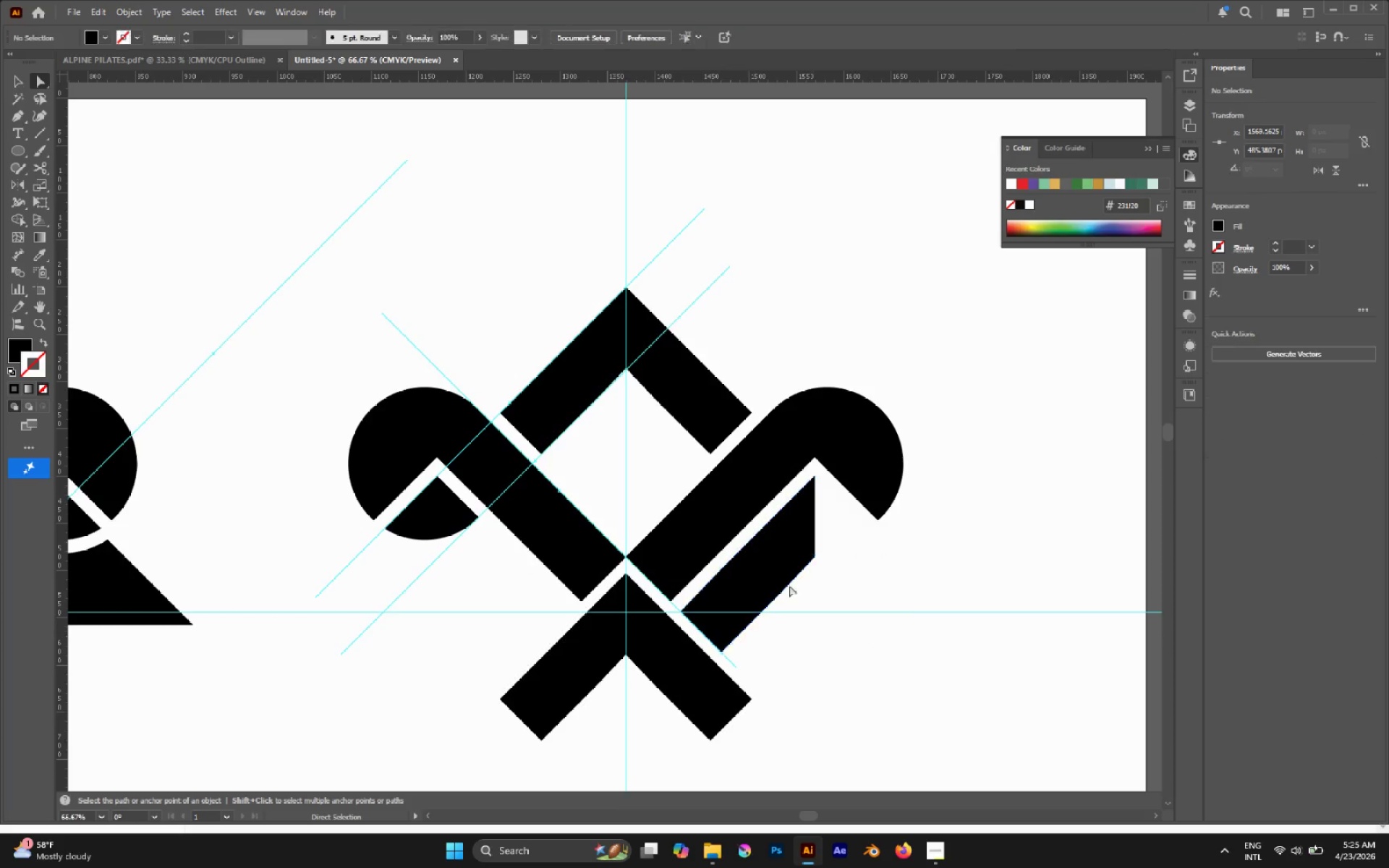 
double_click([760, 559])
 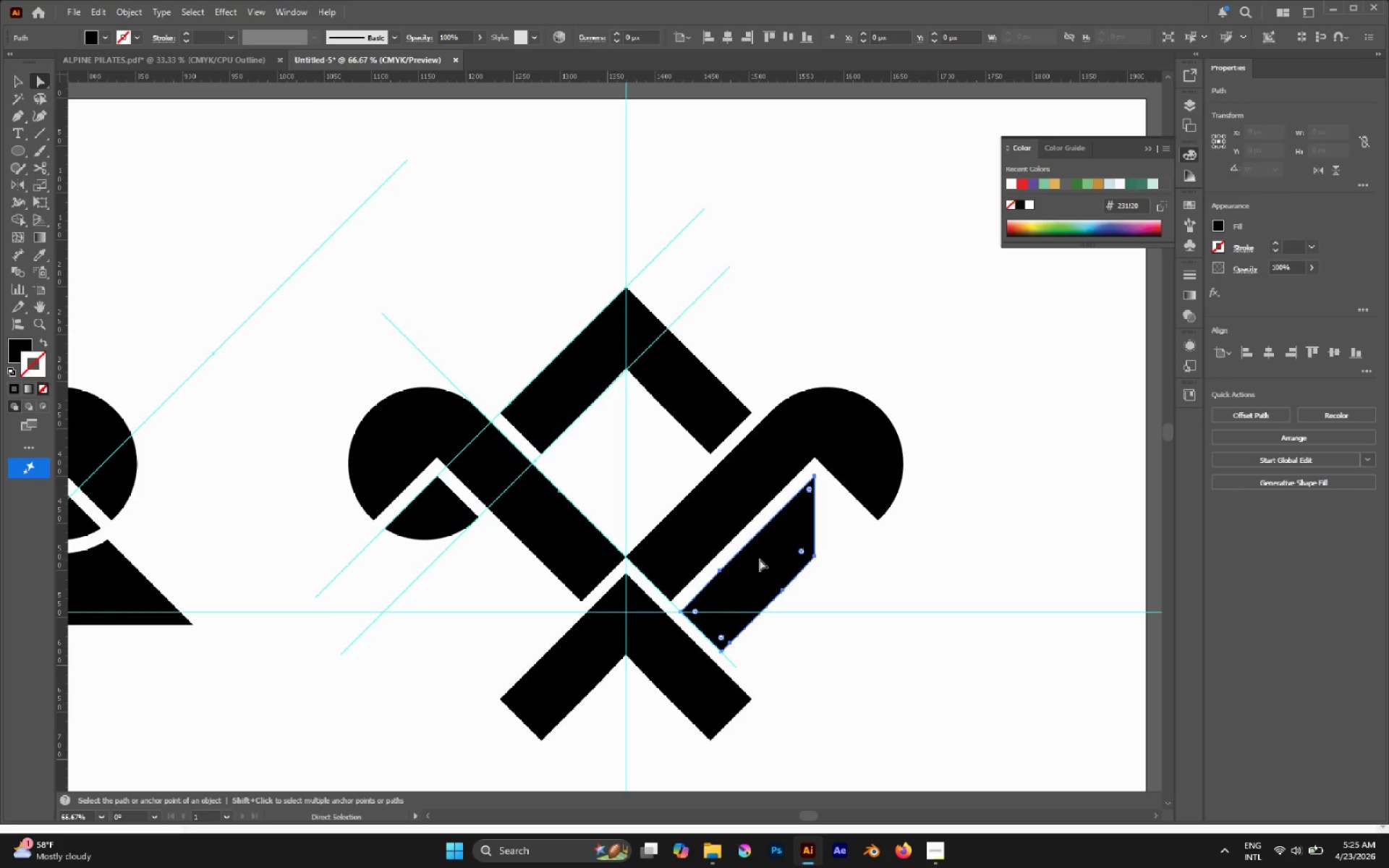 
hold_key(key=AltLeft, duration=1.06)
left_click_drag(start_coordinate=[760, 559], to_coordinate=[865, 561])
 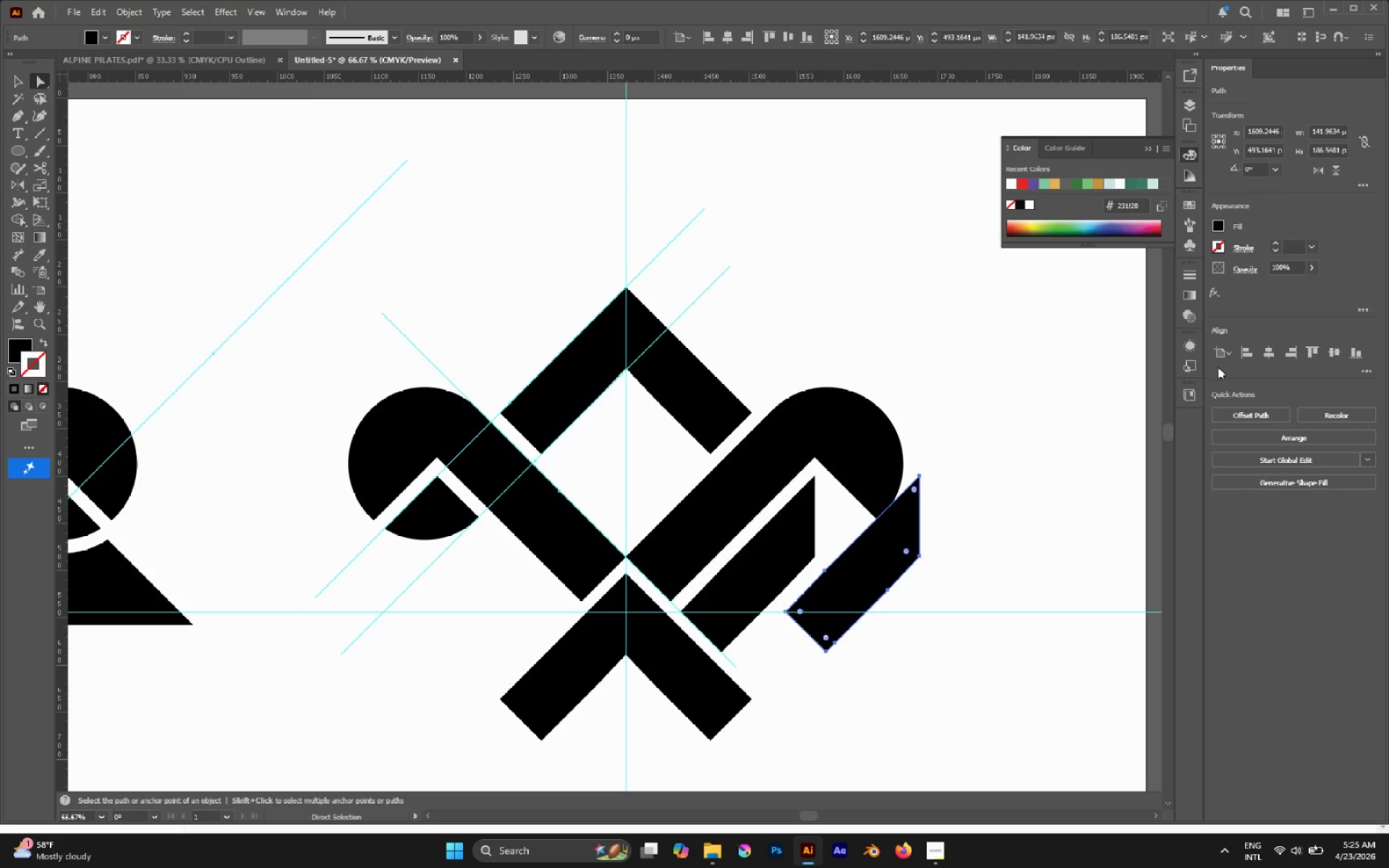 
hold_key(key=ShiftLeft, duration=0.73)
 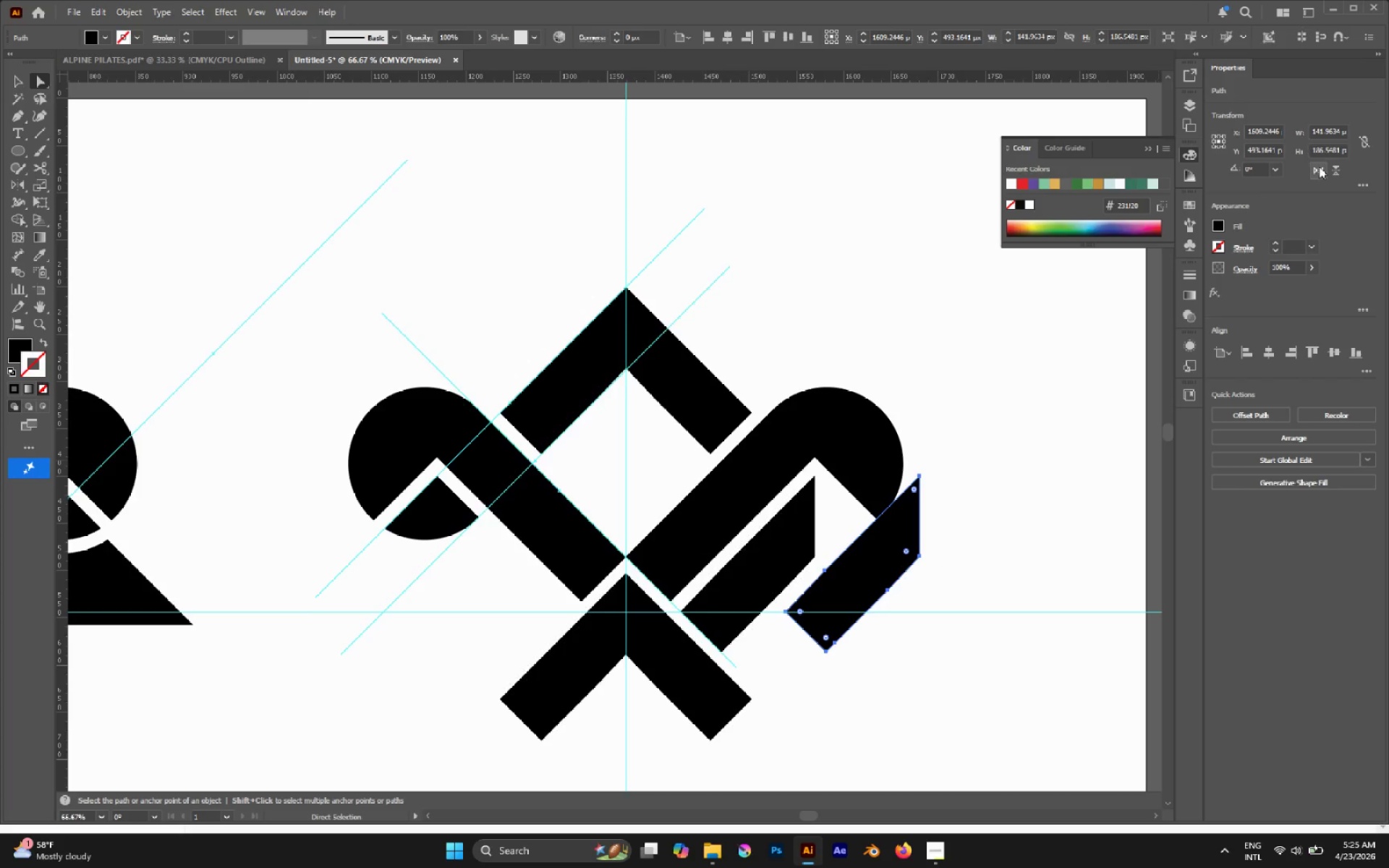 
left_click([1320, 173])
 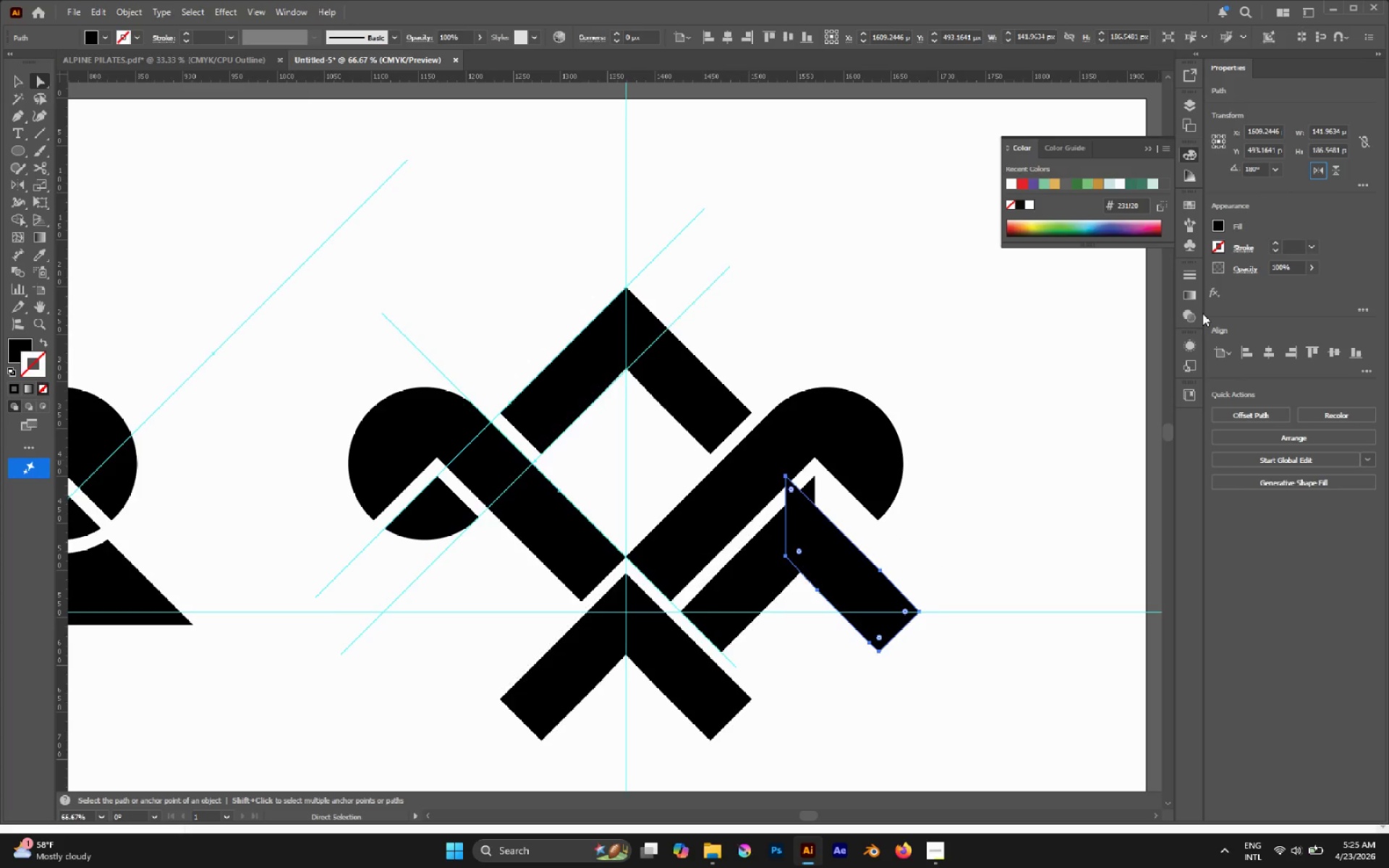 
hold_key(key=AltLeft, duration=0.5)
scroll: coordinate [859, 536], scroll_direction: up, amount: 1.0
 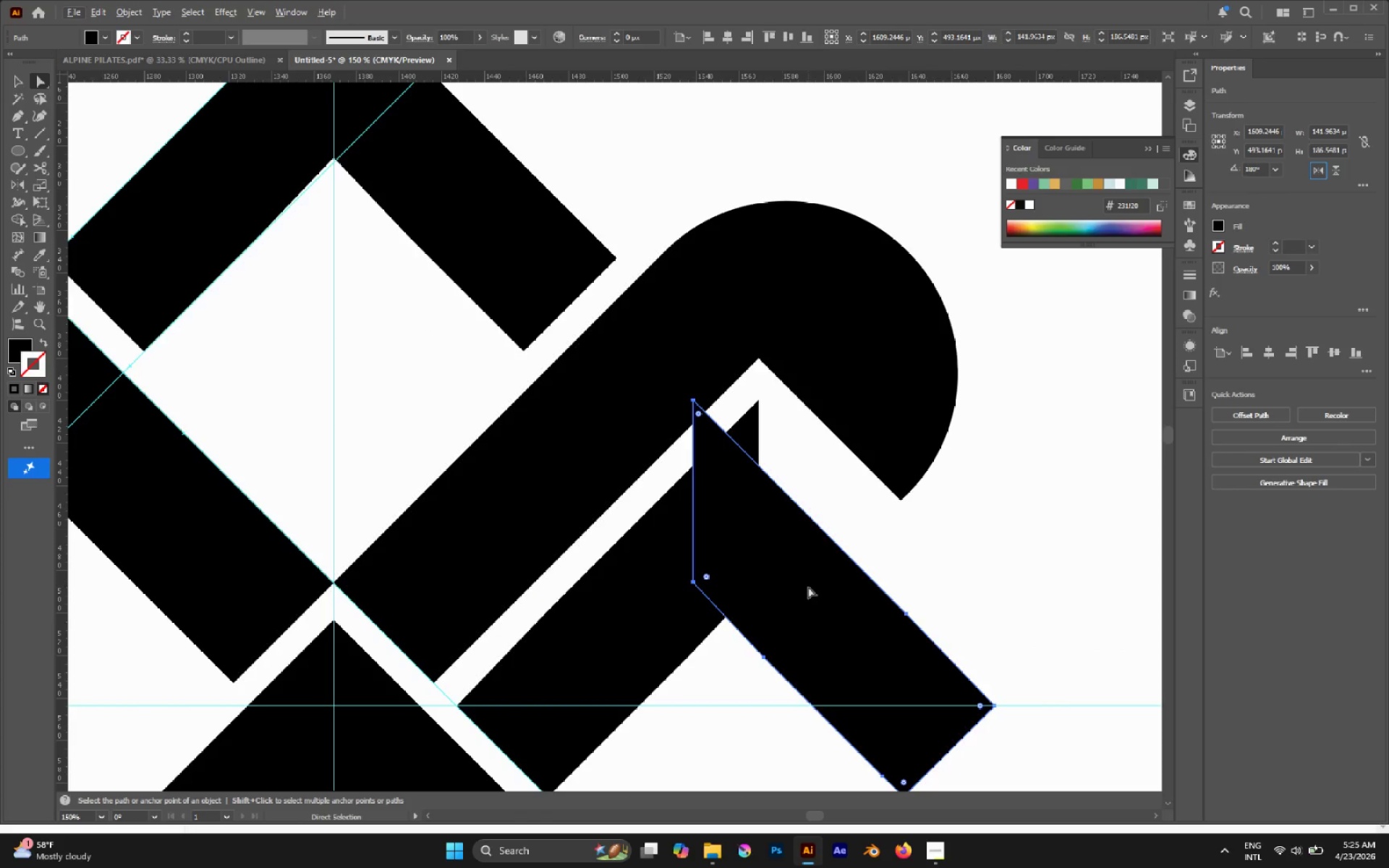 
left_click_drag(start_coordinate=[801, 593], to_coordinate=[869, 608])
 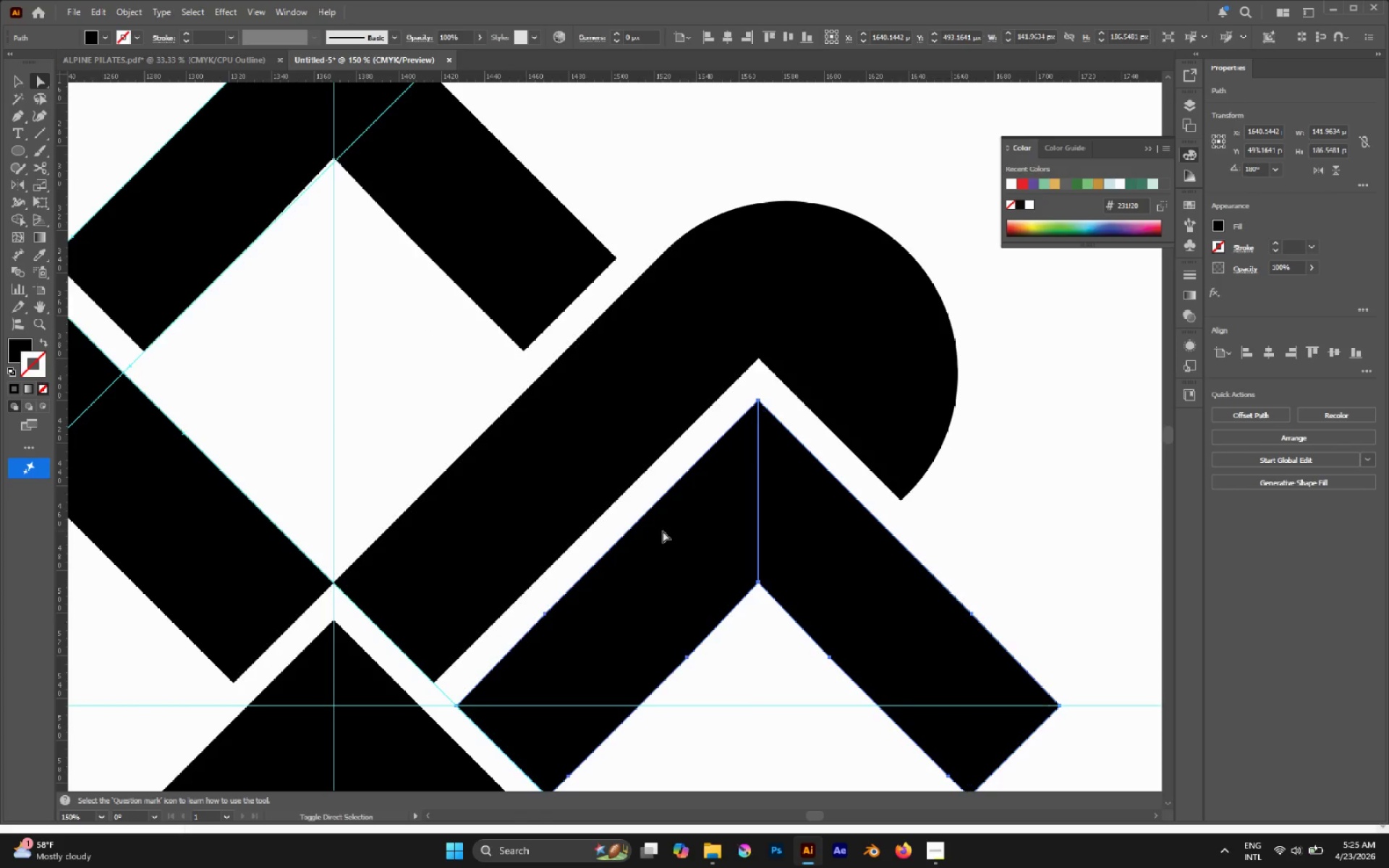 
hold_key(key=ShiftLeft, duration=1.28)
 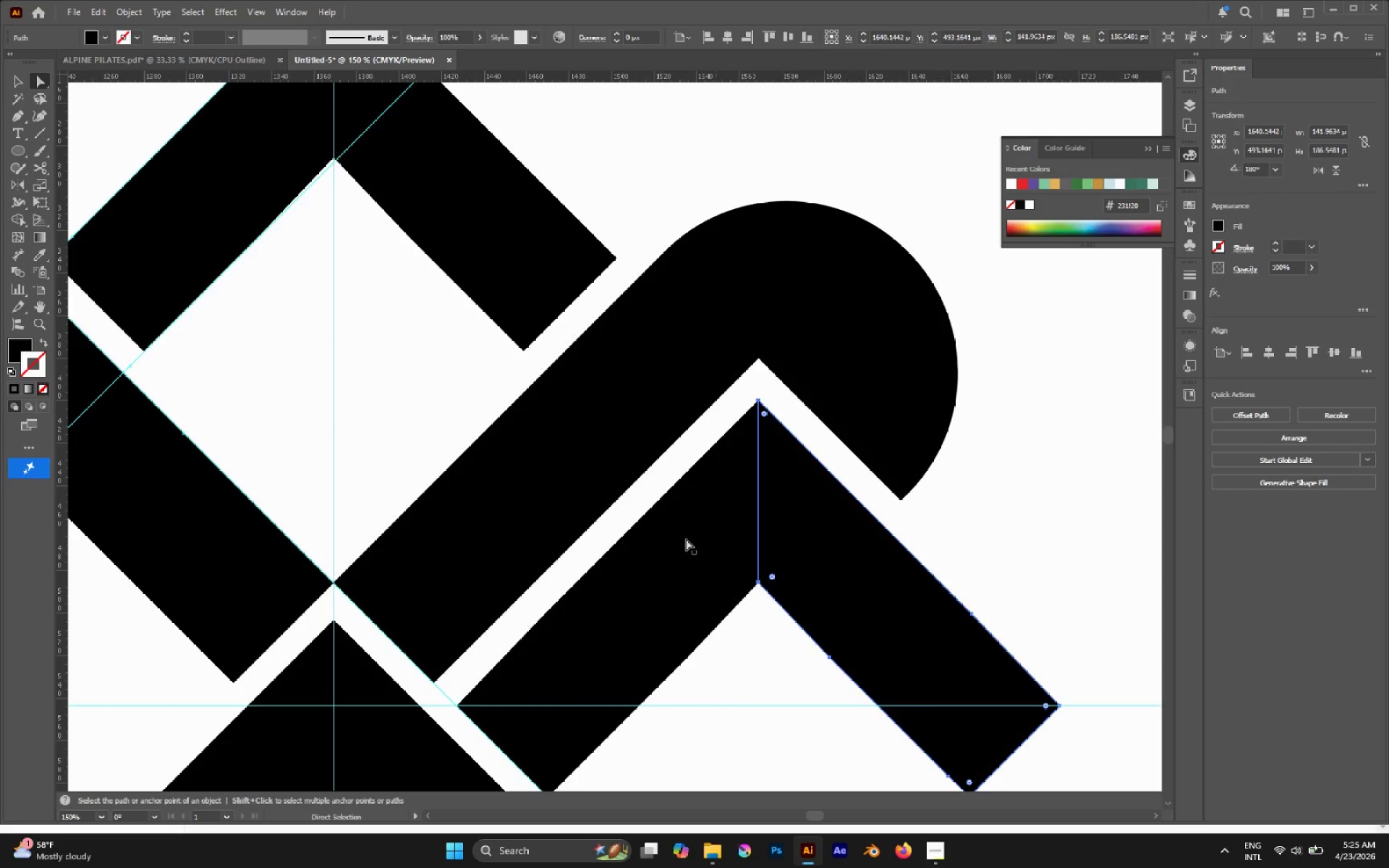 
hold_key(key=ShiftLeft, duration=0.58)
left_click([663, 531])
 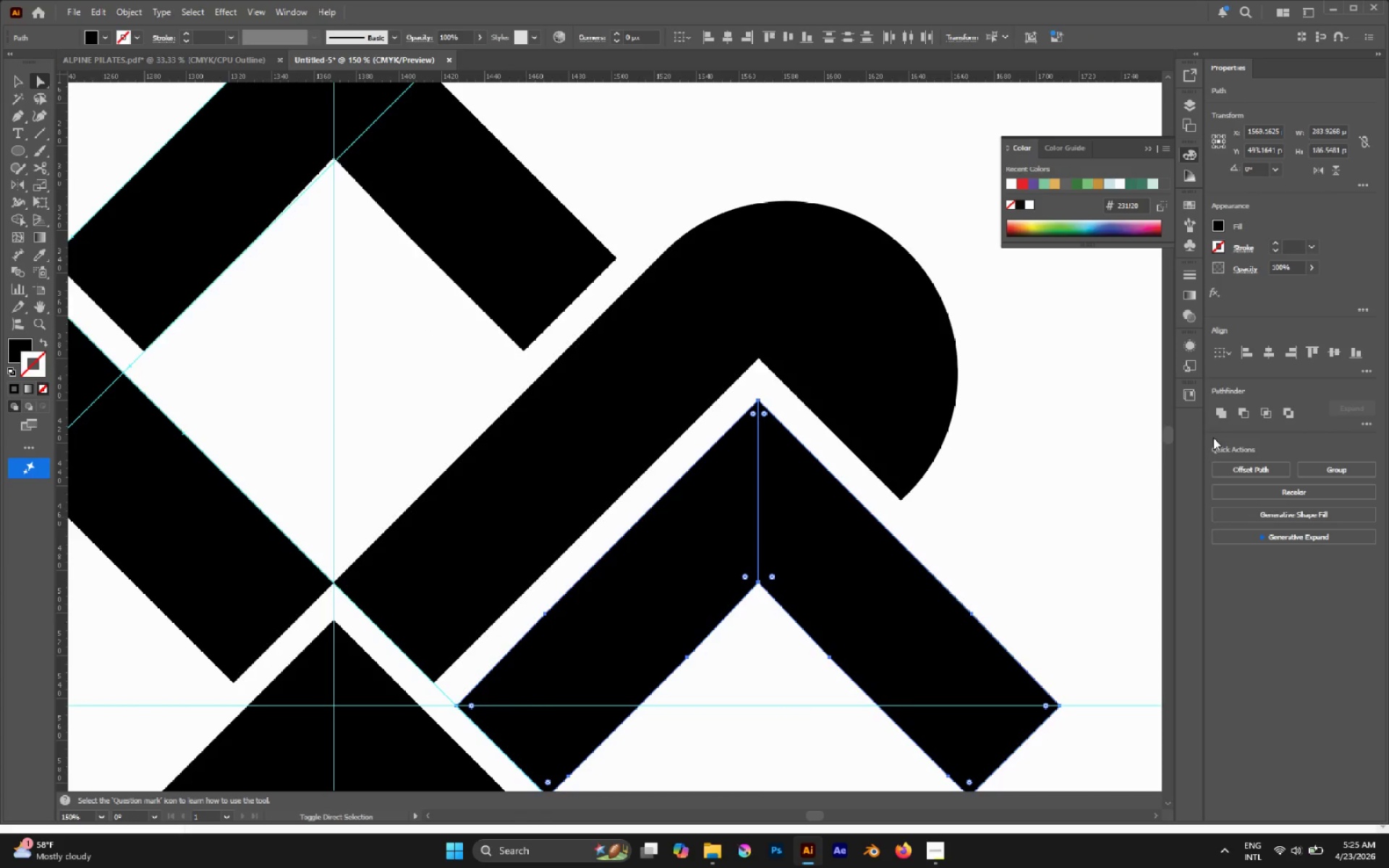 
left_click([1216, 412])
 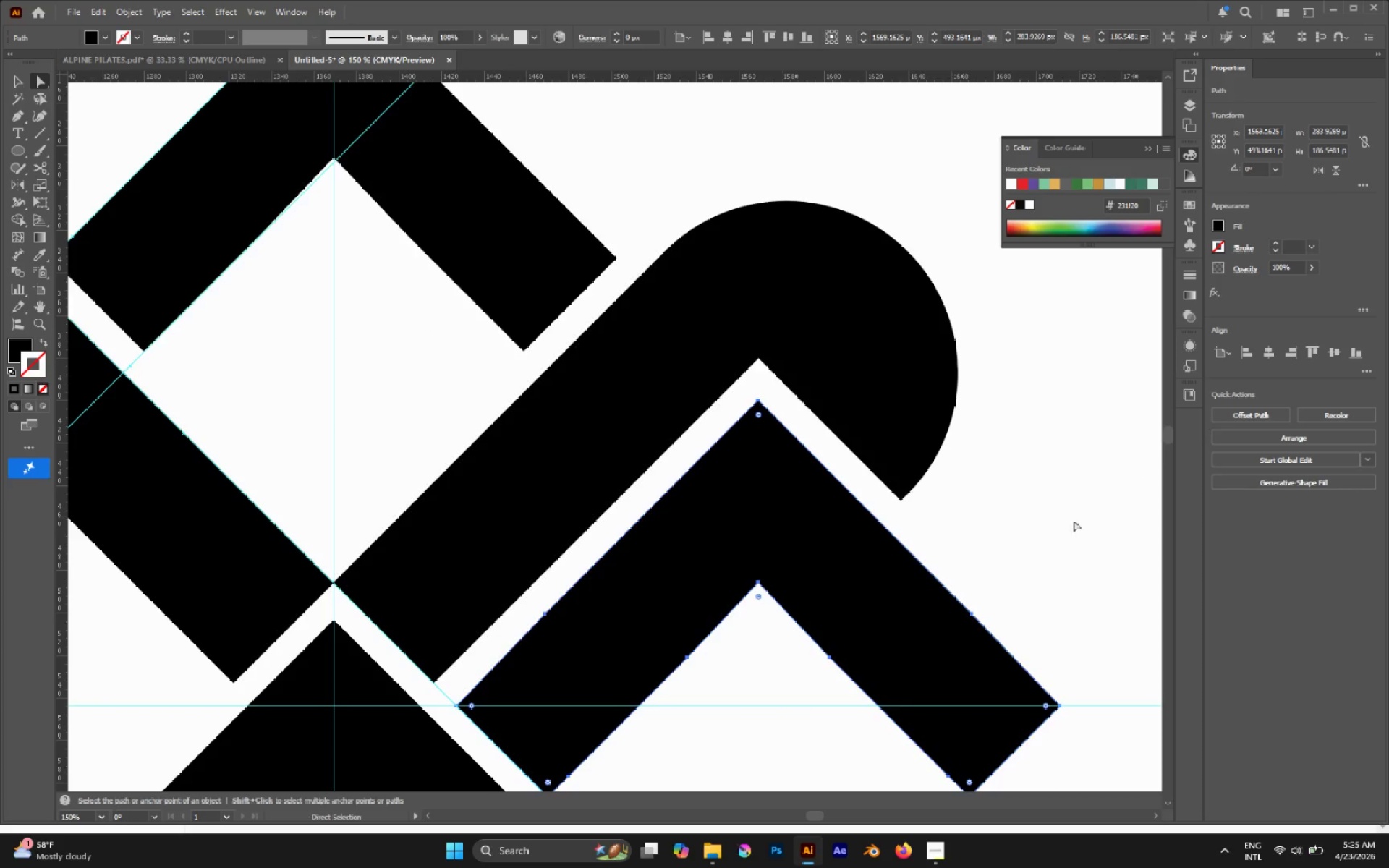 
left_click([1066, 525])
 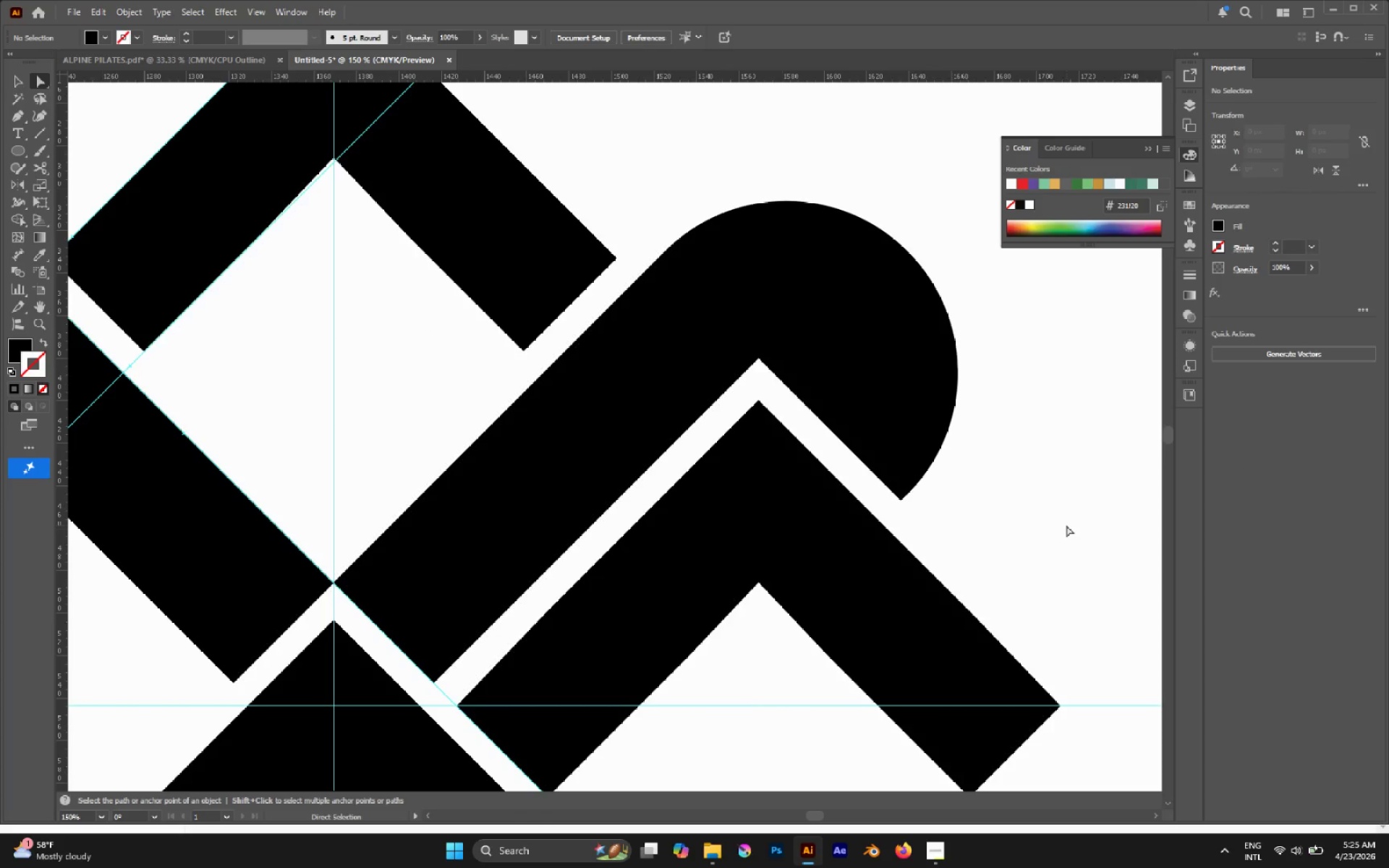 
hold_key(key=AltLeft, duration=1.38)
scroll: coordinate [1066, 525], scroll_direction: down, amount: 1.0
 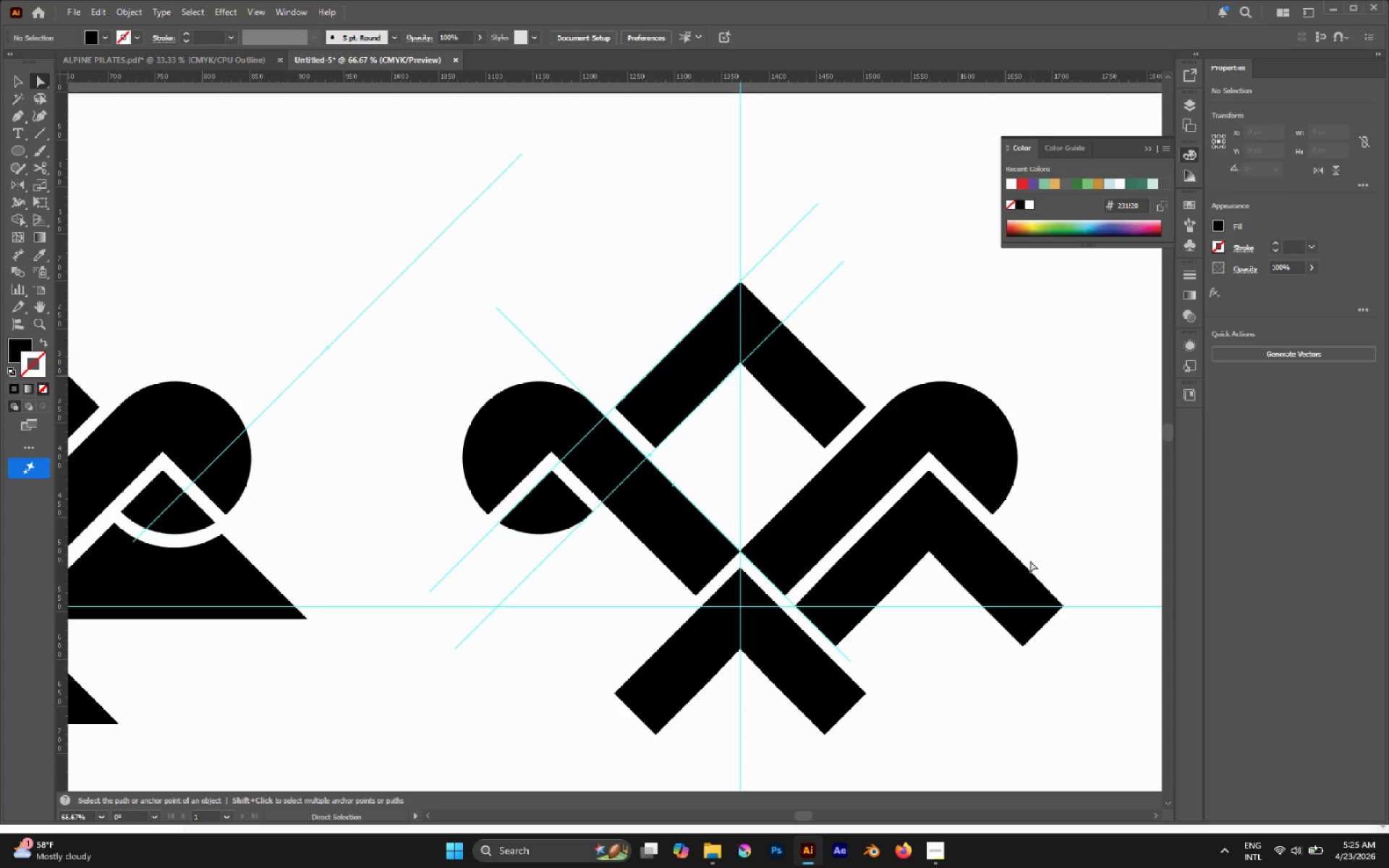 
left_click([1004, 565])
 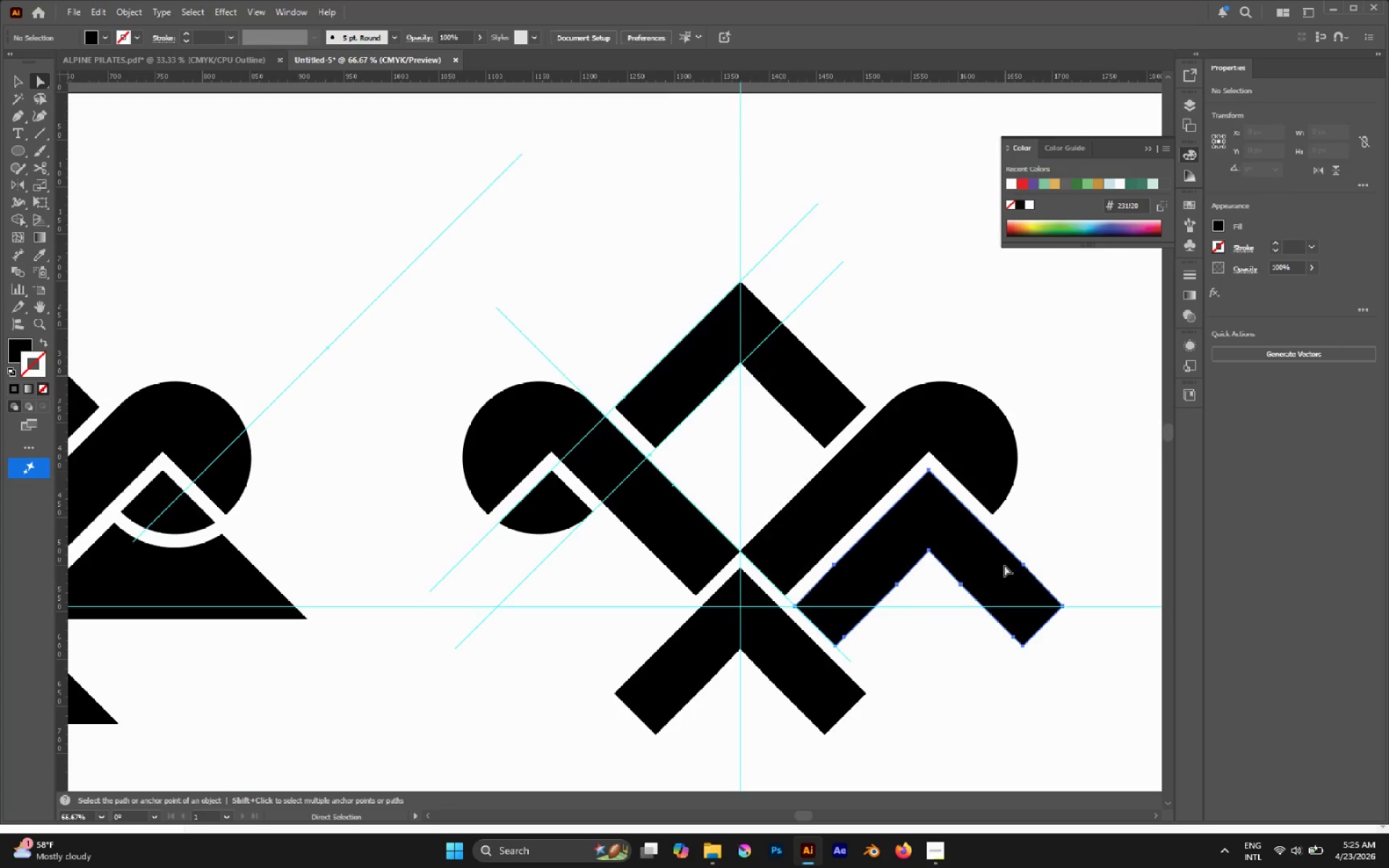 
hold_key(key=AltLeft, duration=0.45)
 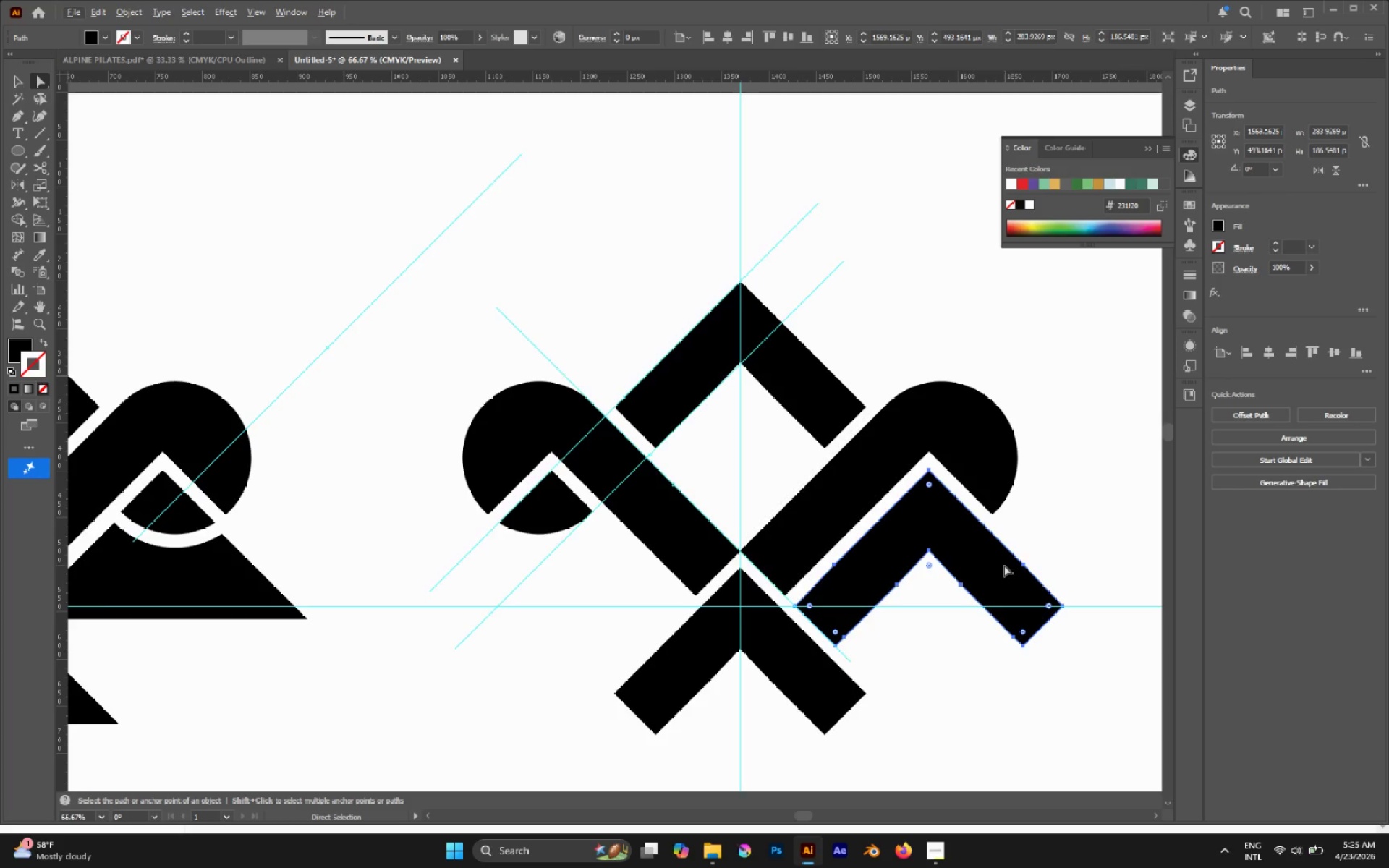 
left_click([1004, 565])
 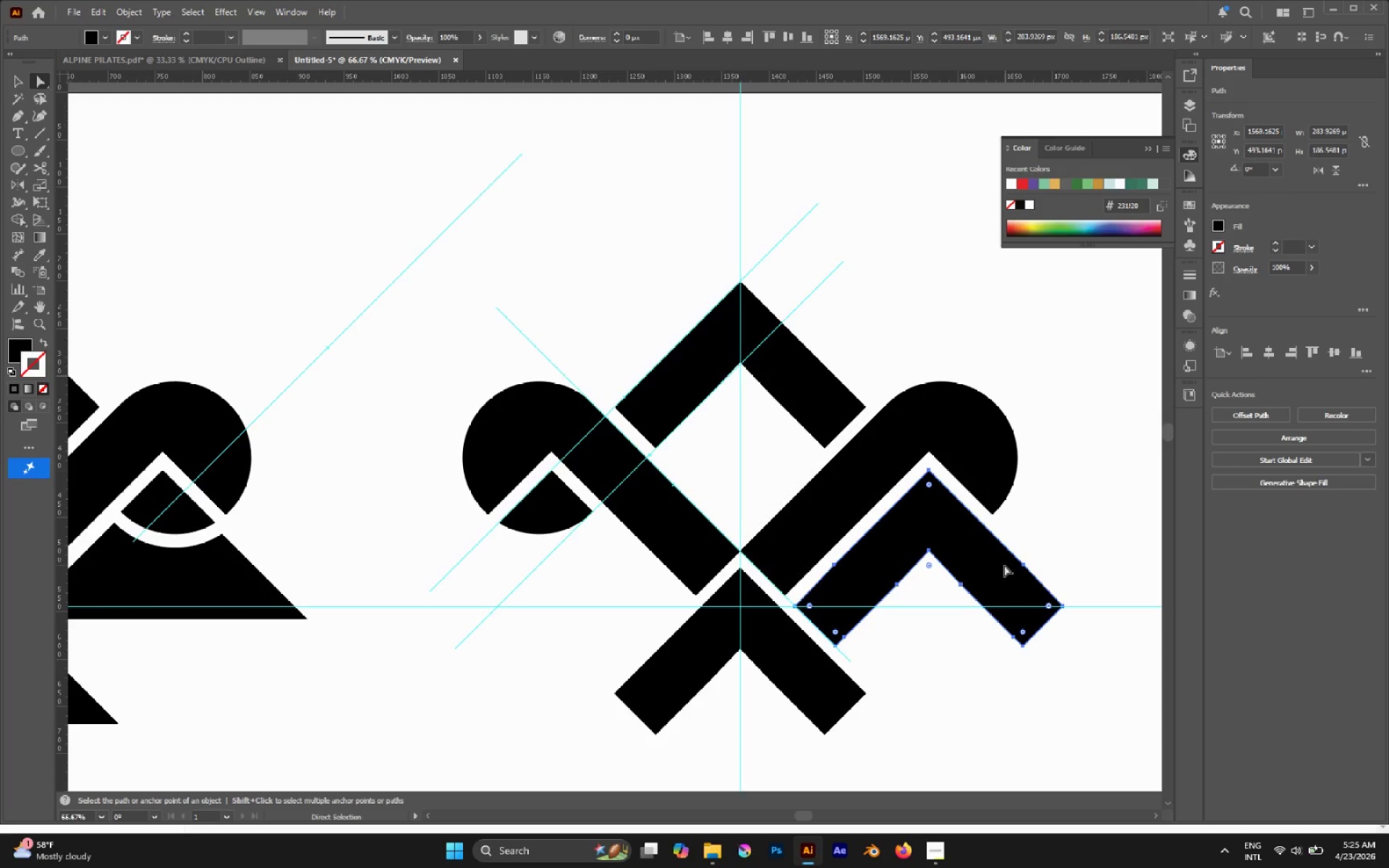 
key(O)
 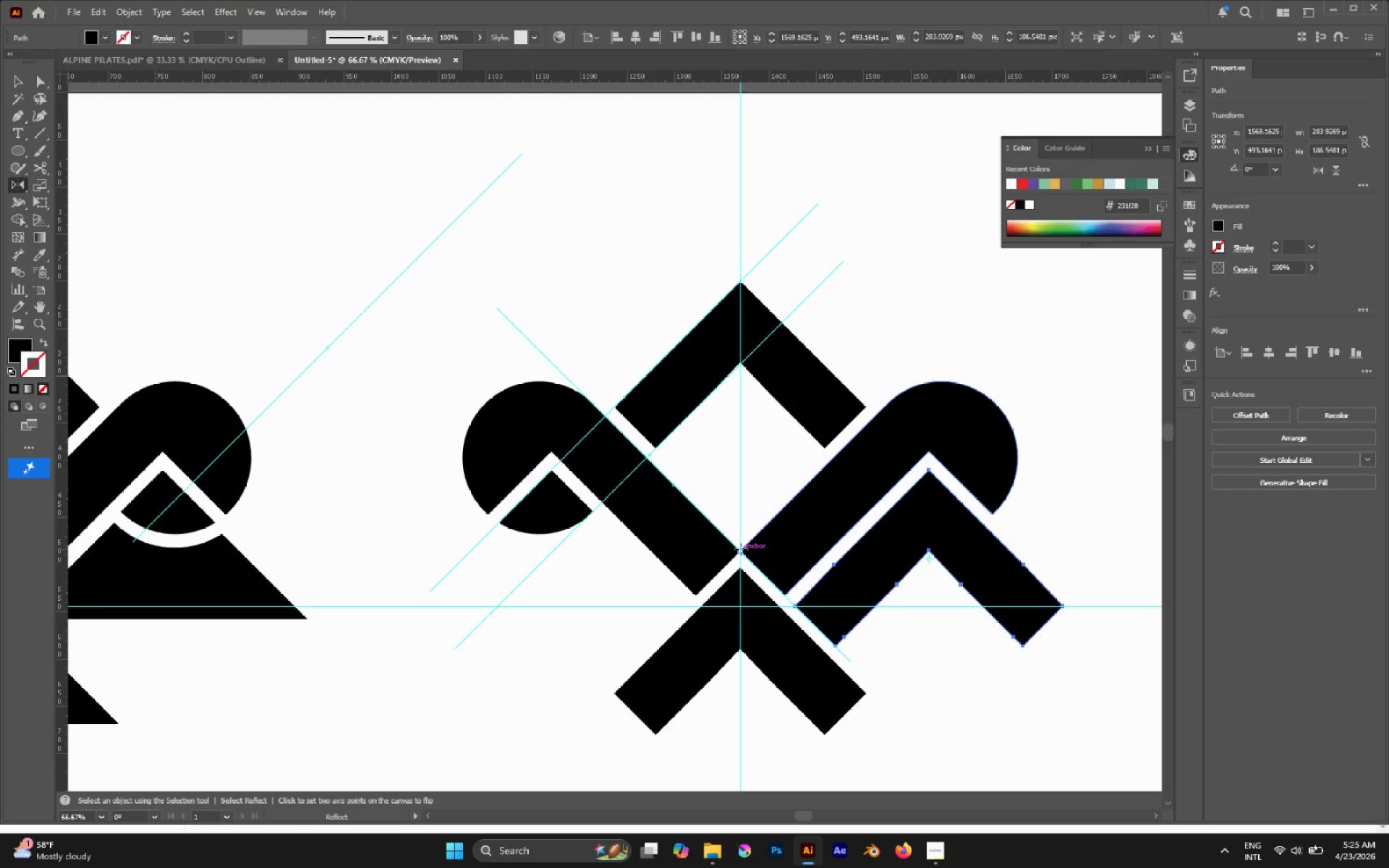 
left_click([740, 549])
 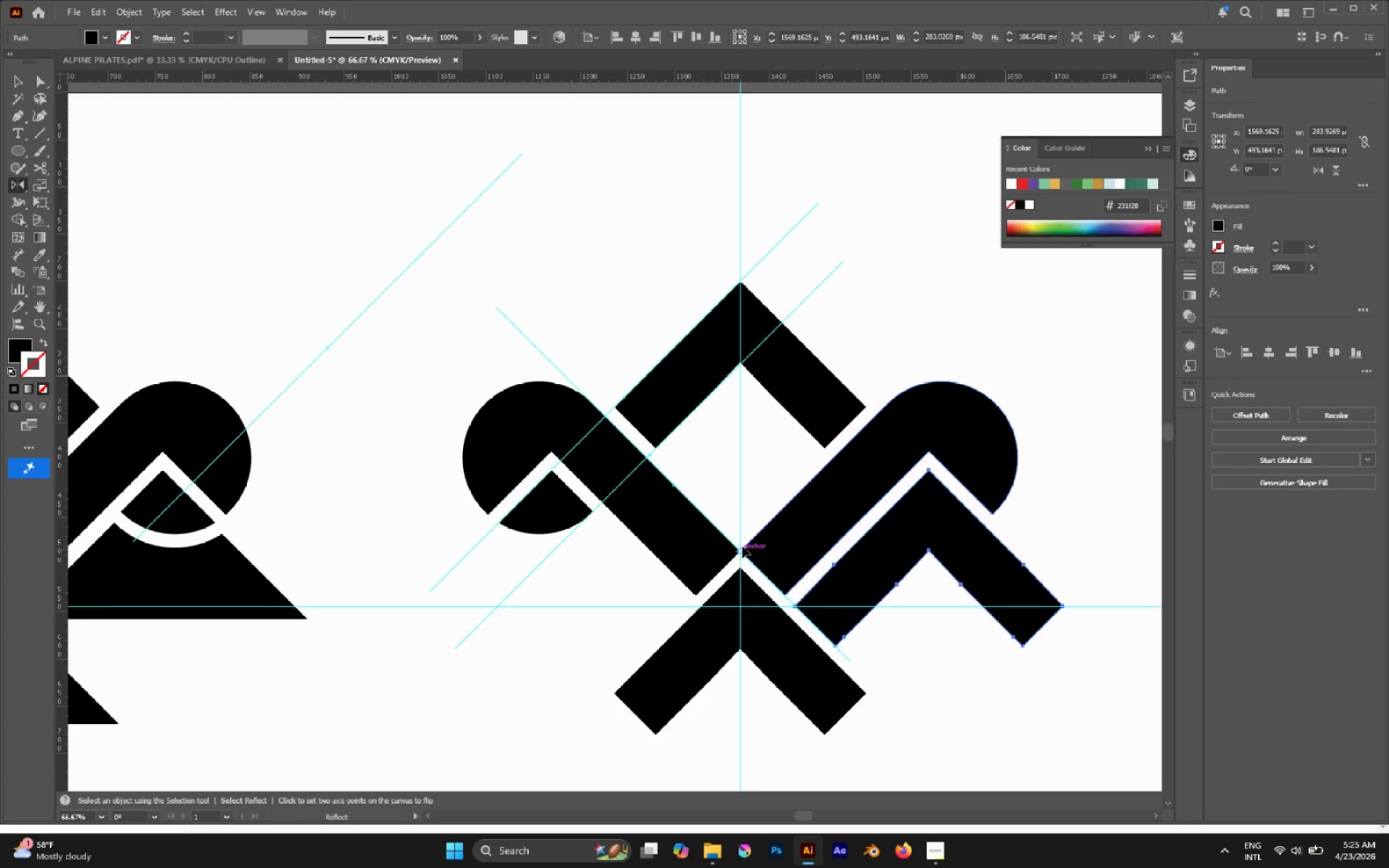 
hold_key(key=AltLeft, duration=1.7)
left_click_drag(start_coordinate=[755, 472], to_coordinate=[650, 369])
 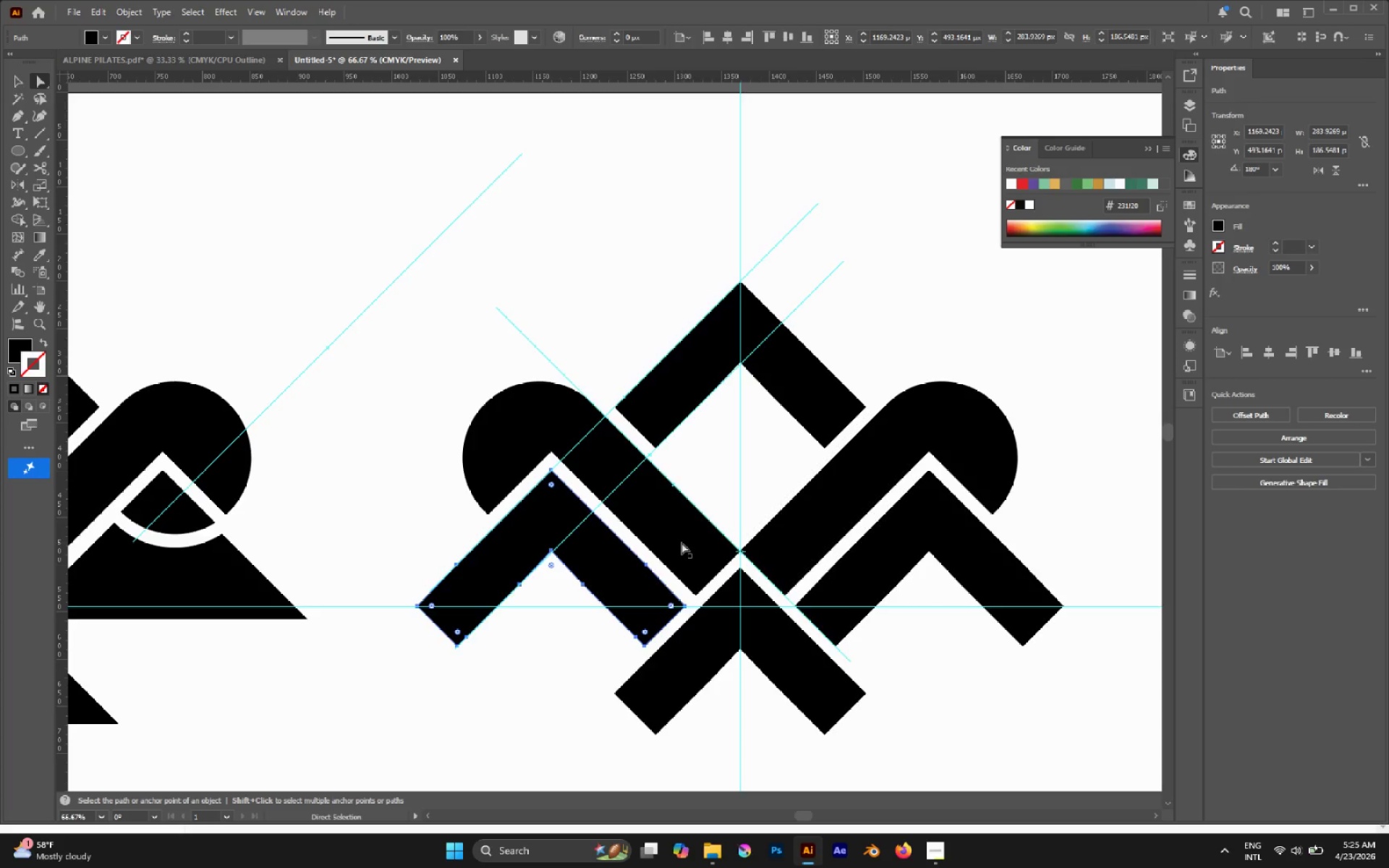 
hold_key(key=ShiftLeft, duration=1.31)
 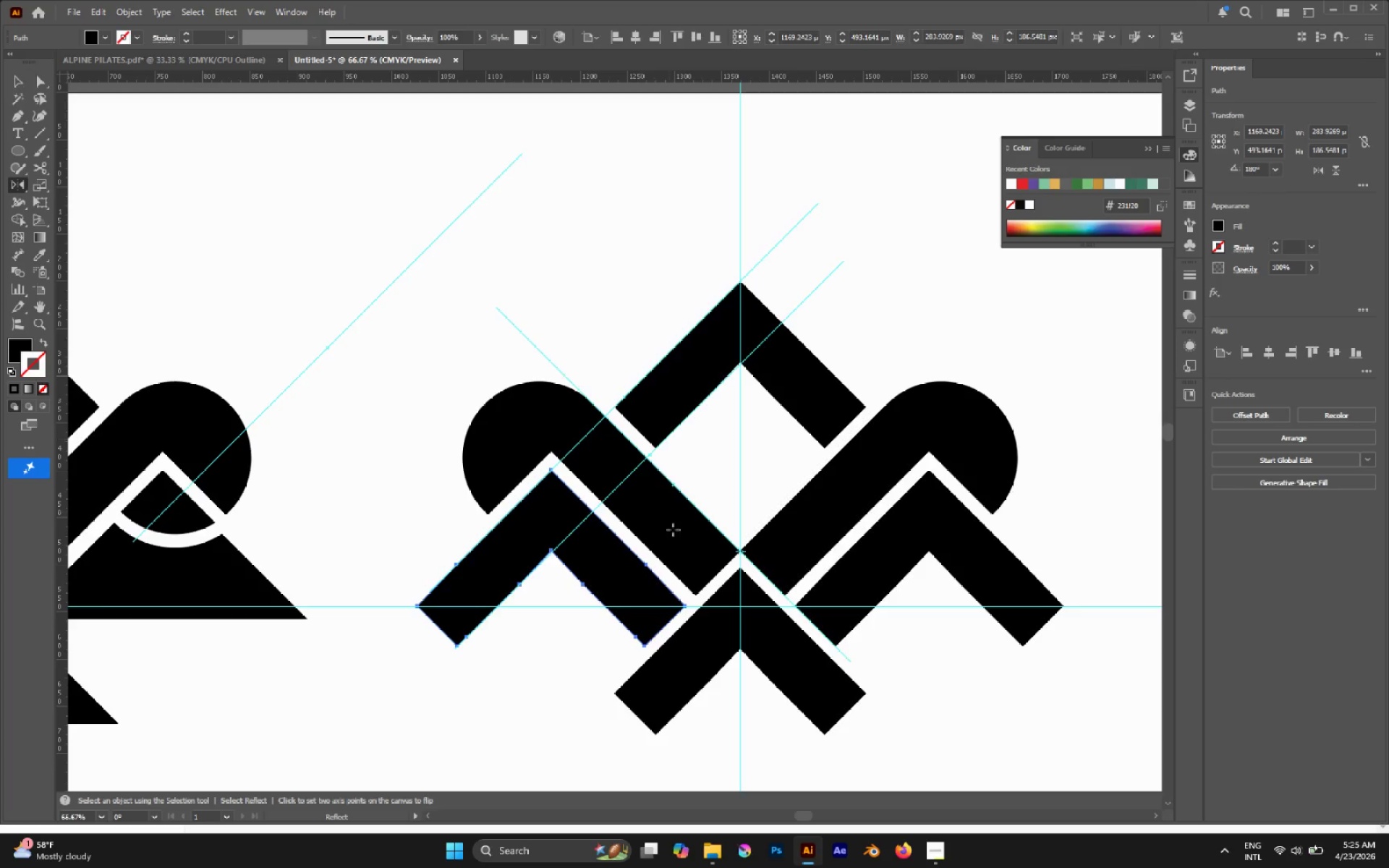 
key(A)
 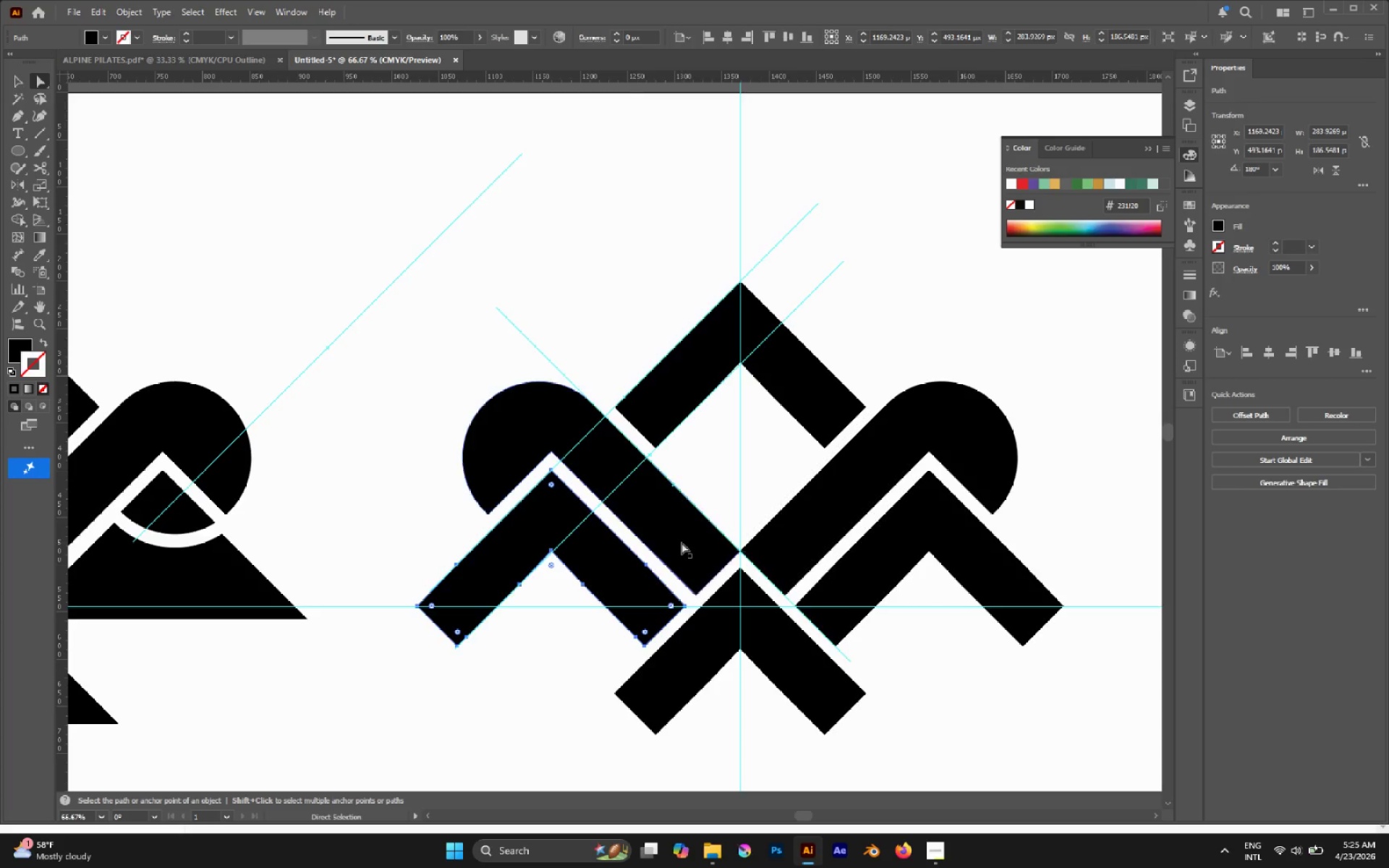 
hold_key(key=AltLeft, duration=0.53)
 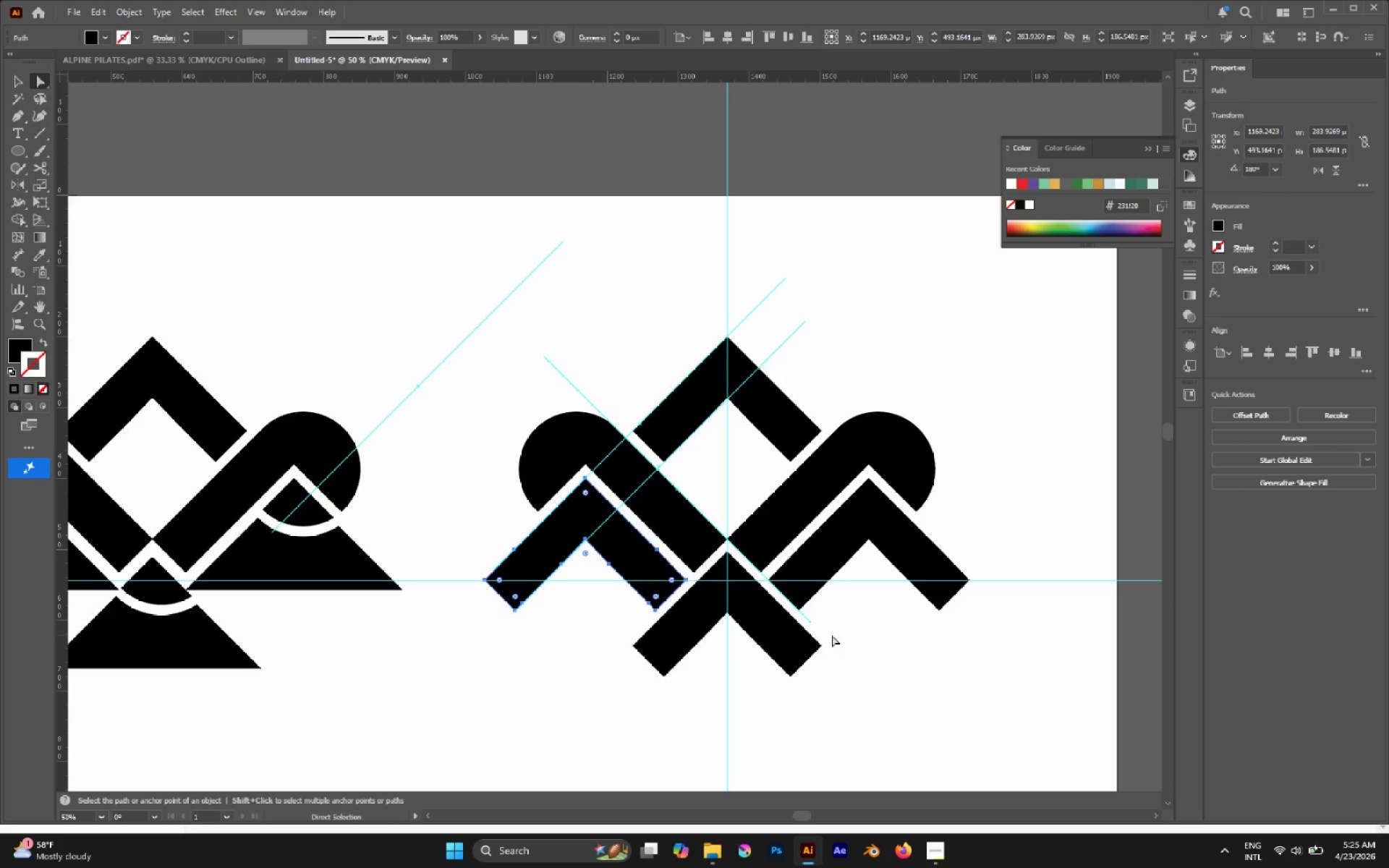 
scroll: coordinate [685, 609], scroll_direction: down, amount: 3.0
 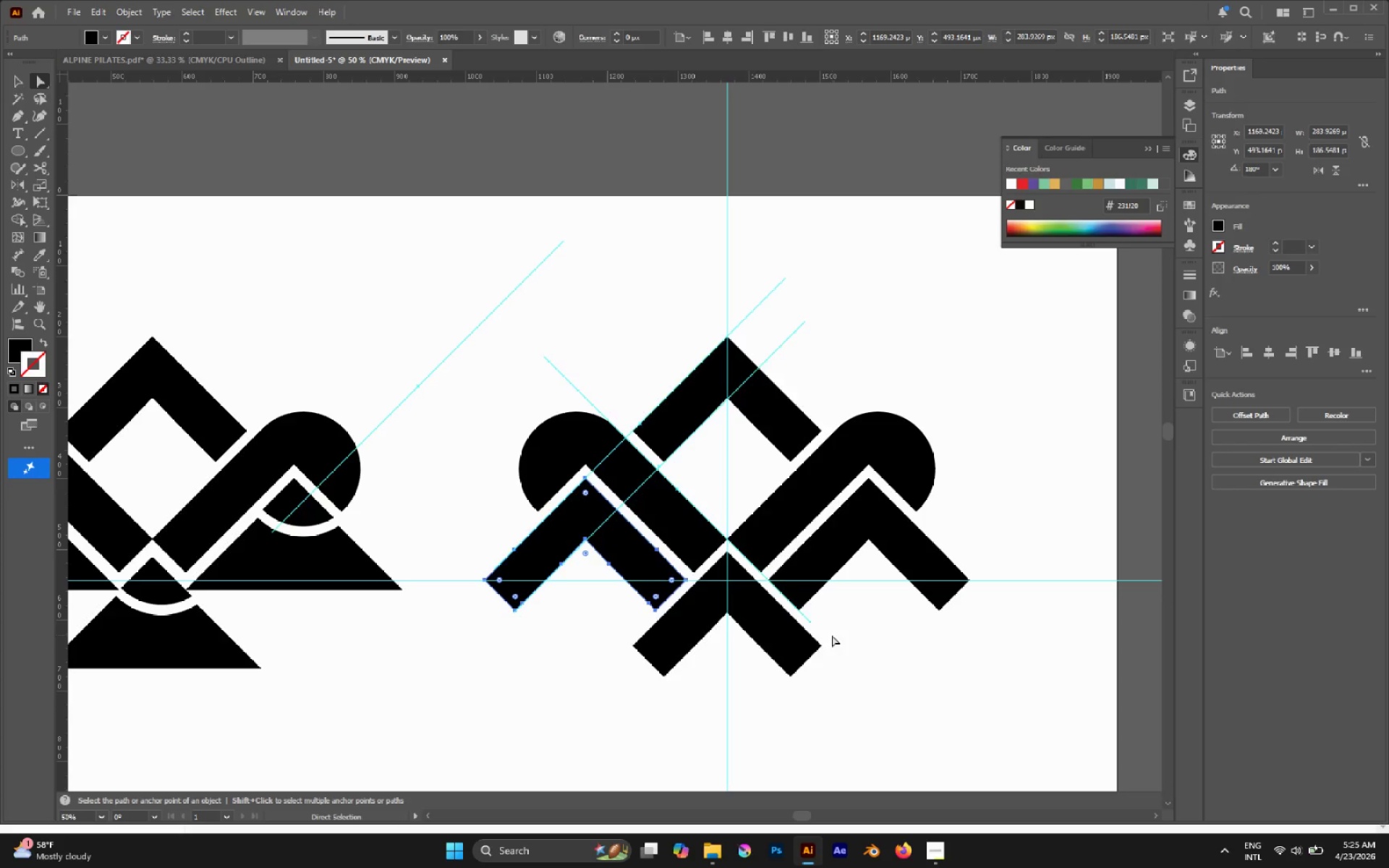 
hold_key(key=AltLeft, duration=0.48)
scroll: coordinate [908, 636], scroll_direction: down, amount: 1.0
 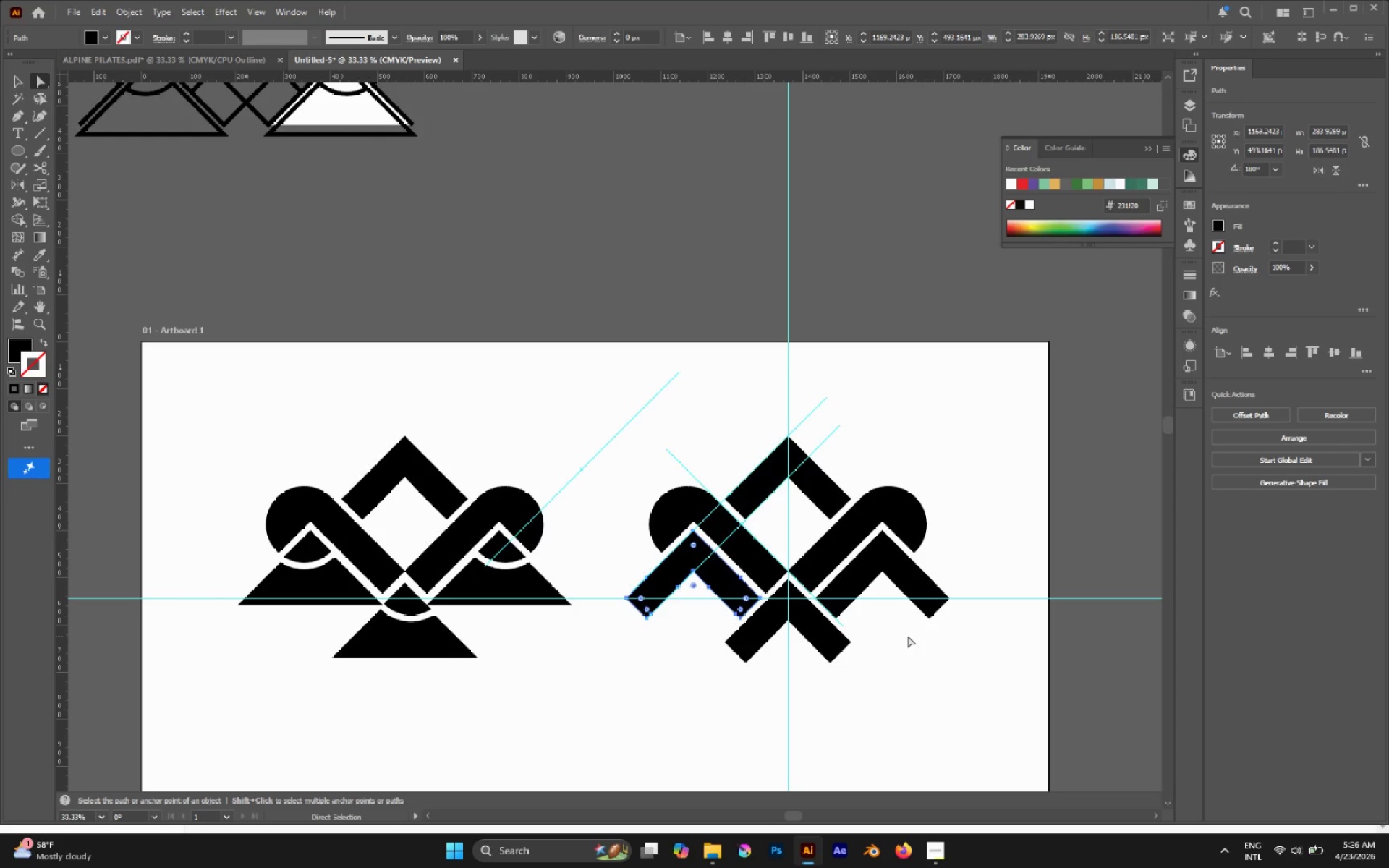 
key(A)
 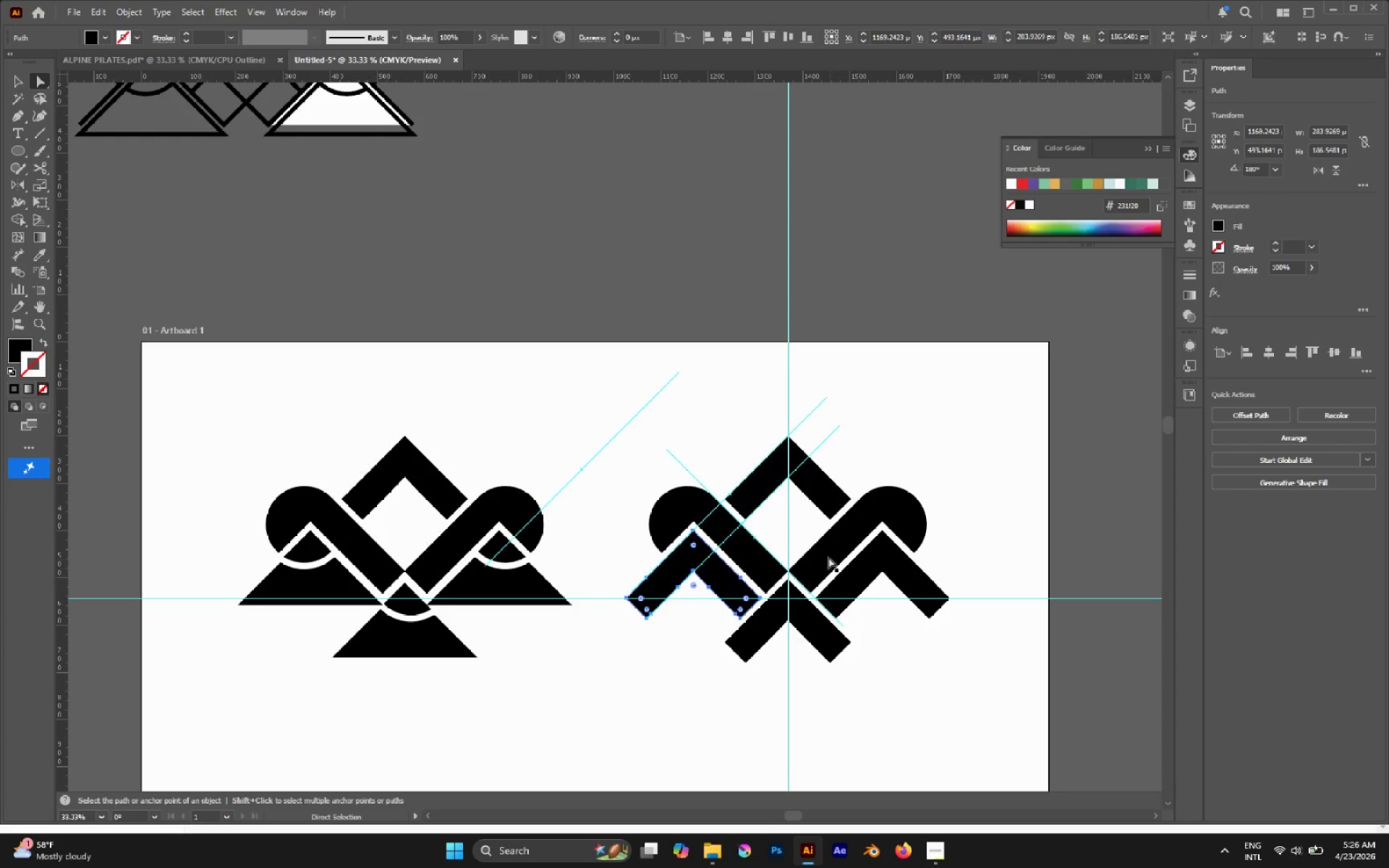 
key(Alt+AltLeft)
 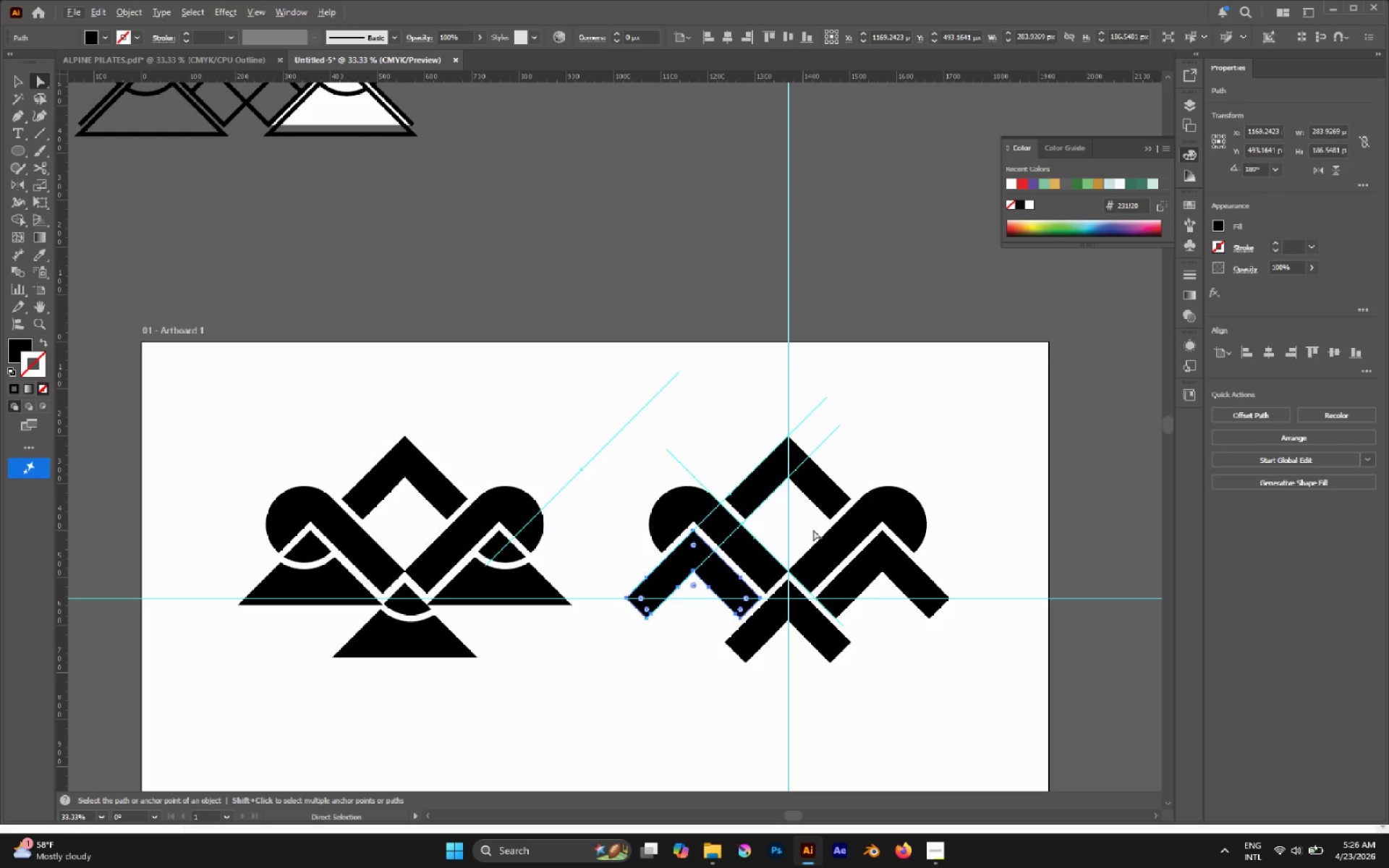 
key(A)
 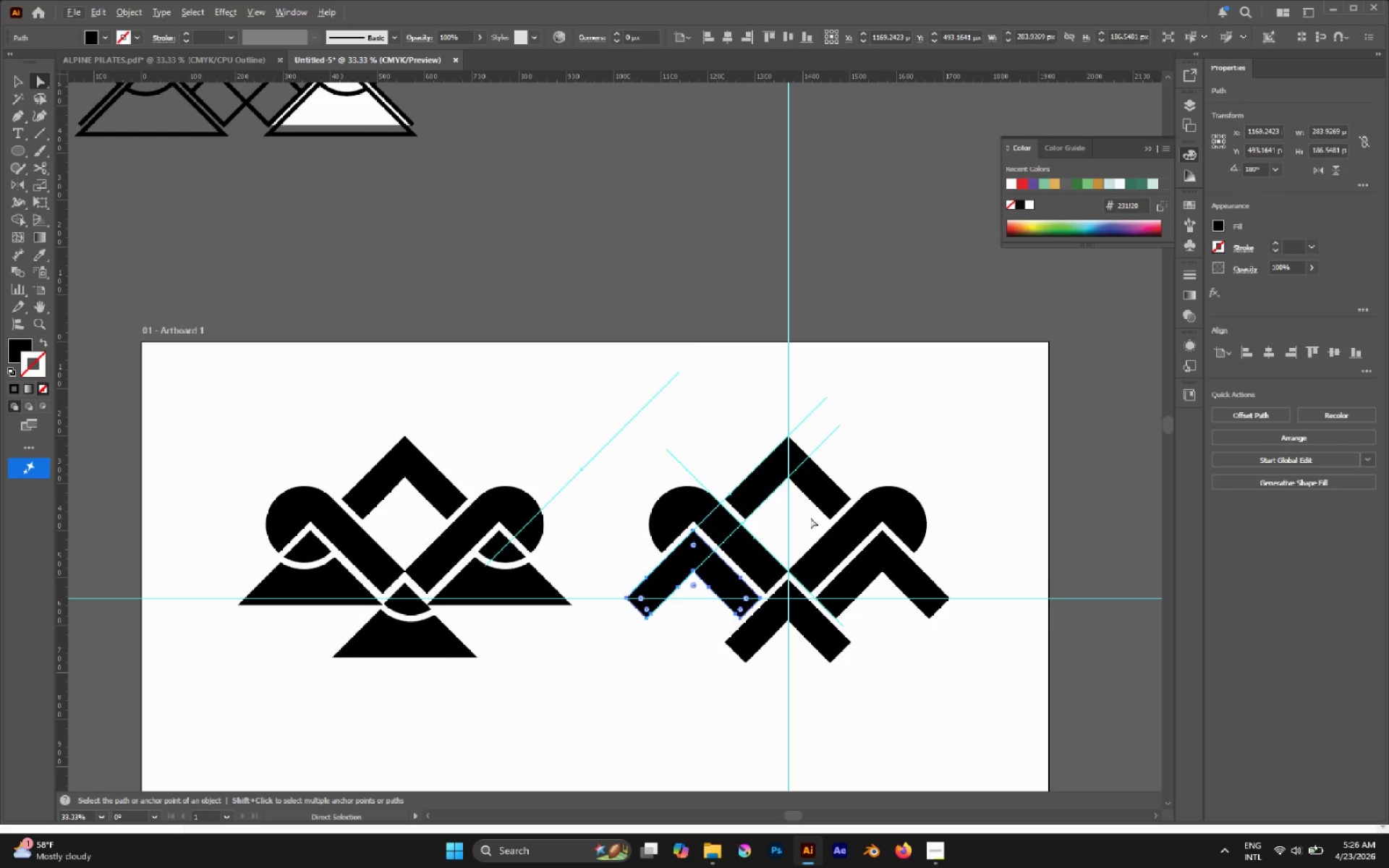 
hold_key(key=AltLeft, duration=0.53)
scroll: coordinate [810, 517], scroll_direction: none, amount: 0.0
 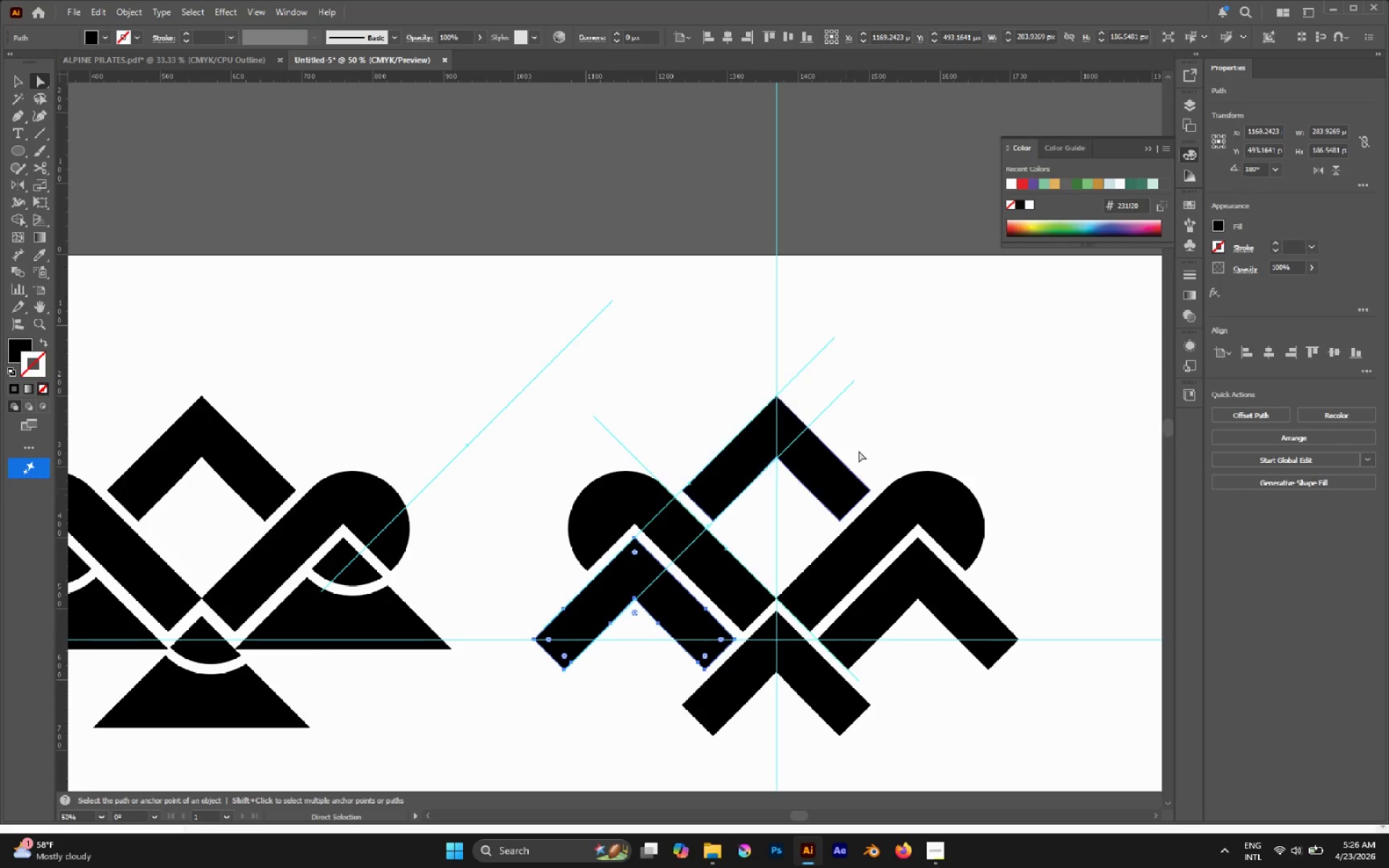 
left_click([873, 437])
 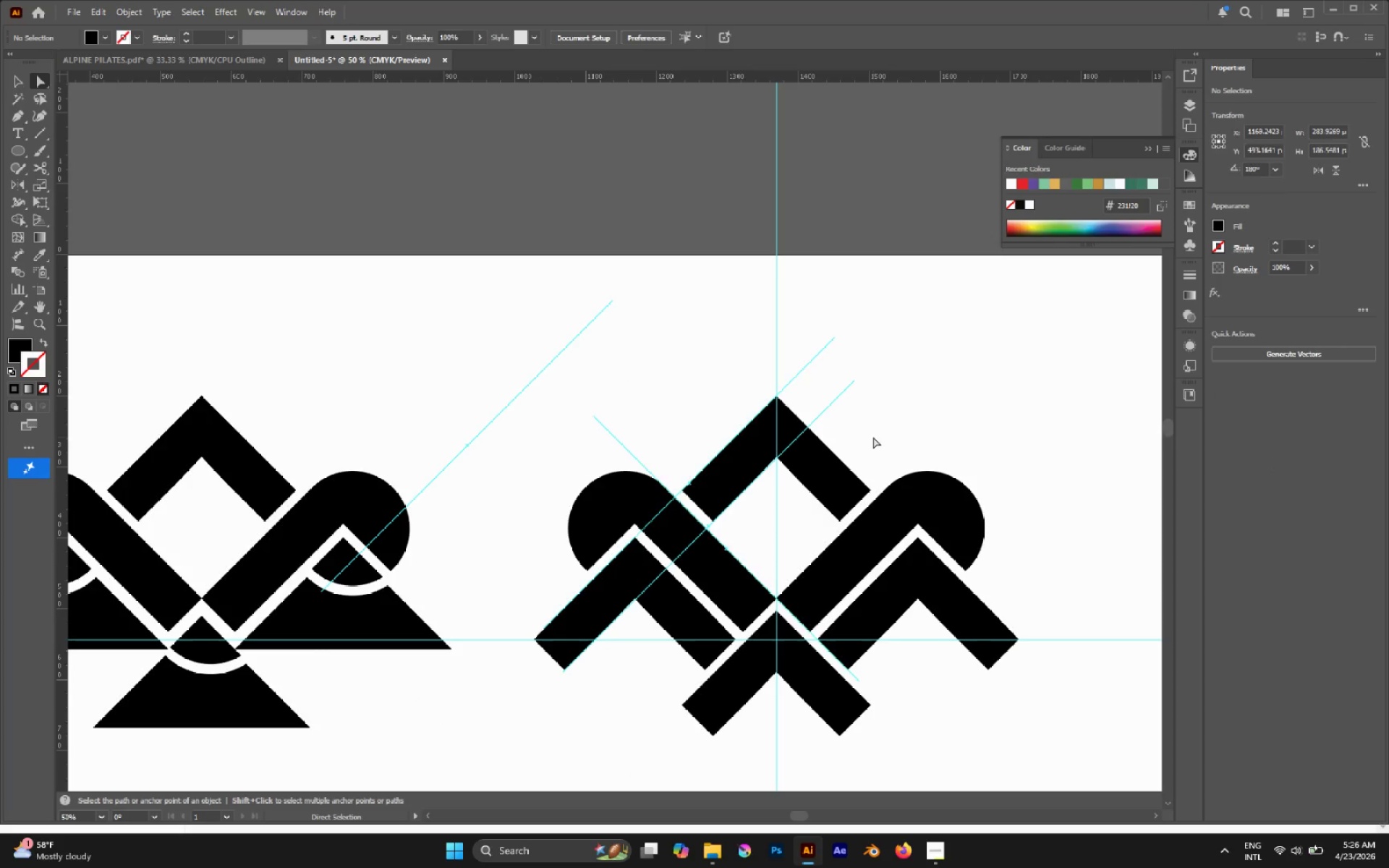 
hold_key(key=AltLeft, duration=0.33)
scroll: coordinate [873, 437], scroll_direction: none, amount: 0.0
 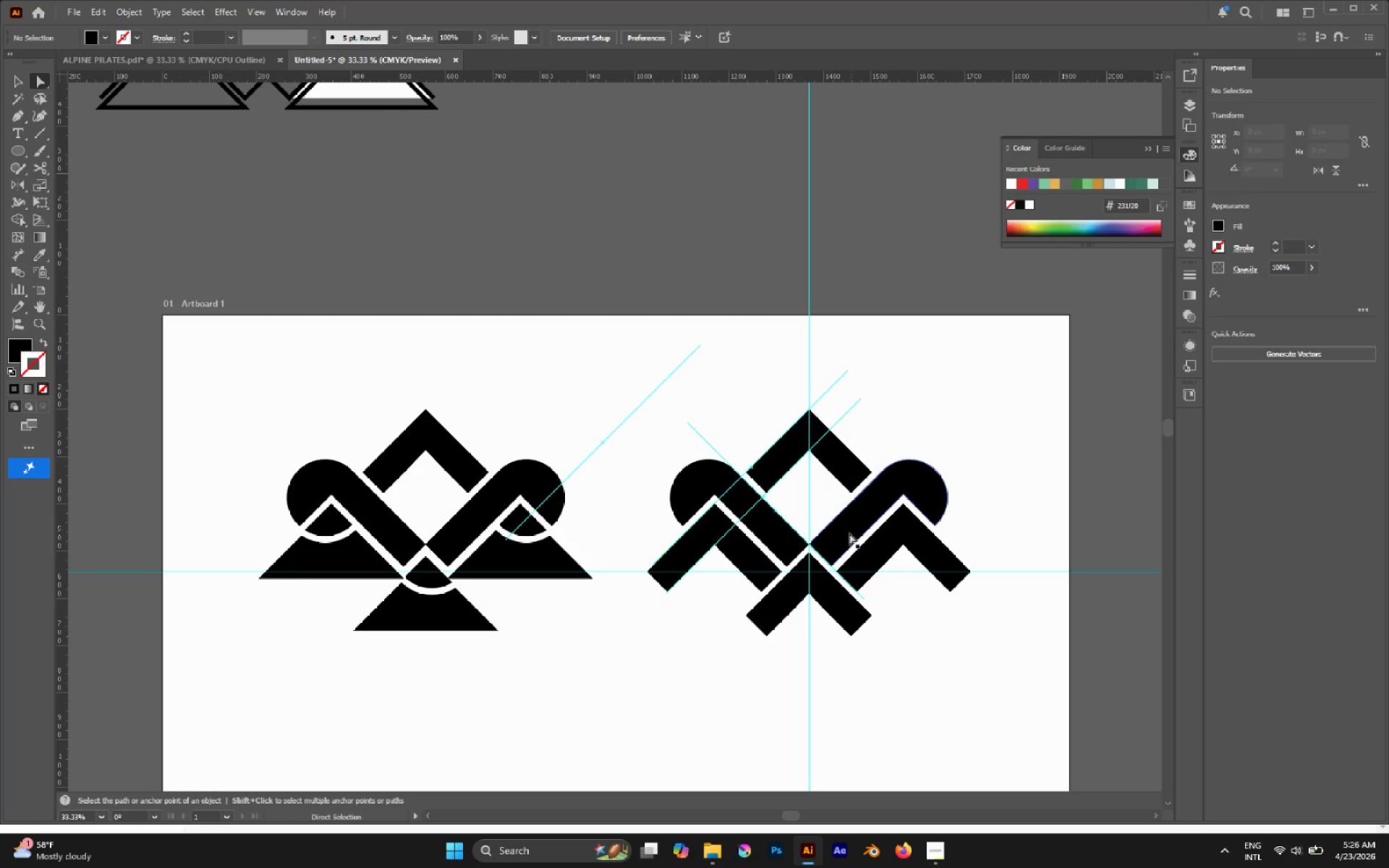 
hold_key(key=AltLeft, duration=0.52)
scroll: coordinate [835, 592], scroll_direction: up, amount: 1.0
 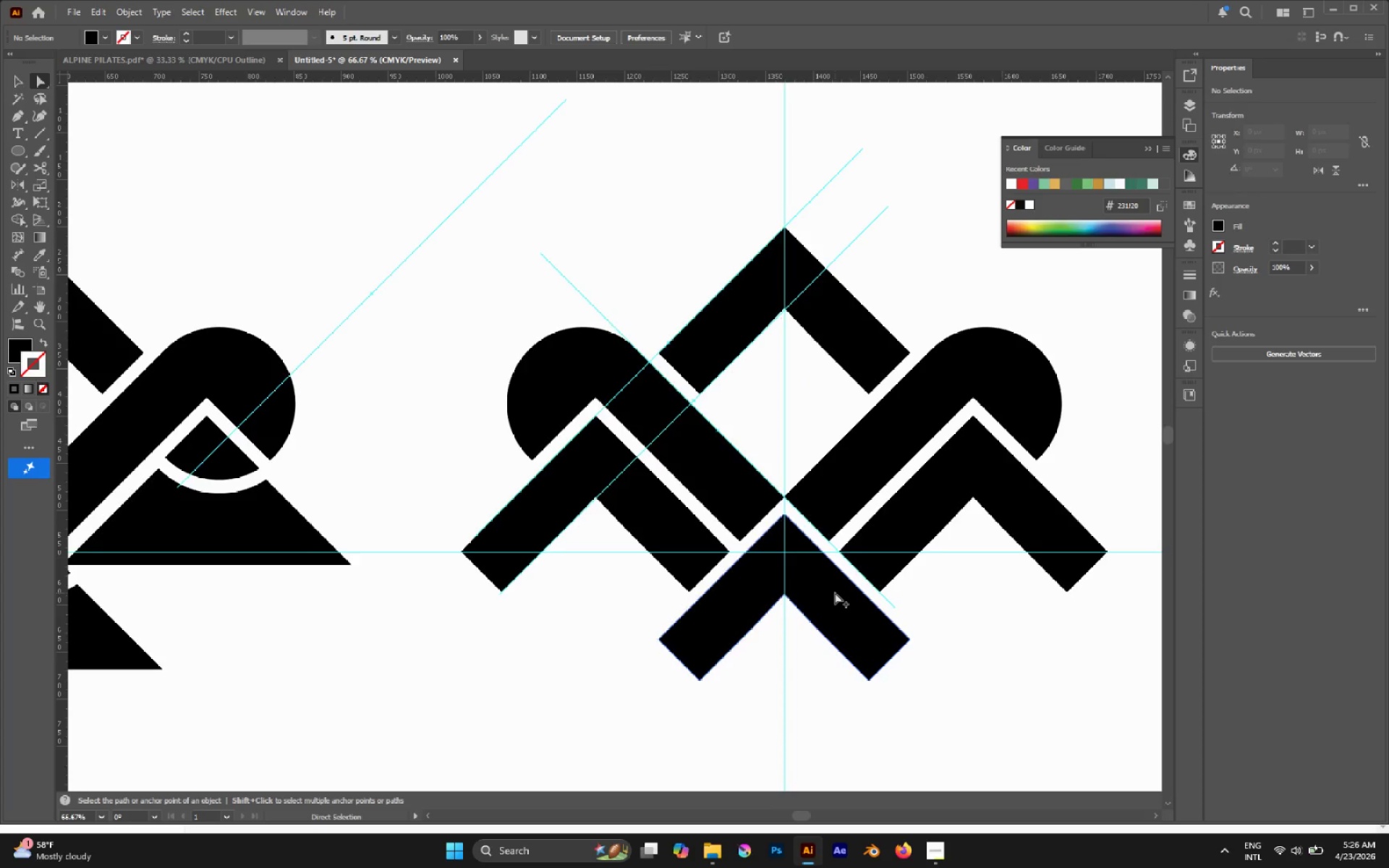 
hold_key(key=AltLeft, duration=0.73)
scroll: coordinate [835, 592], scroll_direction: down, amount: 1.0
 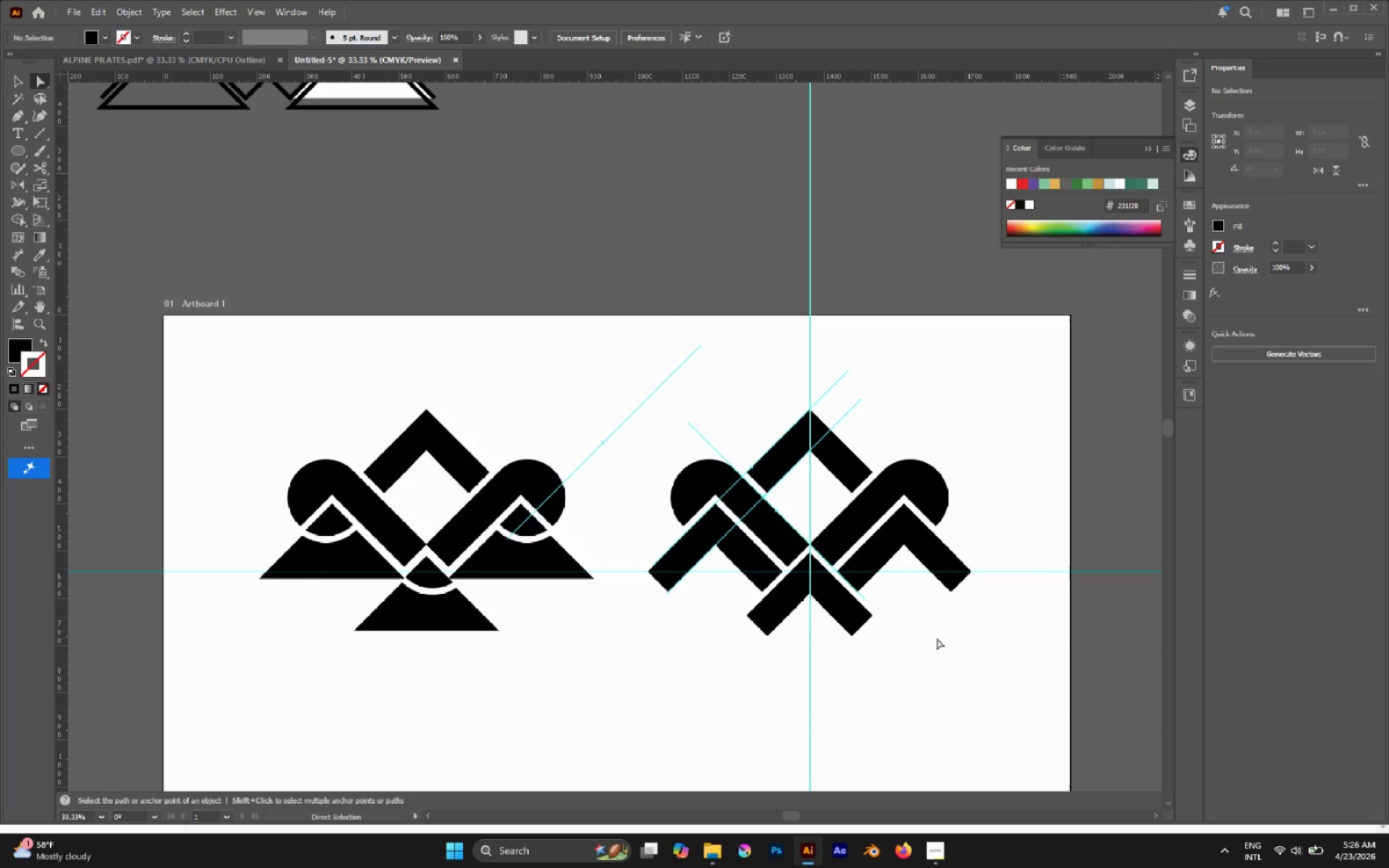 
hold_key(key=AltLeft, duration=0.84)
scroll: coordinate [868, 627], scroll_direction: up, amount: 1.0
 